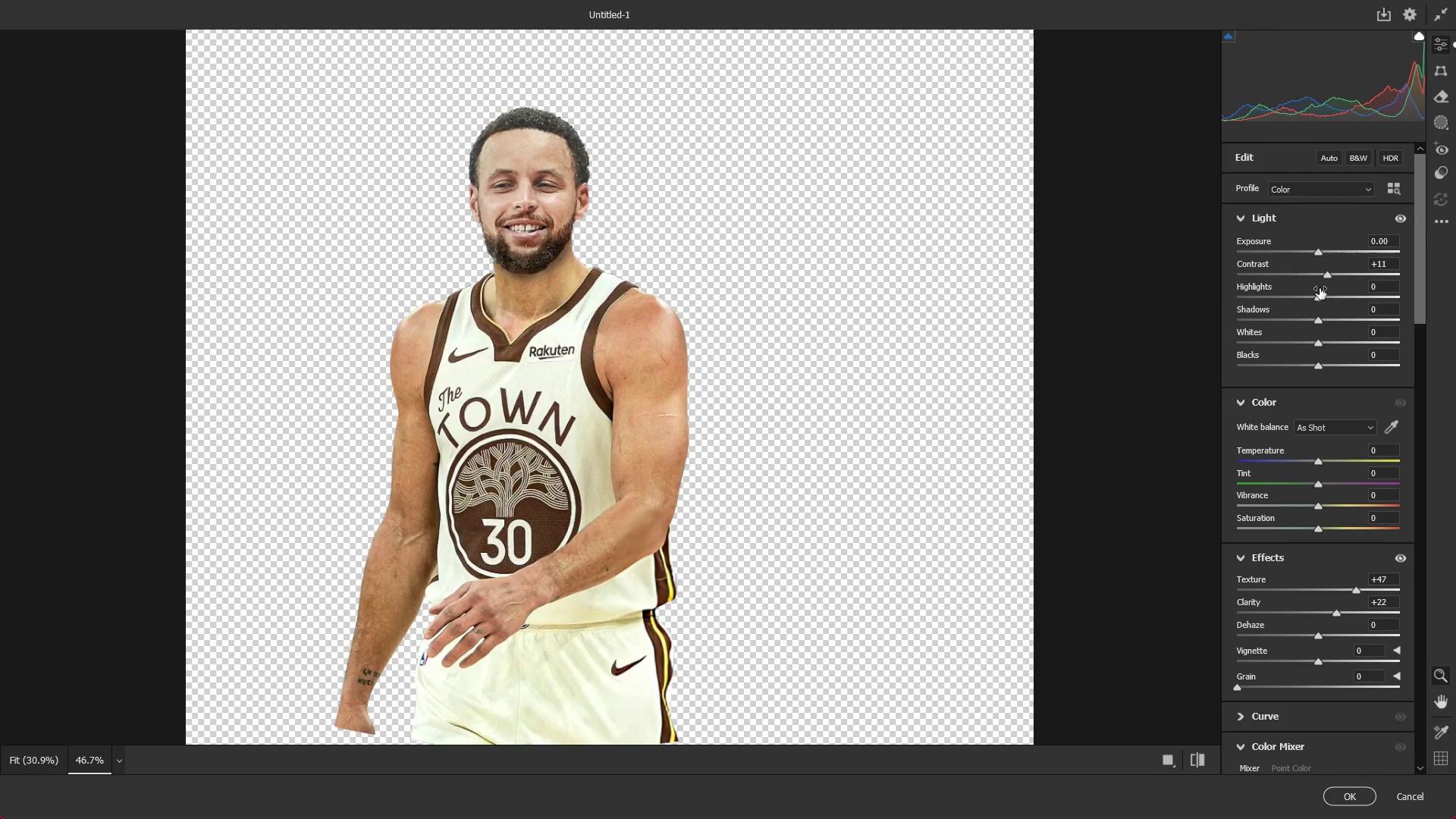 
left_click_drag(start_coordinate=[1320, 288], to_coordinate=[1326, 290])
 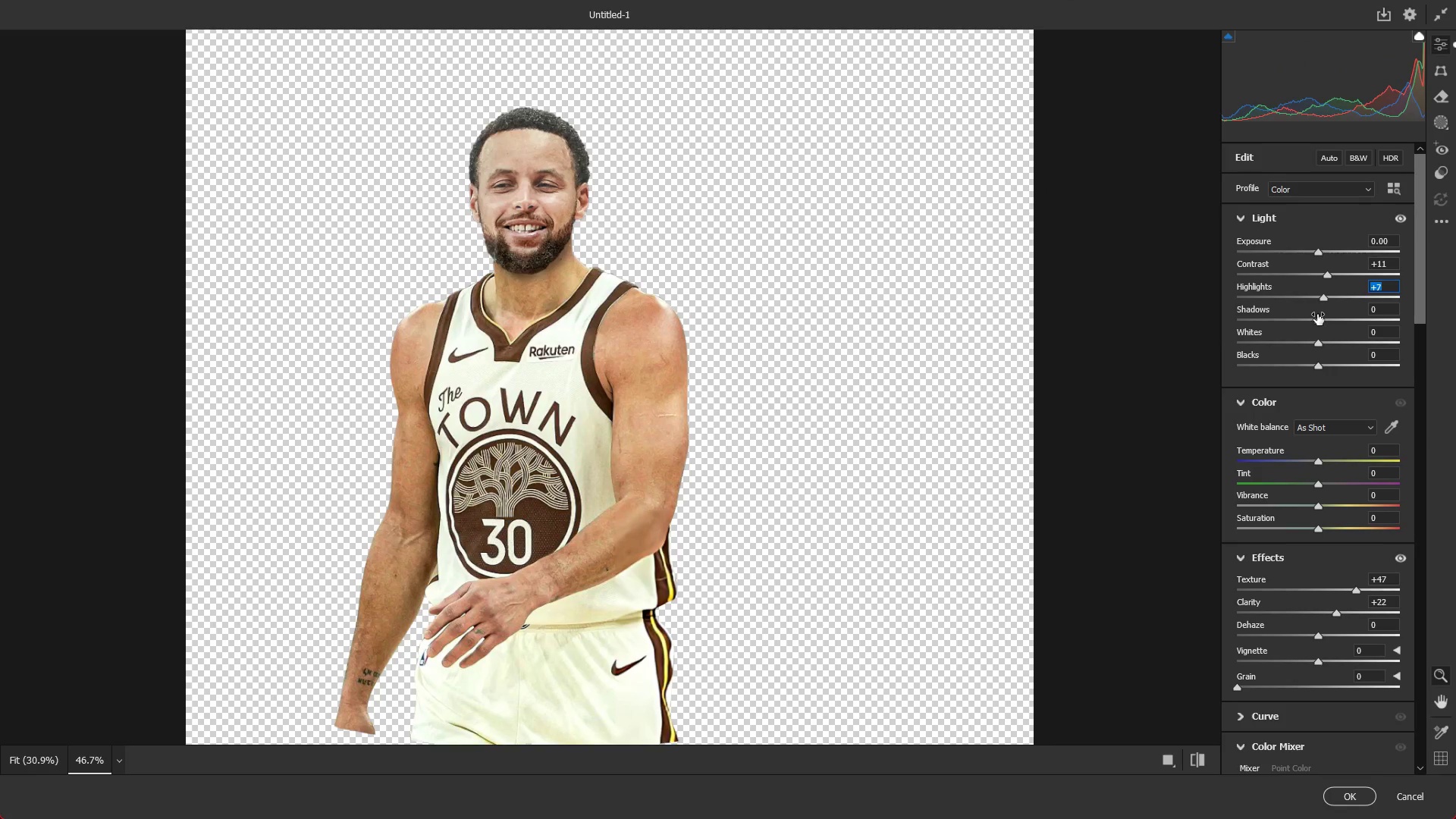 
left_click_drag(start_coordinate=[1319, 312], to_coordinate=[1332, 315])
 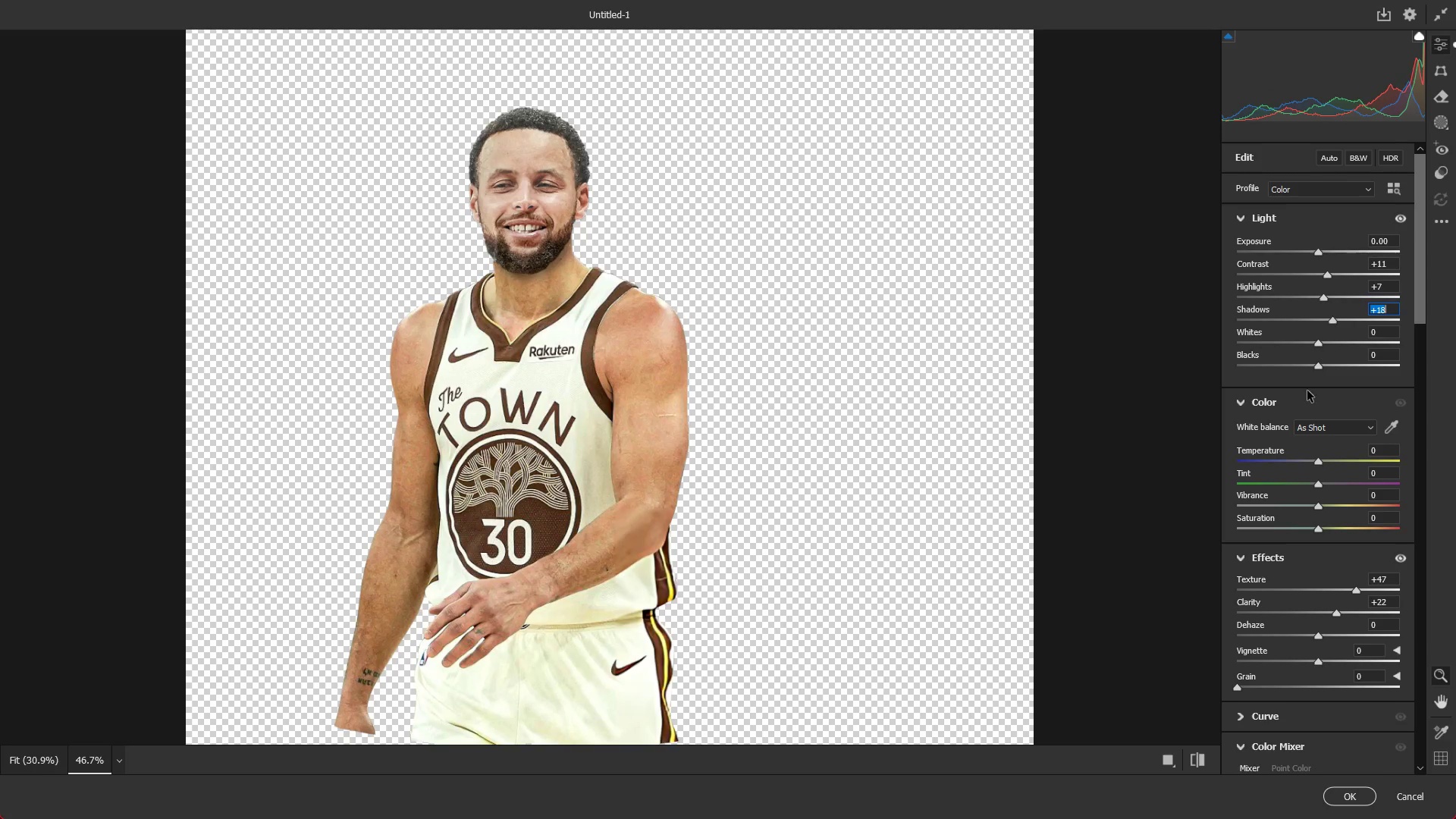 
scroll: coordinate [1286, 434], scroll_direction: down, amount: 13.0
 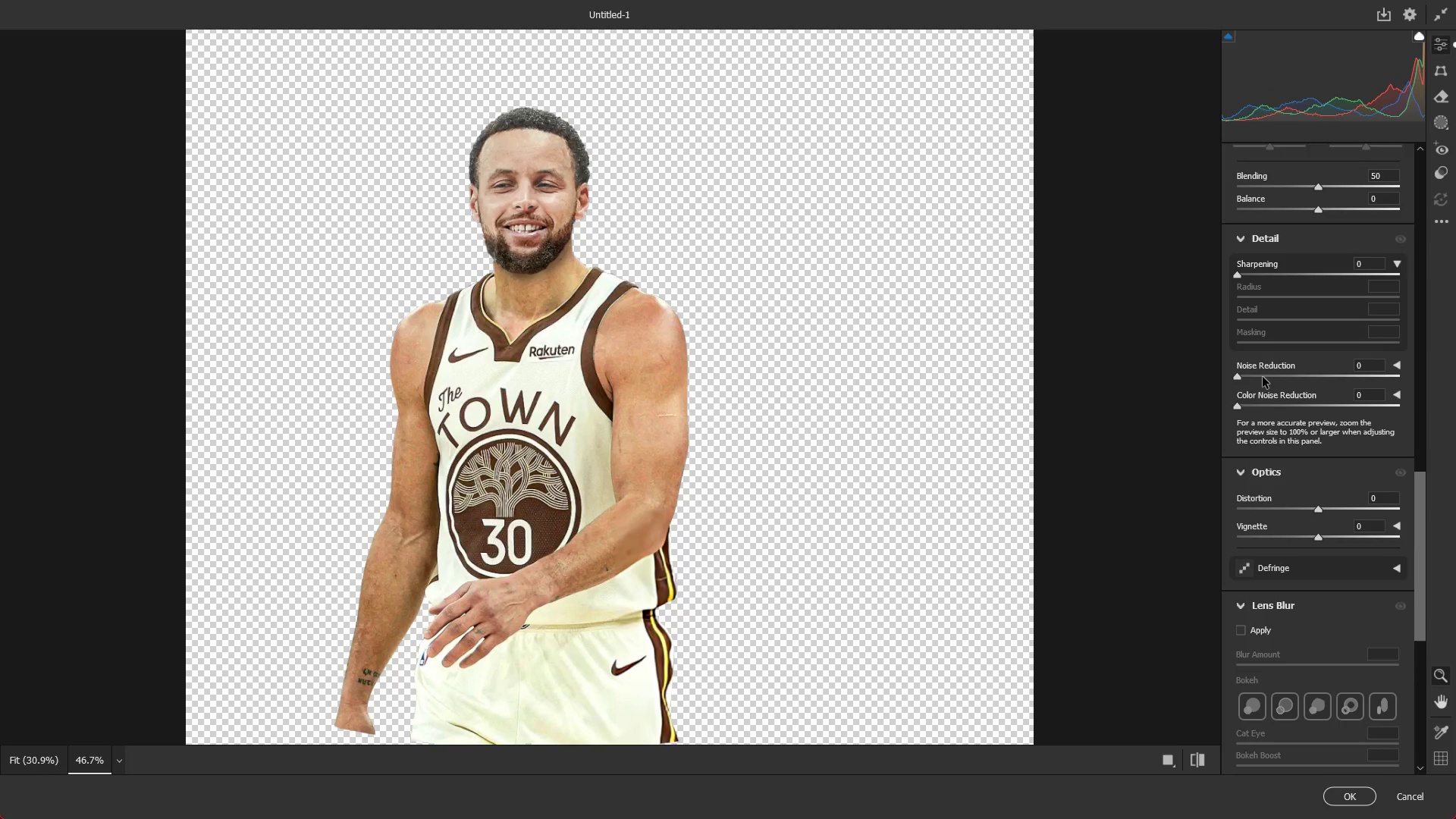 
left_click_drag(start_coordinate=[1260, 376], to_coordinate=[1278, 377])
 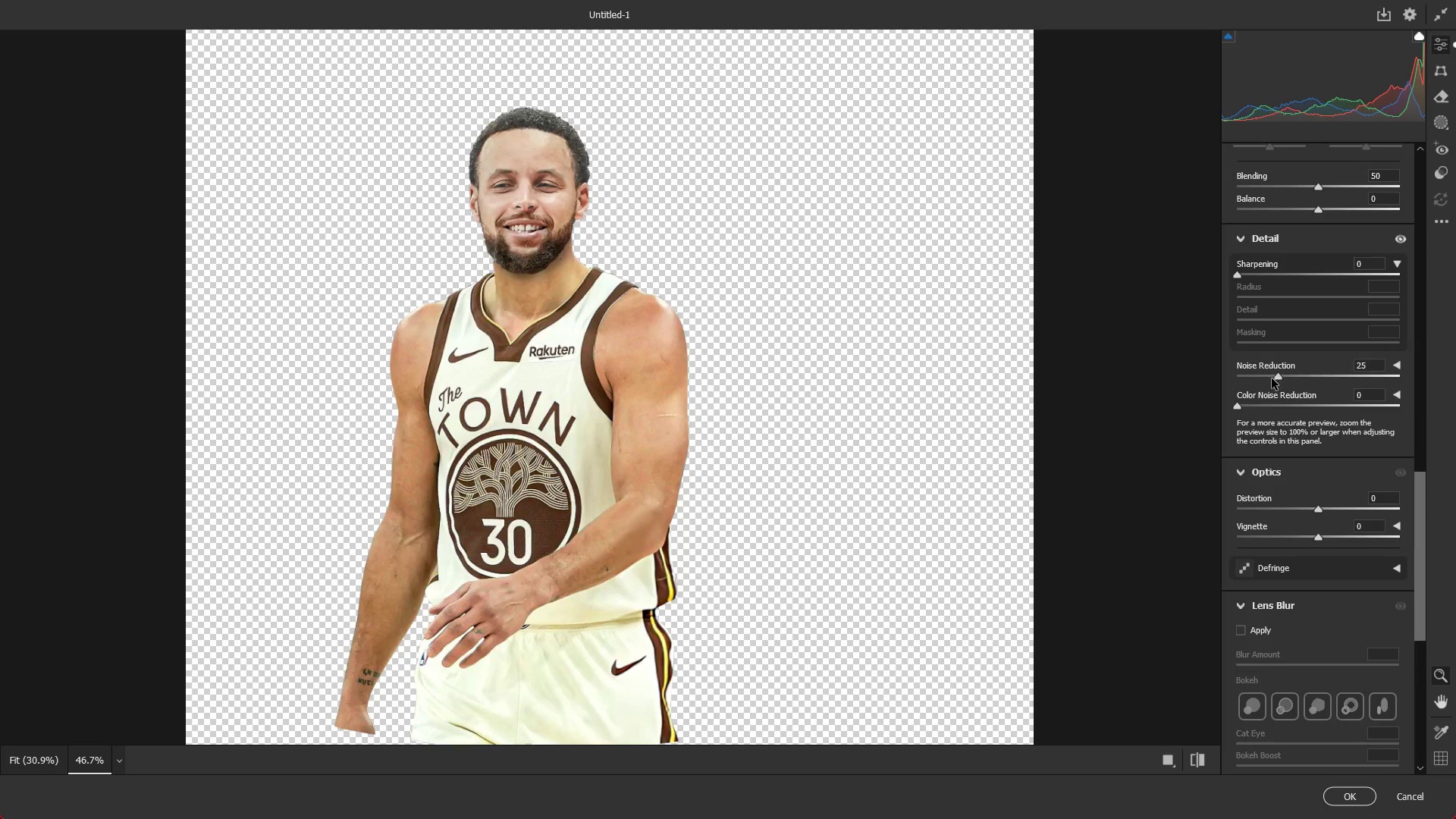 
key(Control+ControlLeft)
 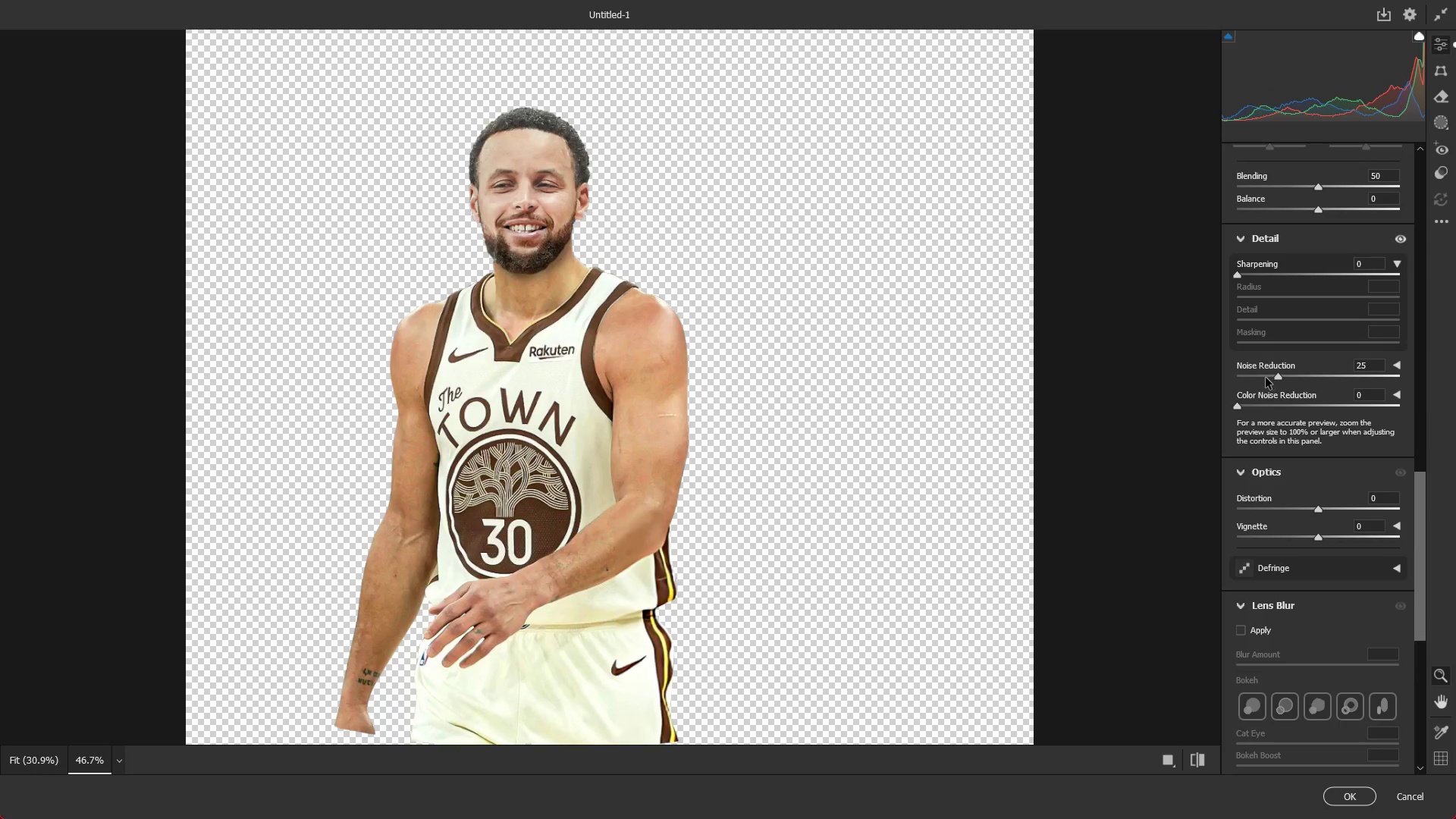 
key(Control+Z)
 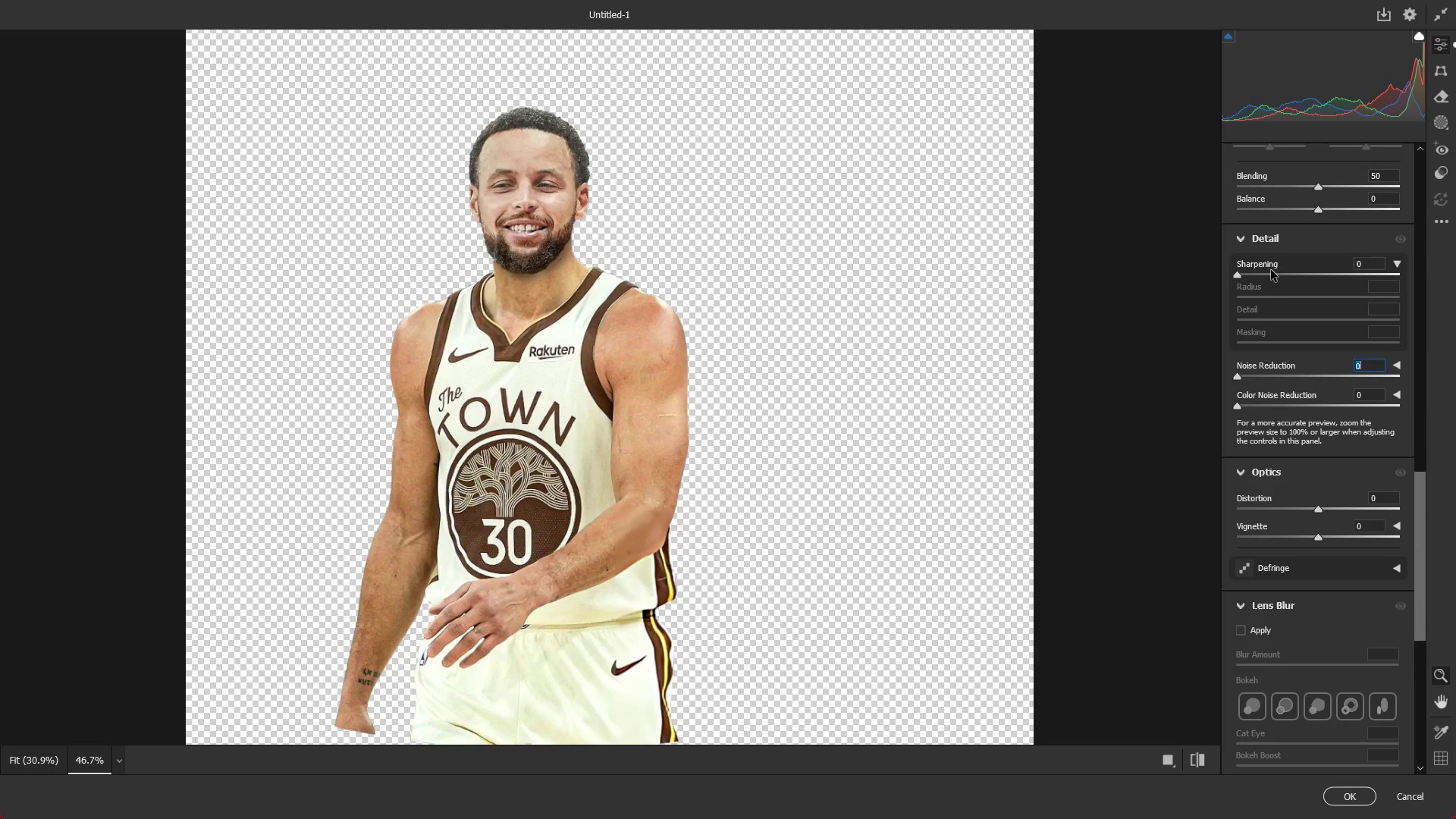 
left_click_drag(start_coordinate=[1262, 271], to_coordinate=[1276, 274])
 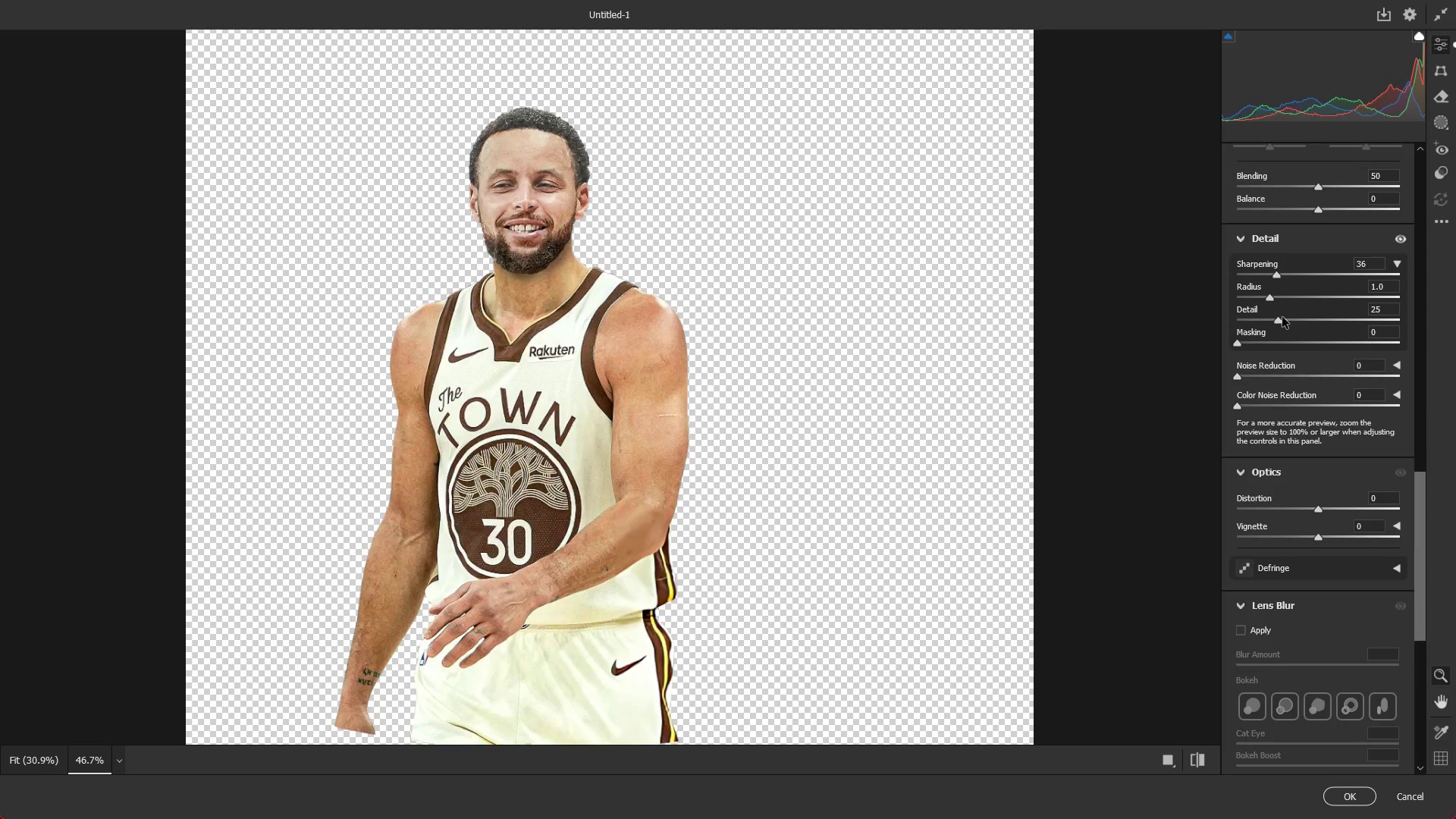 
left_click_drag(start_coordinate=[1280, 315], to_coordinate=[1307, 316])
 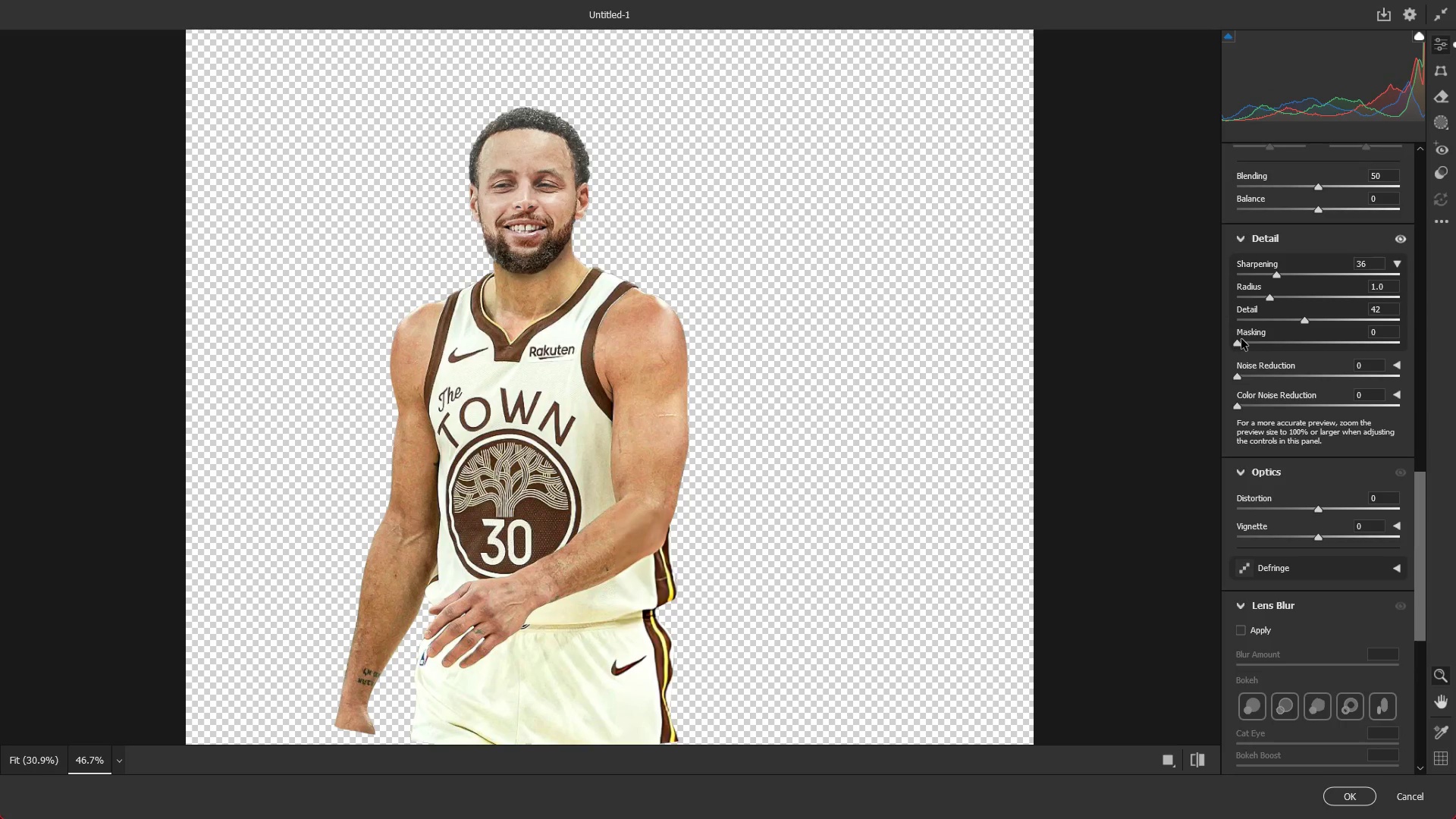 
left_click_drag(start_coordinate=[1241, 339], to_coordinate=[1175, 350])
 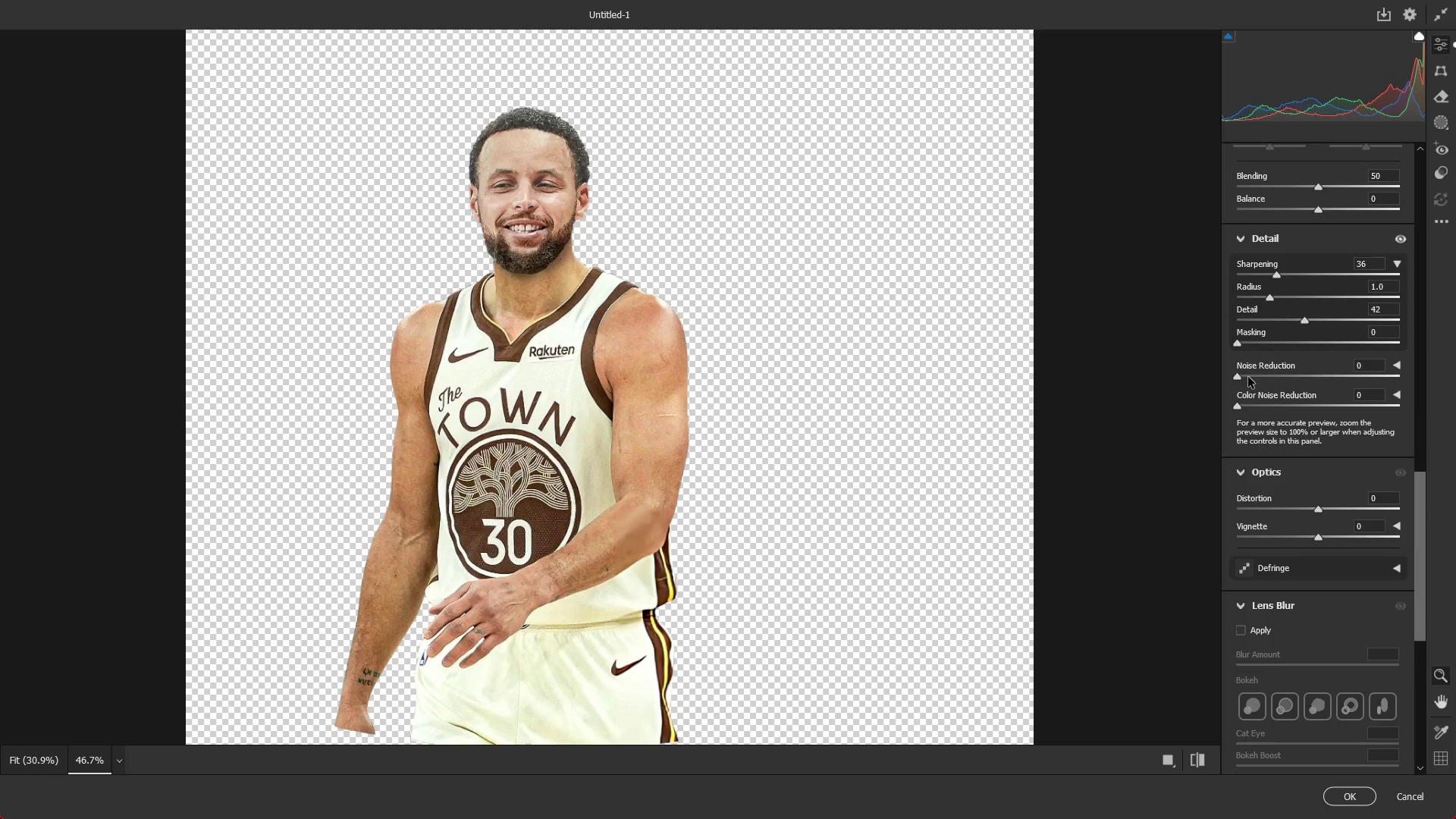 
left_click_drag(start_coordinate=[1249, 377], to_coordinate=[1258, 377])
 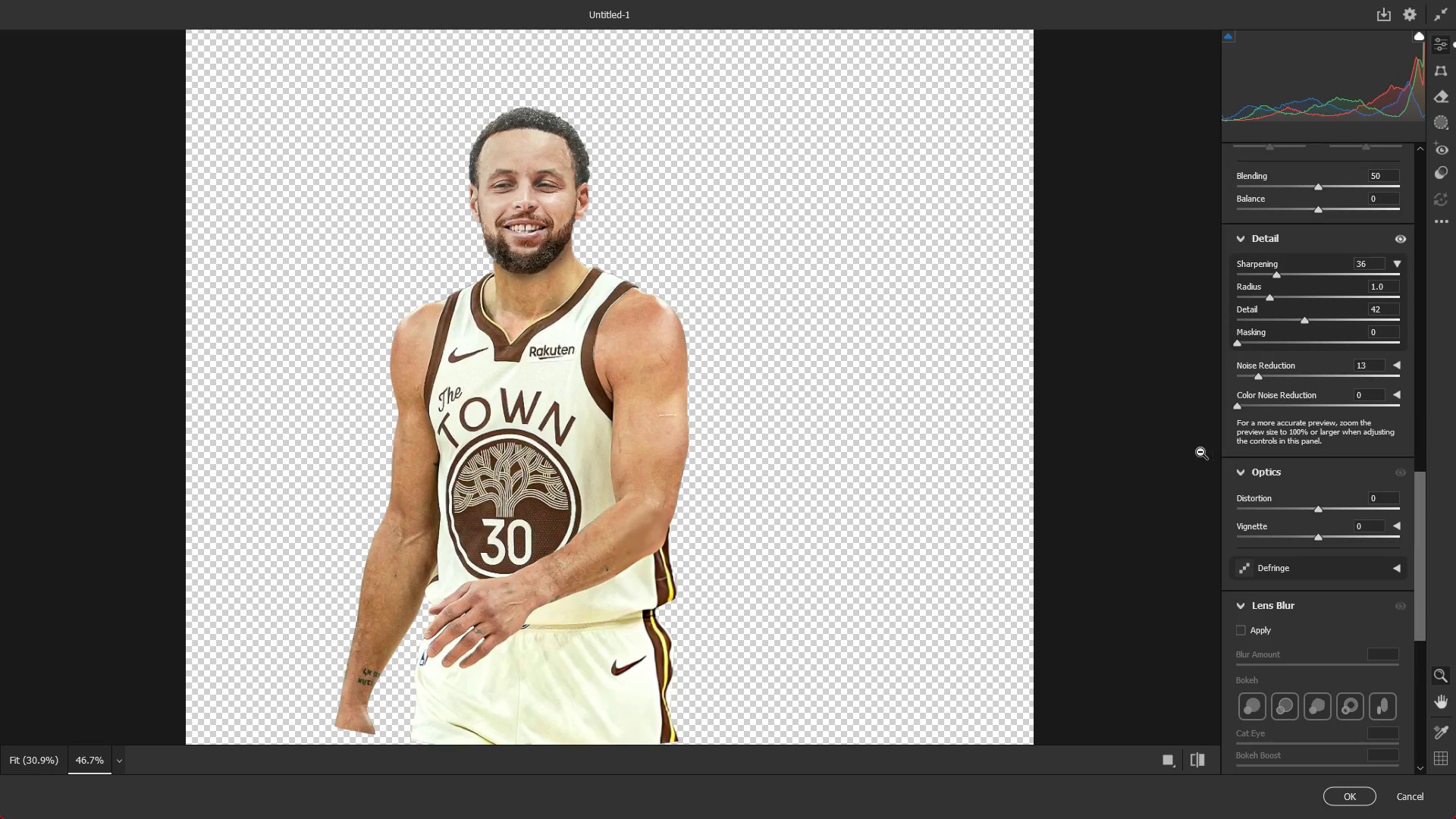 
key(Alt+AltLeft)
 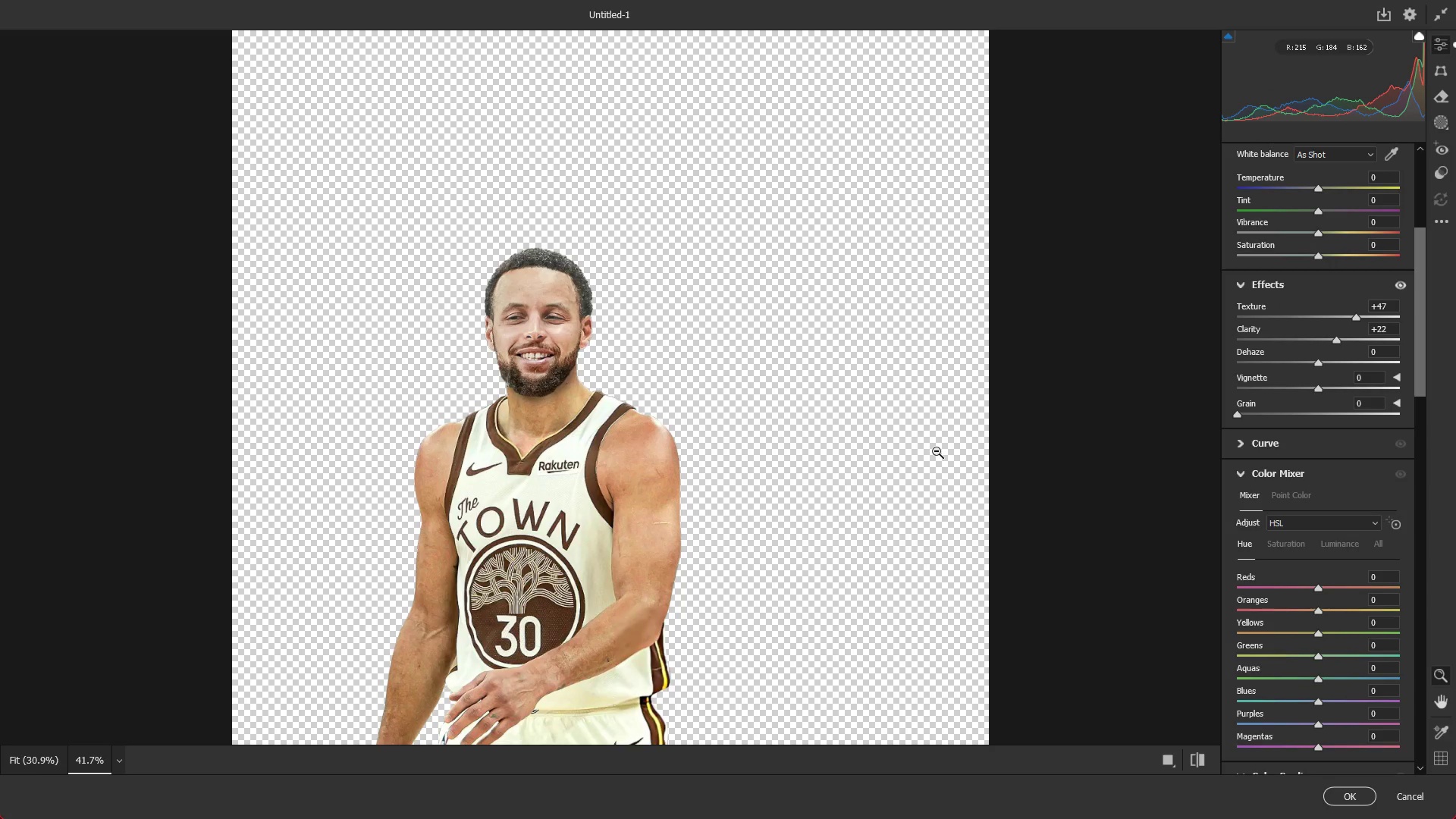 
scroll: coordinate [930, 457], scroll_direction: up, amount: 9.0
 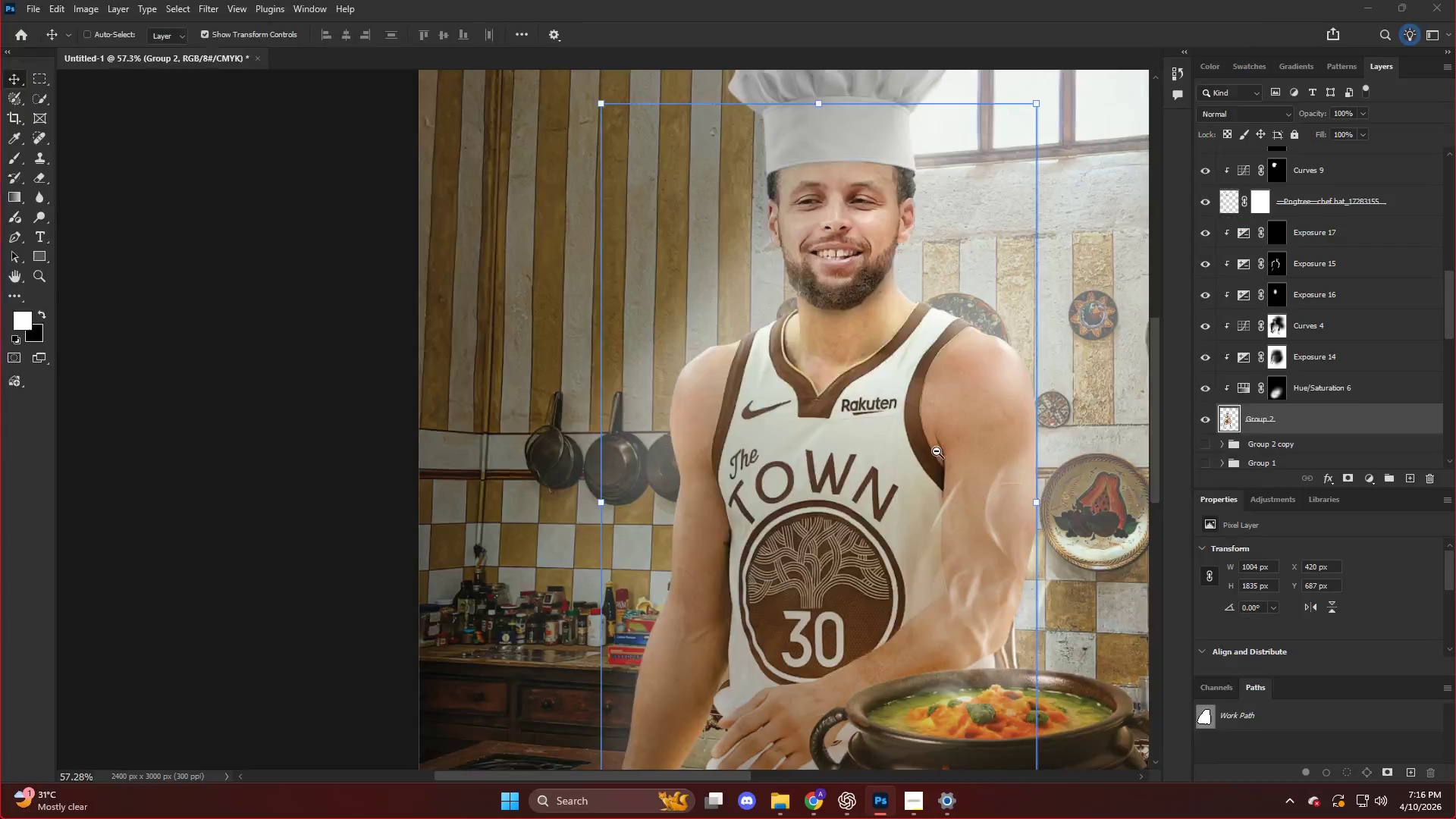 
key(NumpadEnter)
 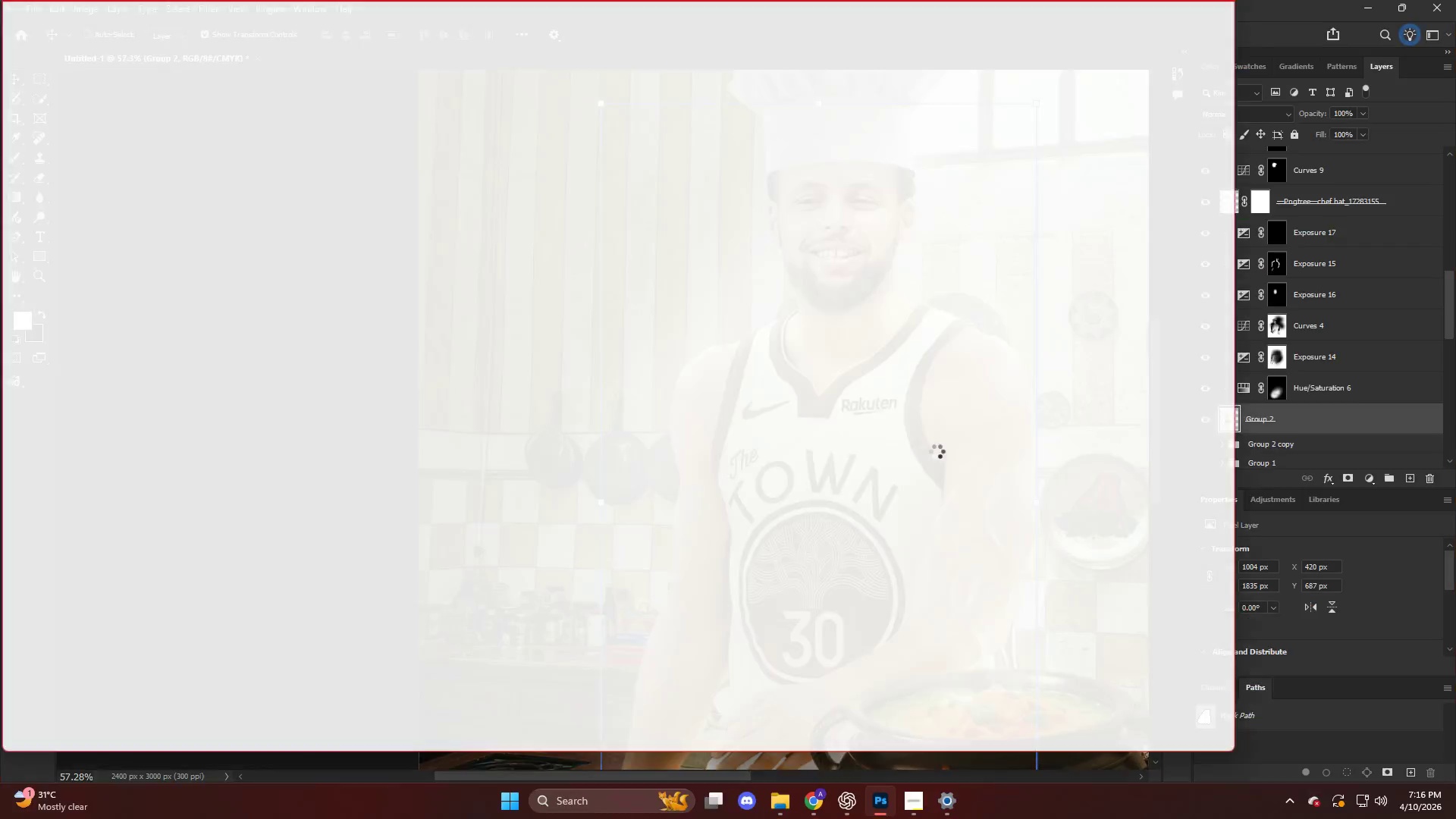 
key(NumpadEnter)
 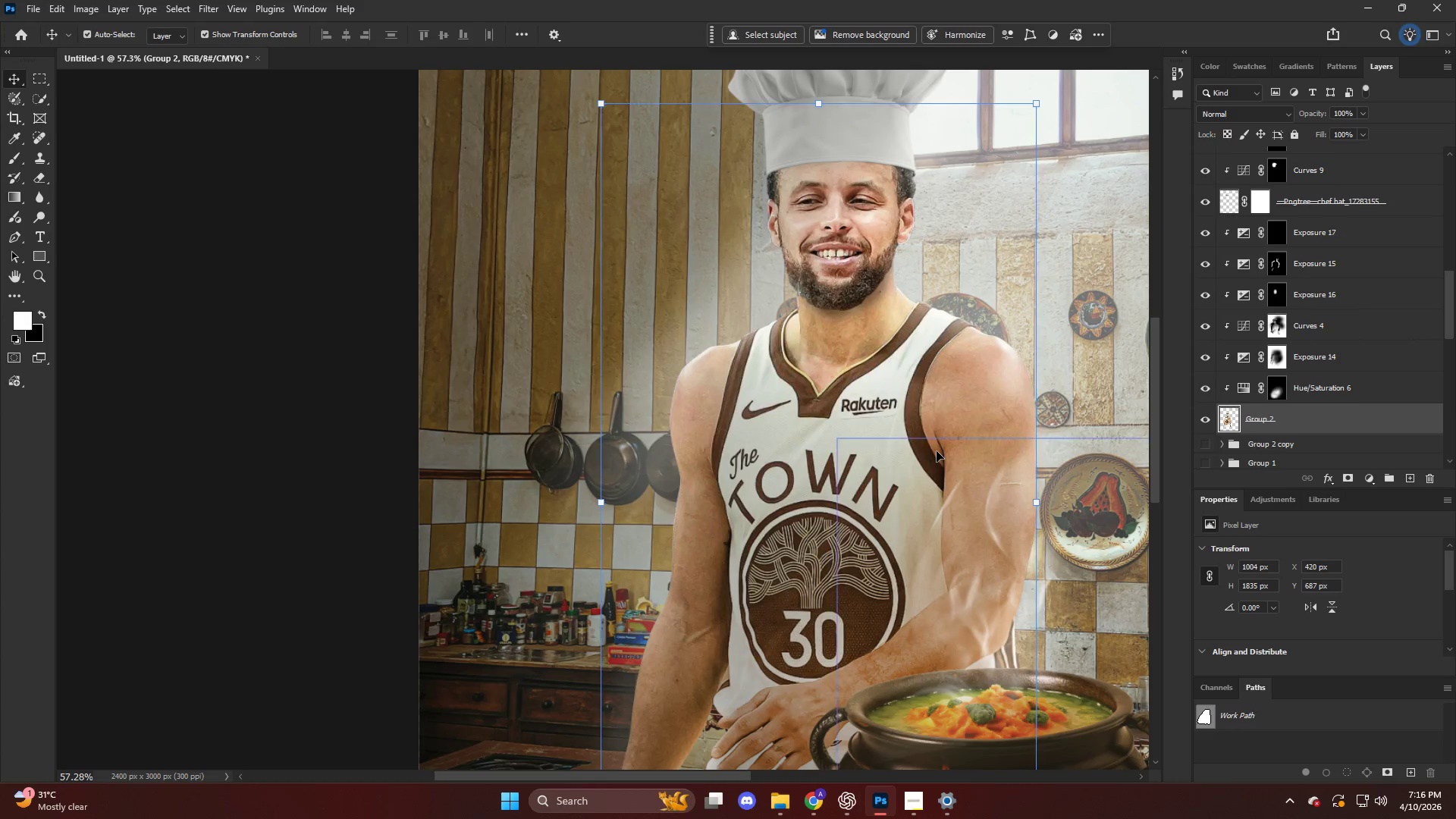 
key(Alt+AltLeft)
 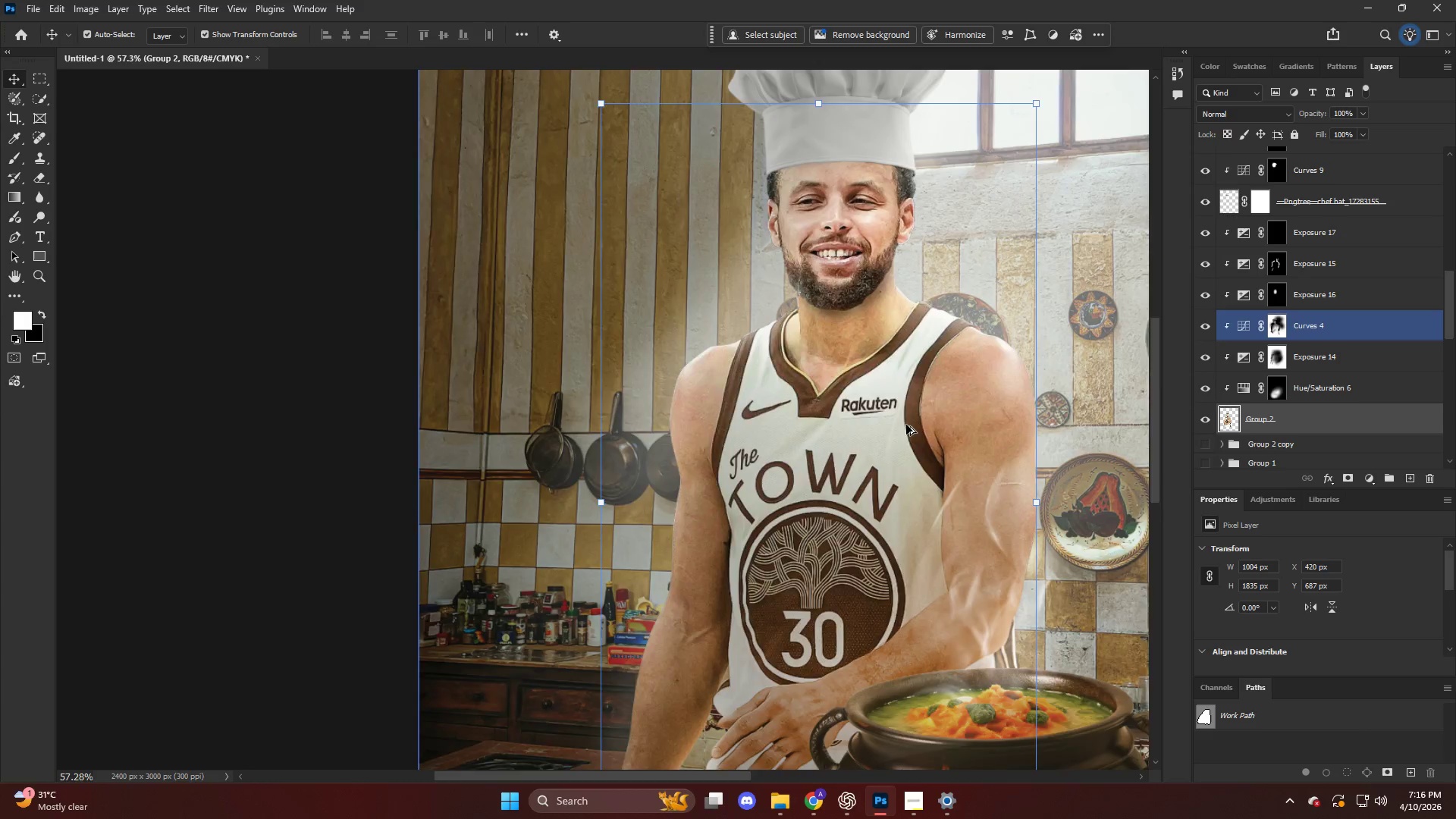 
hold_key(key=ControlLeft, duration=0.55)
 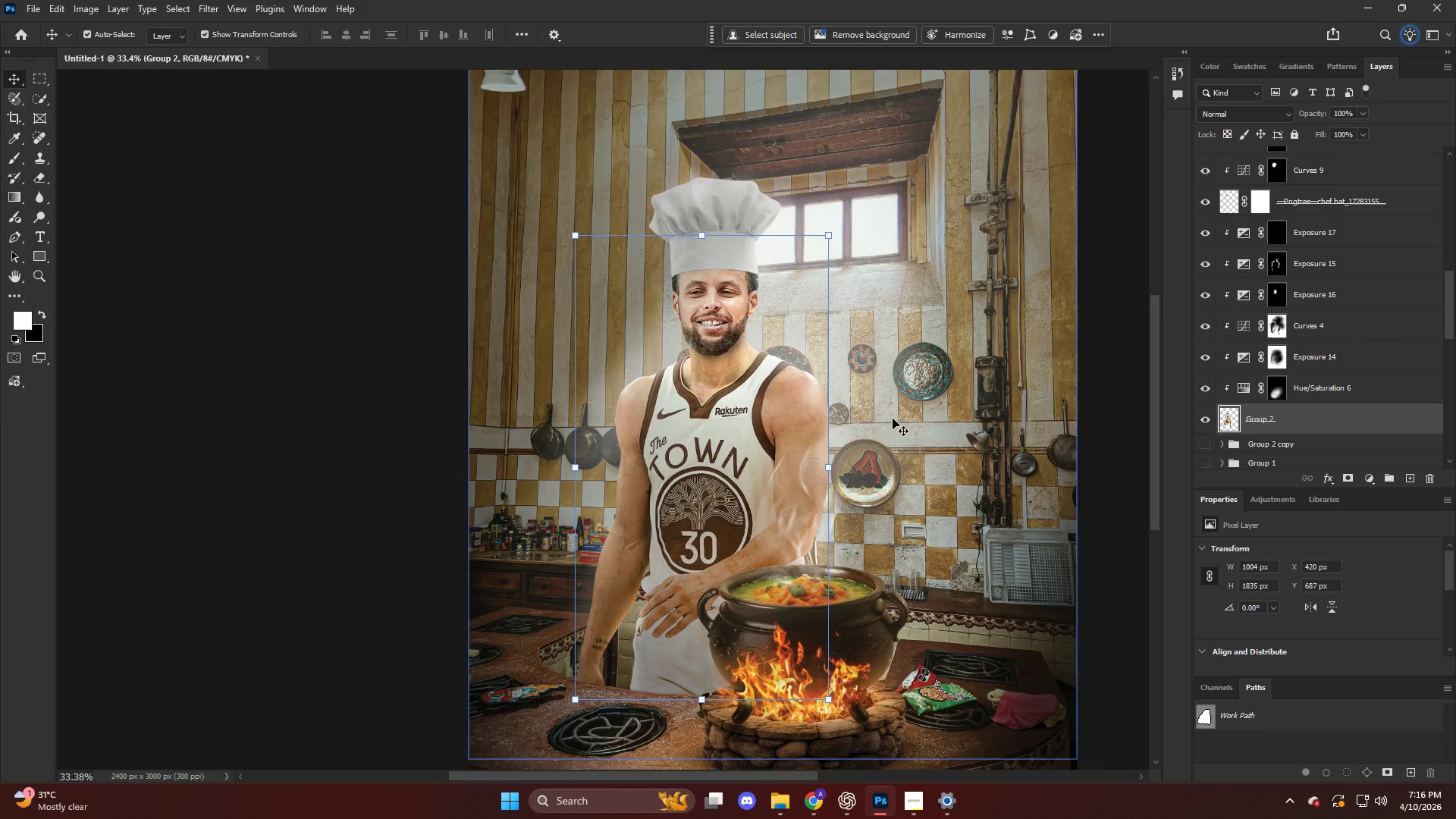 
key(Alt+AltLeft)
 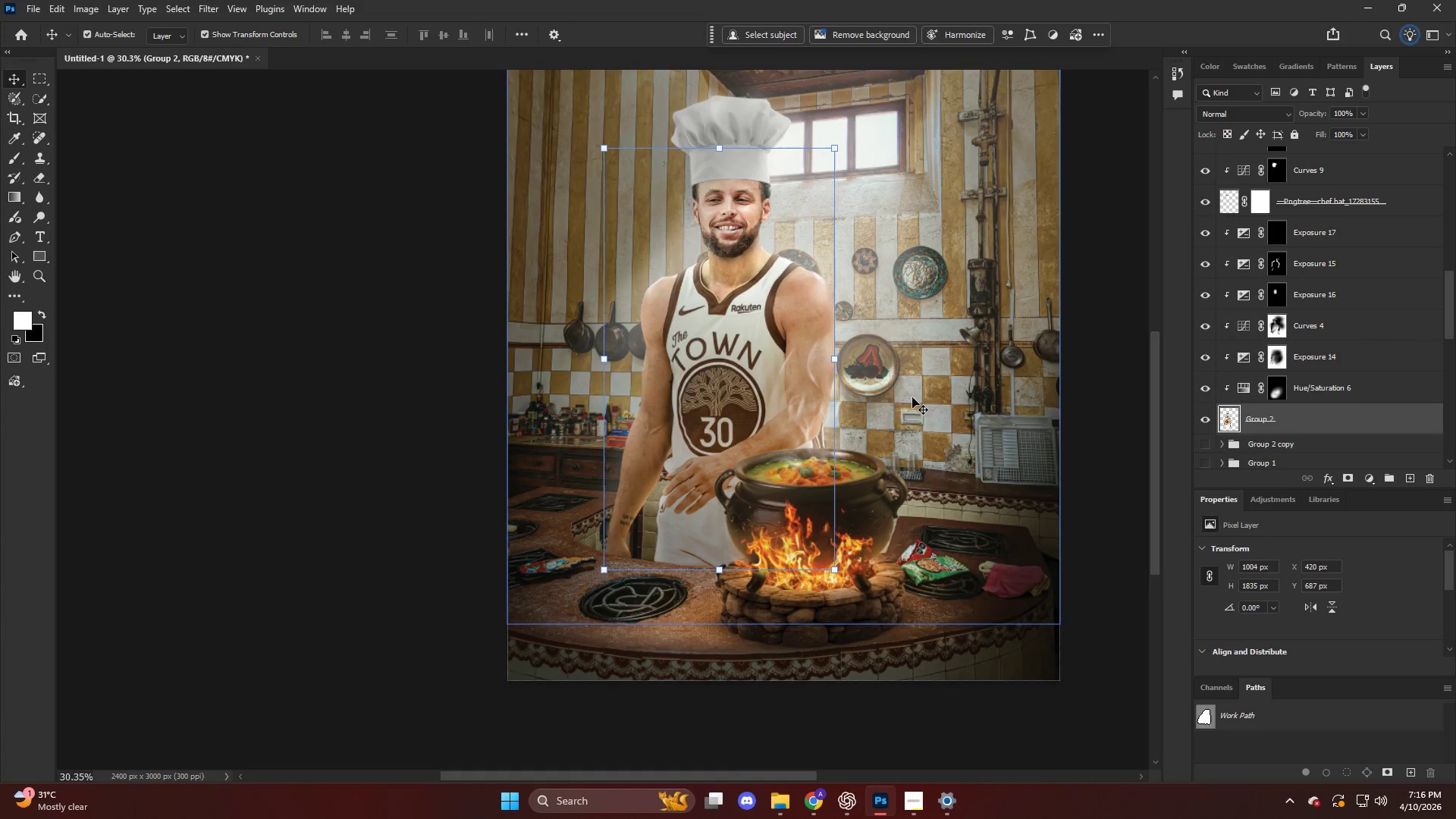 
key(Control+ControlLeft)
 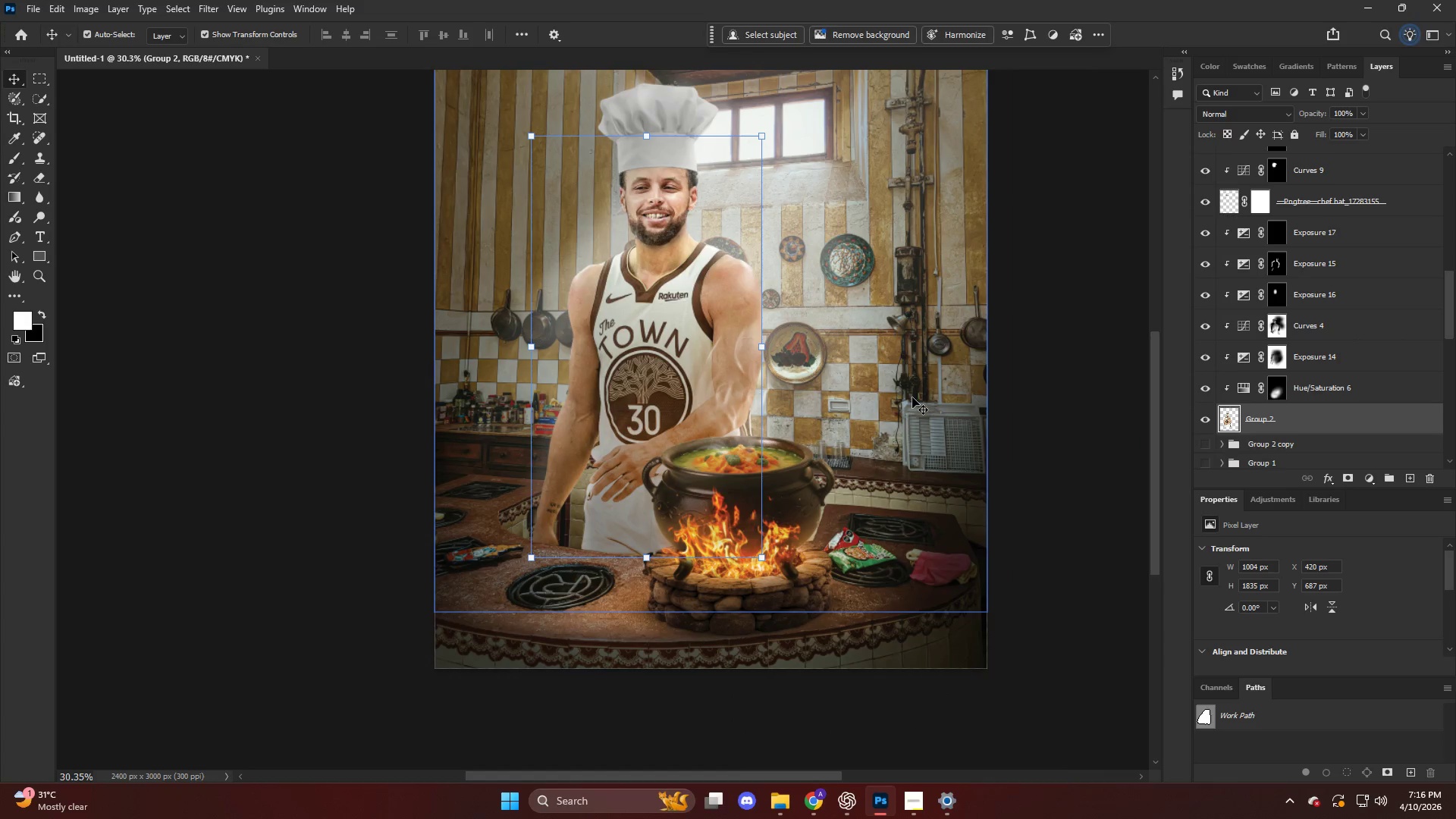 
key(Alt+AltLeft)
 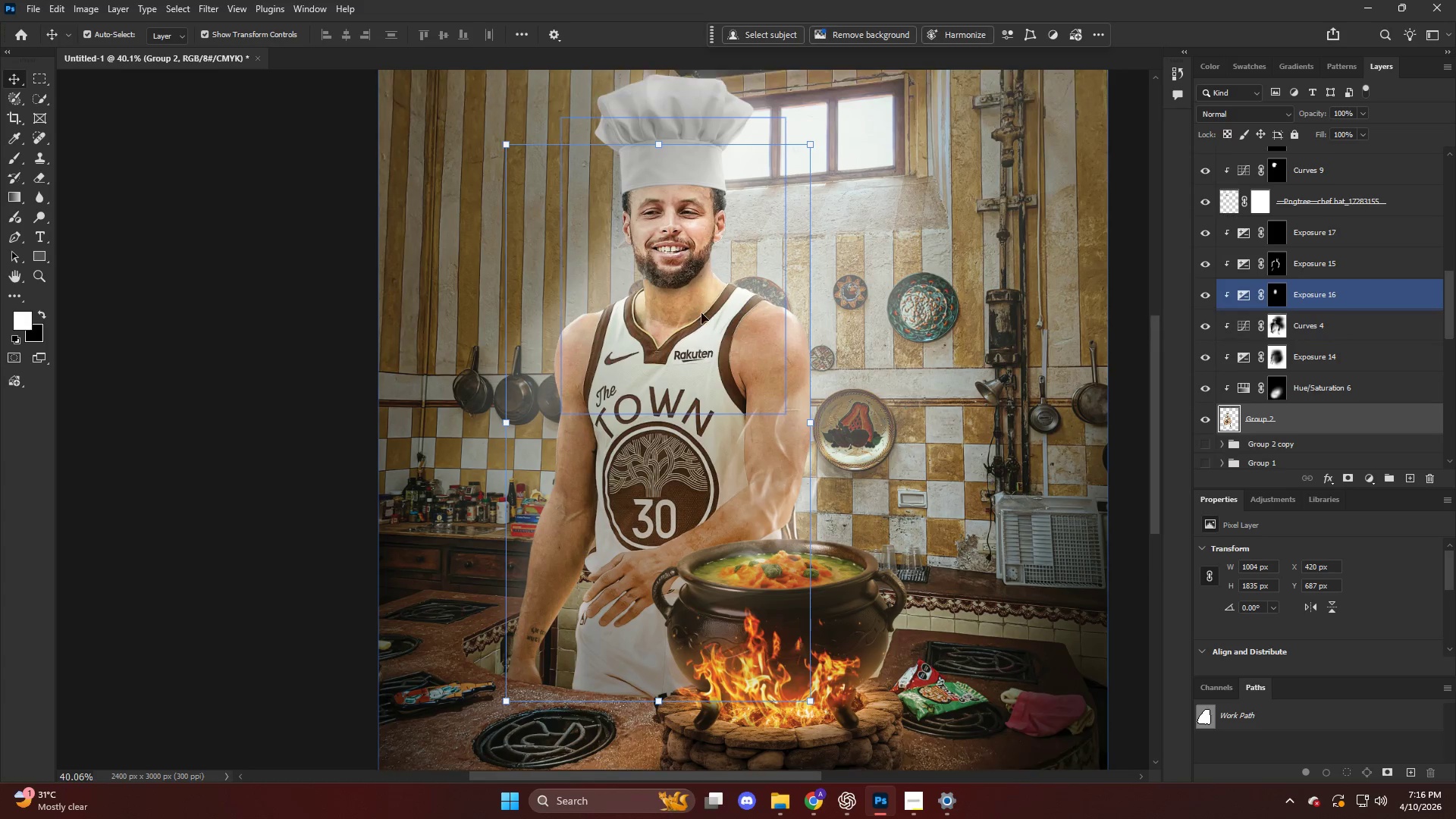 
hold_key(key=AltLeft, duration=0.41)
scroll: coordinate [700, 278], scroll_direction: down, amount: 16.0
 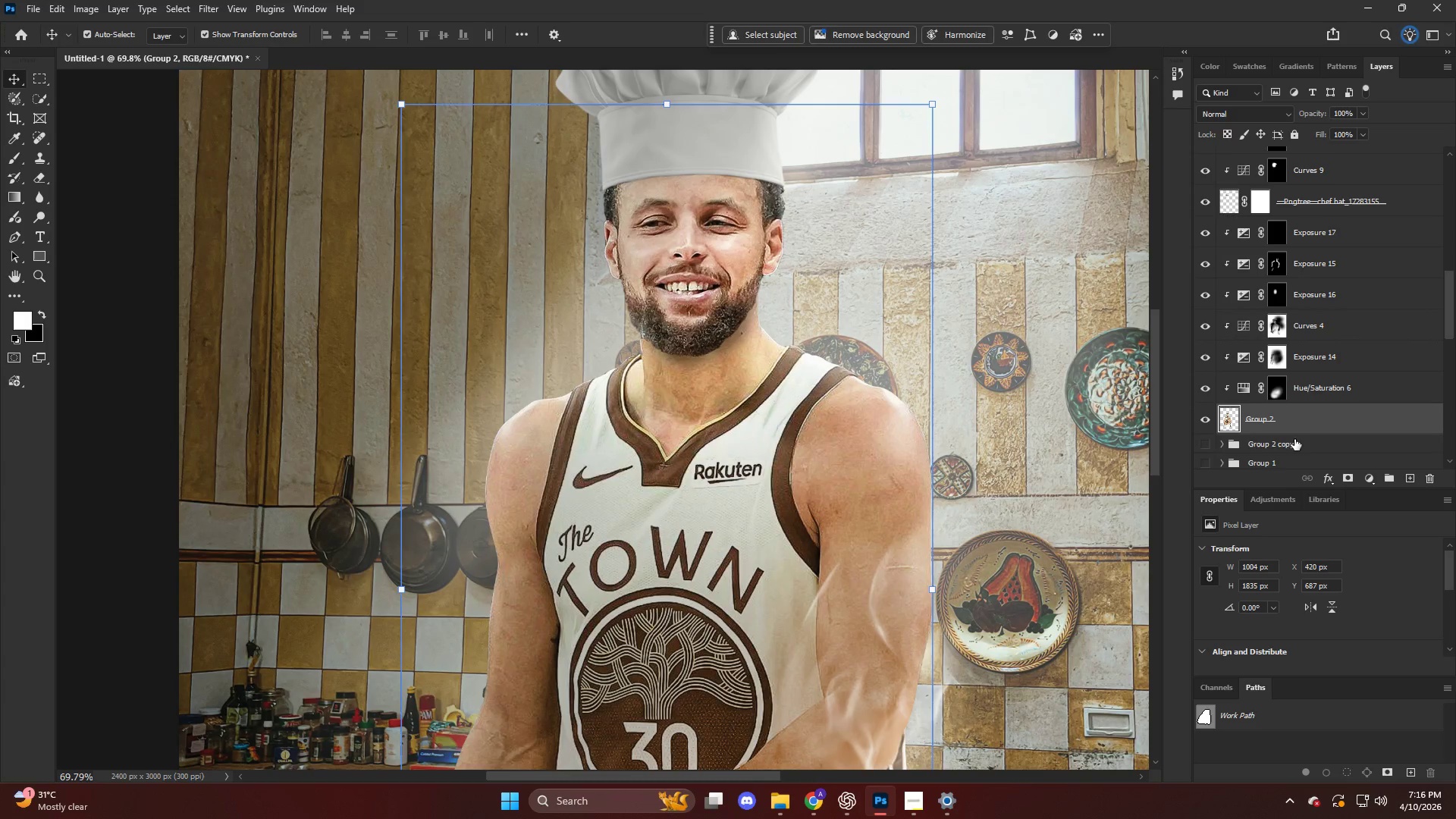 
left_click([1372, 474])
 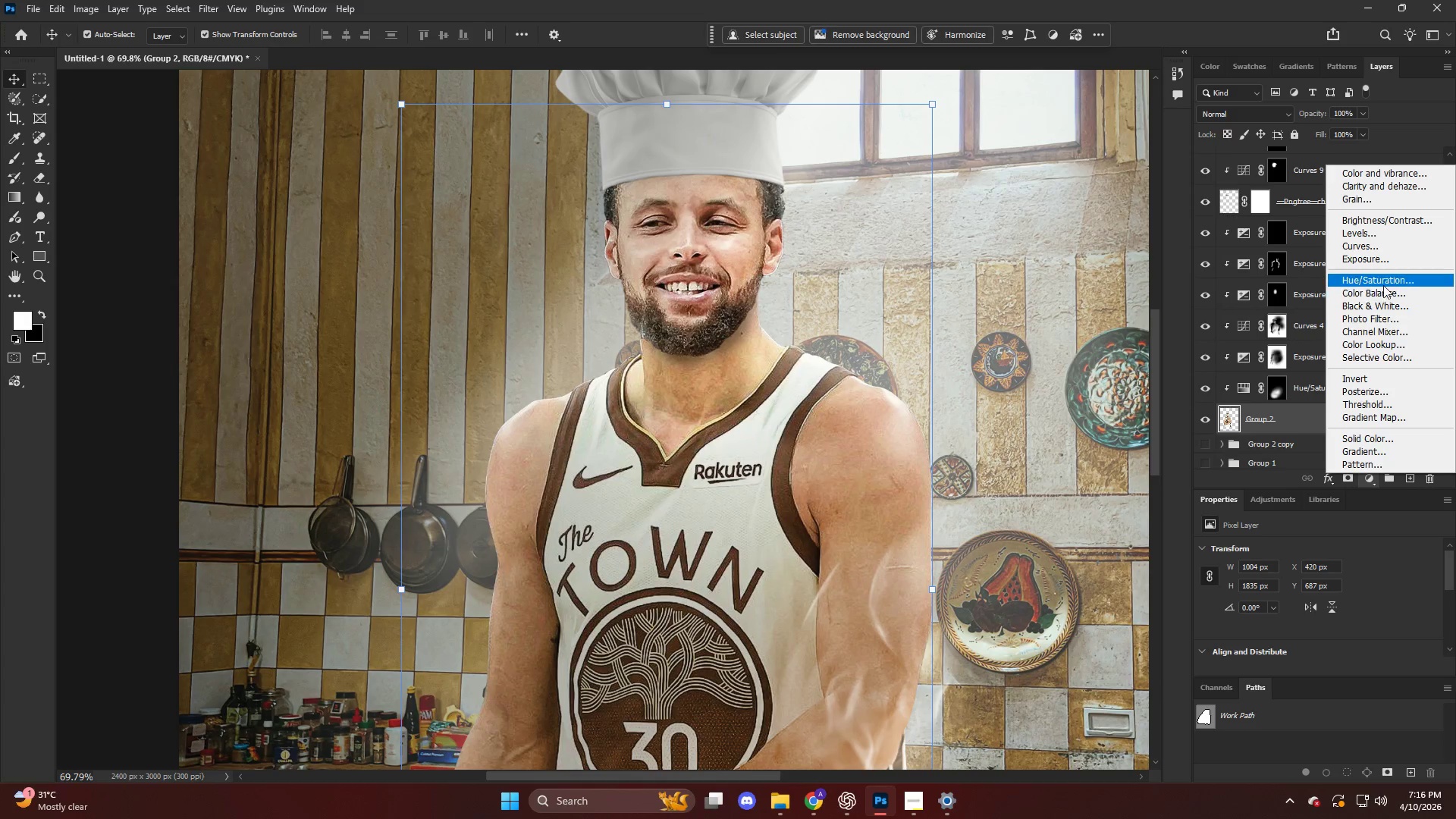 
left_click([1382, 281])
 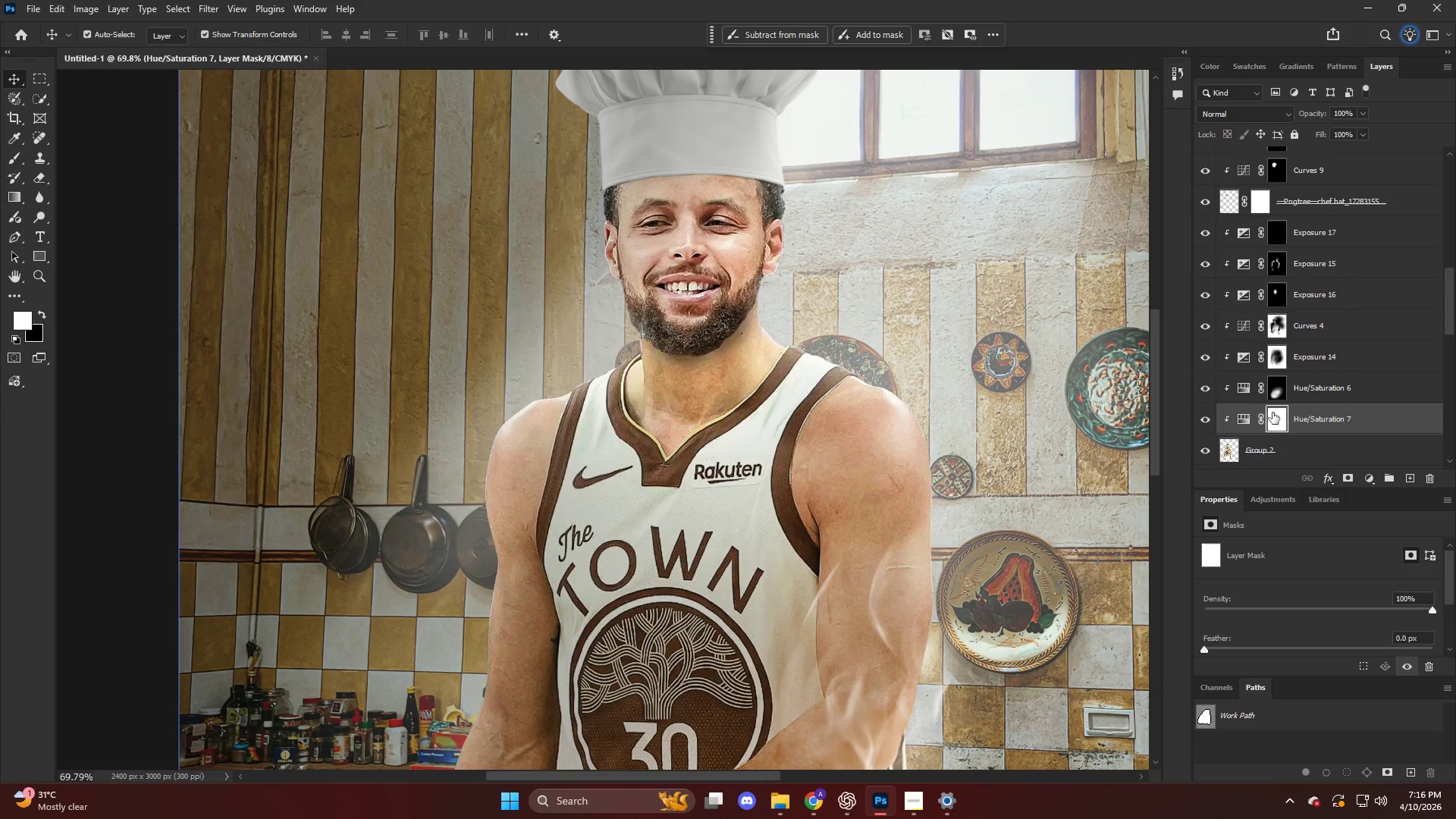 
left_click([1244, 416])
 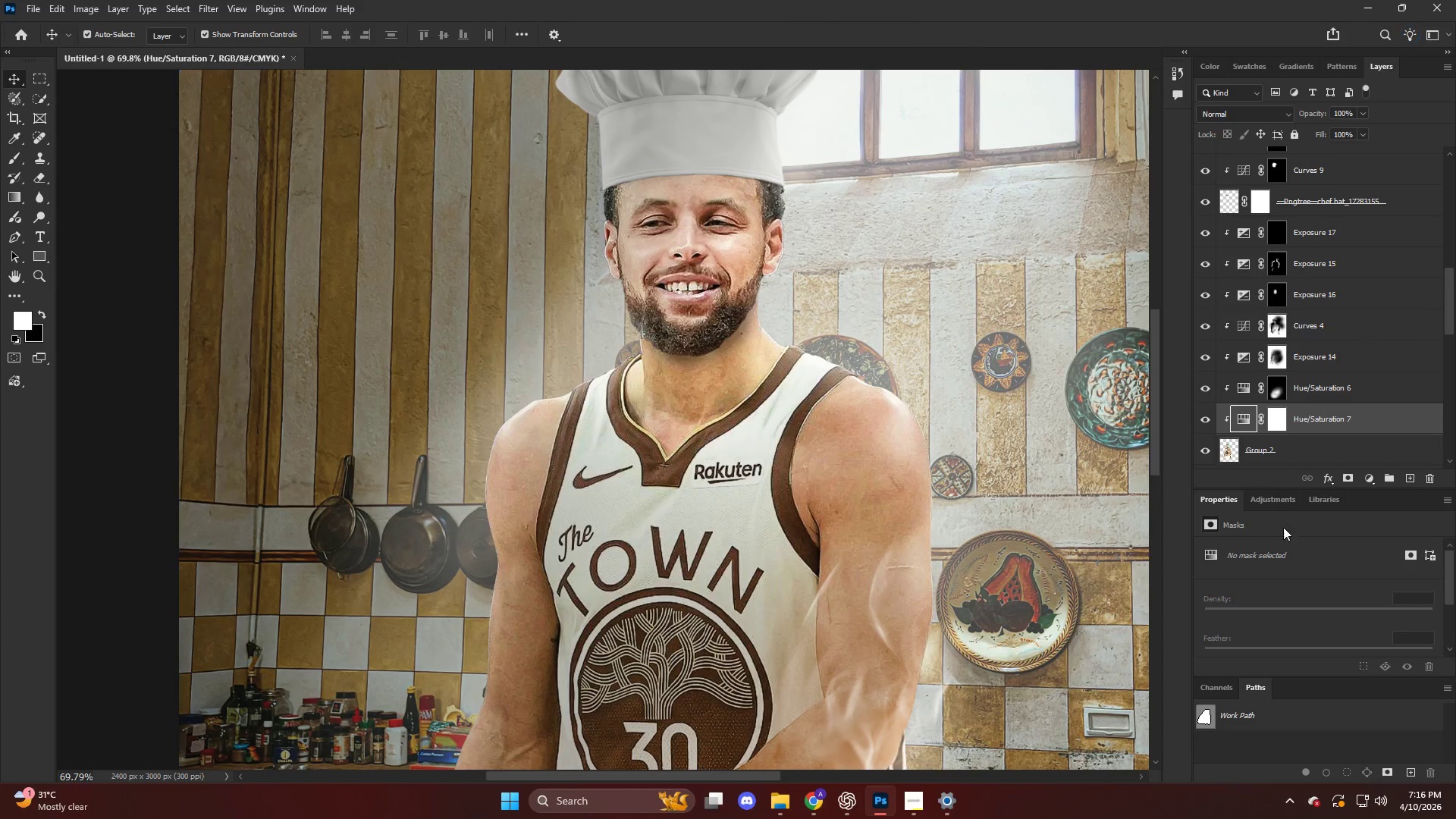 
scroll: coordinate [1273, 569], scroll_direction: down, amount: 3.0
 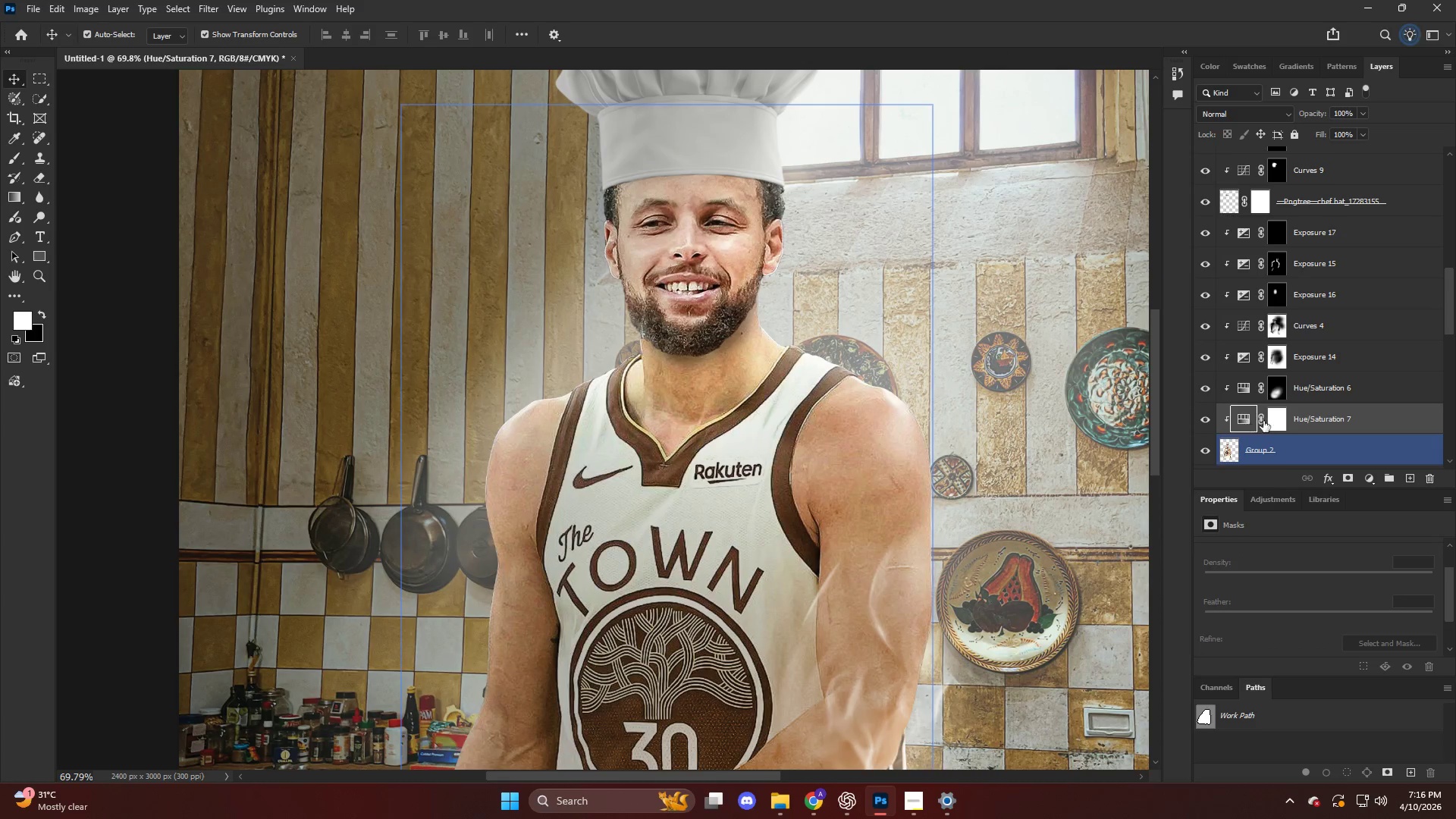 
left_click([1358, 410])
 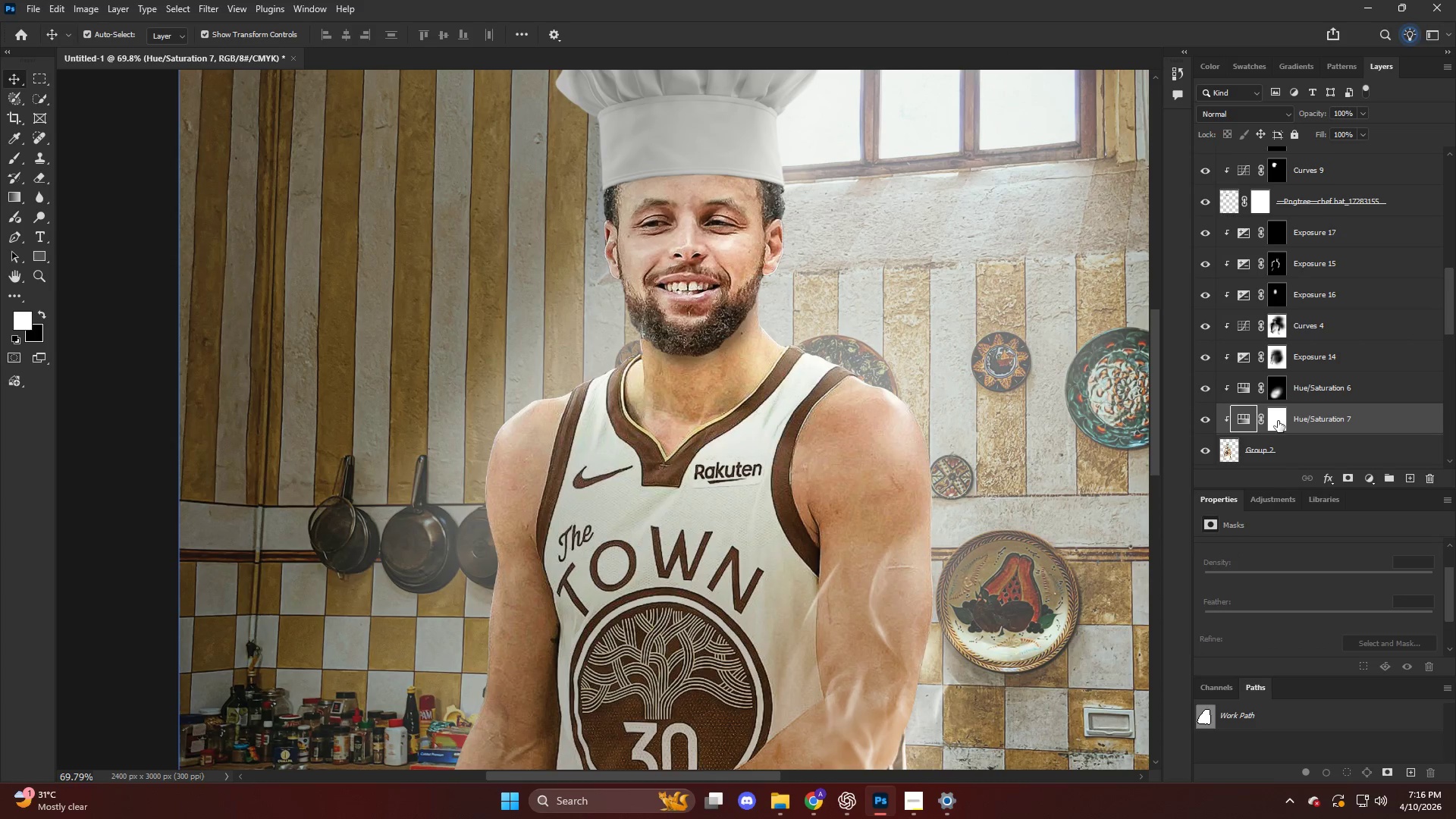 
left_click([1278, 421])
 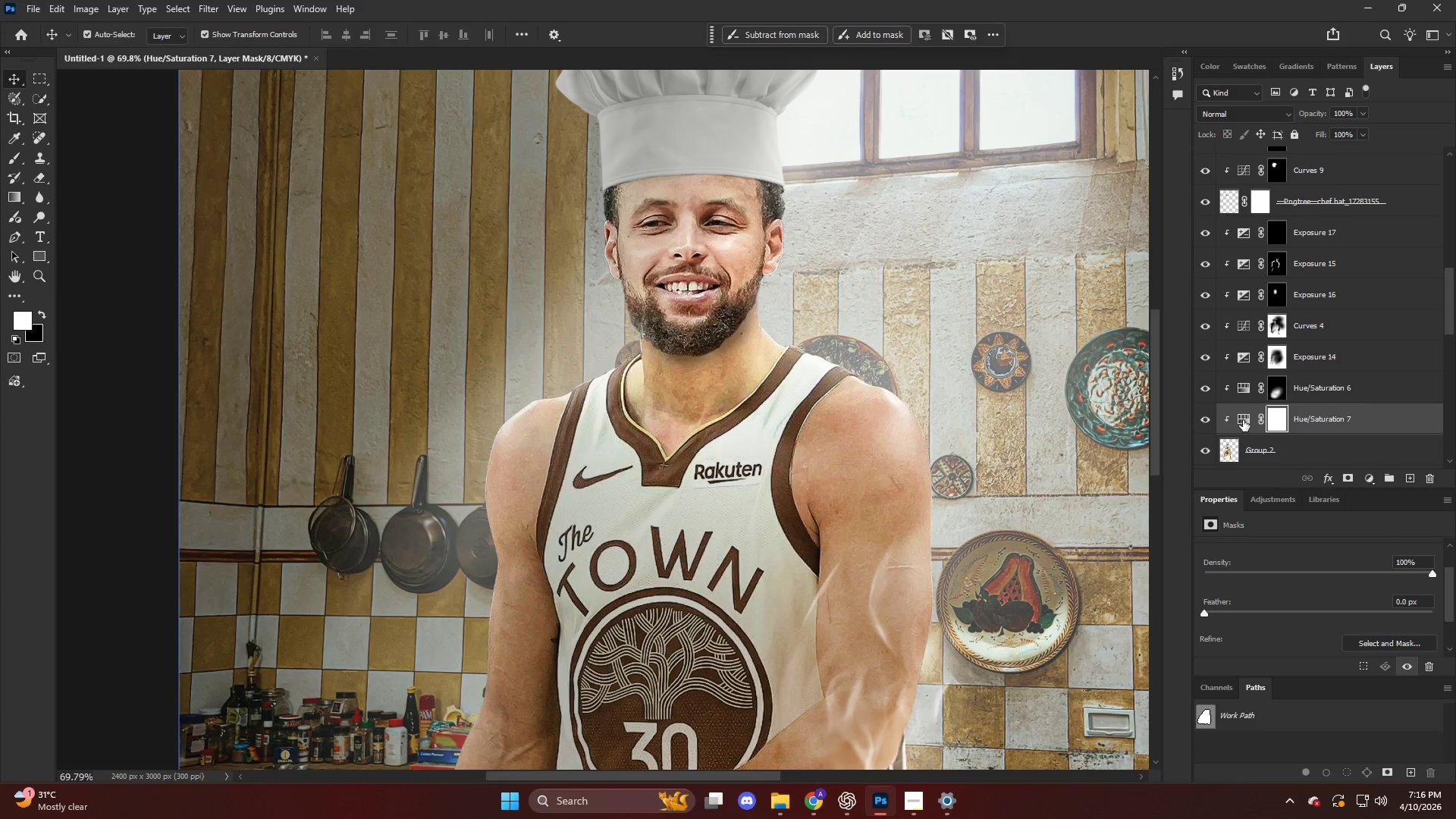 
key(Control+Shift+S)
 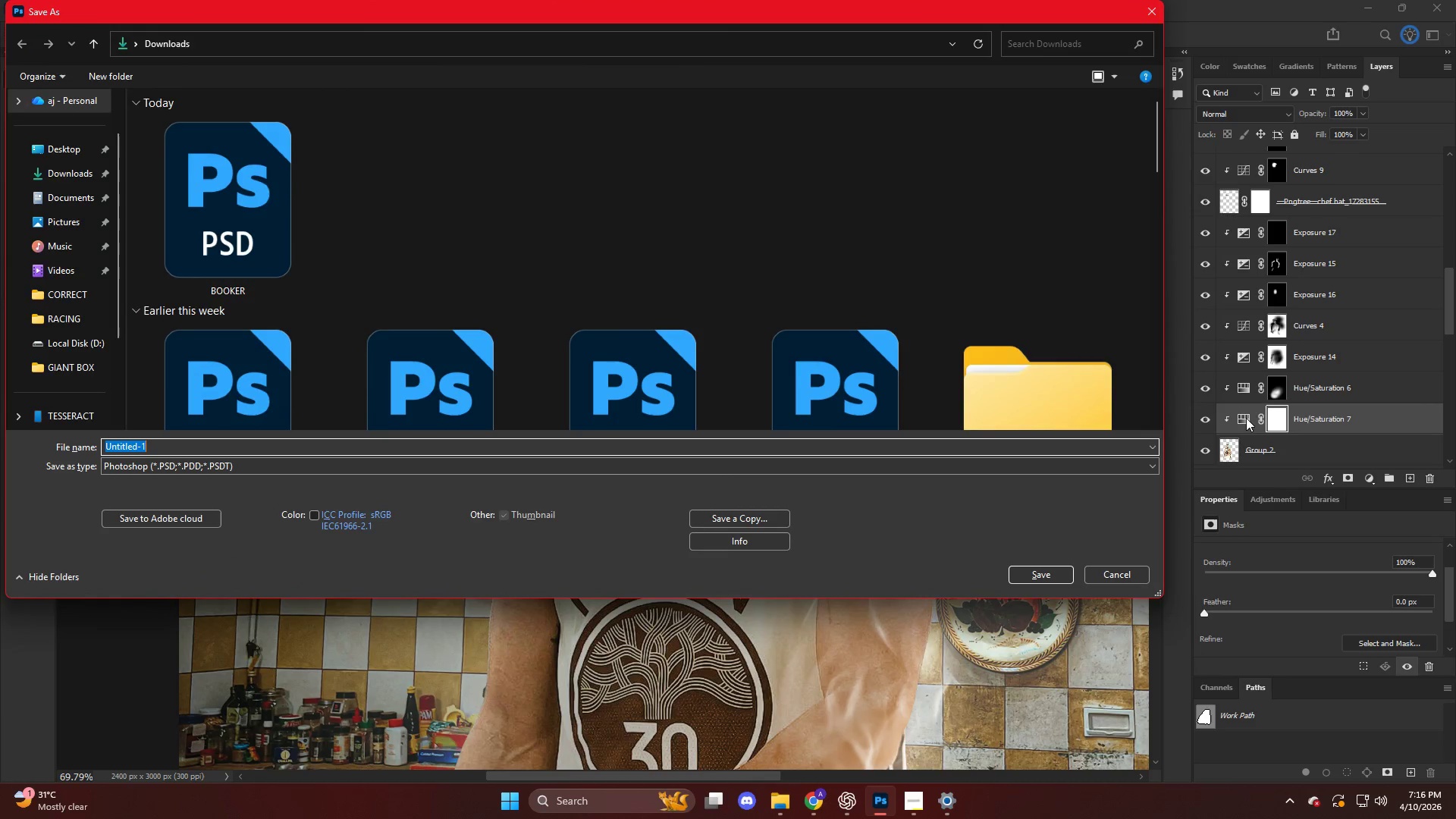 
type(PRI)
key(Backspace)
type(O)
 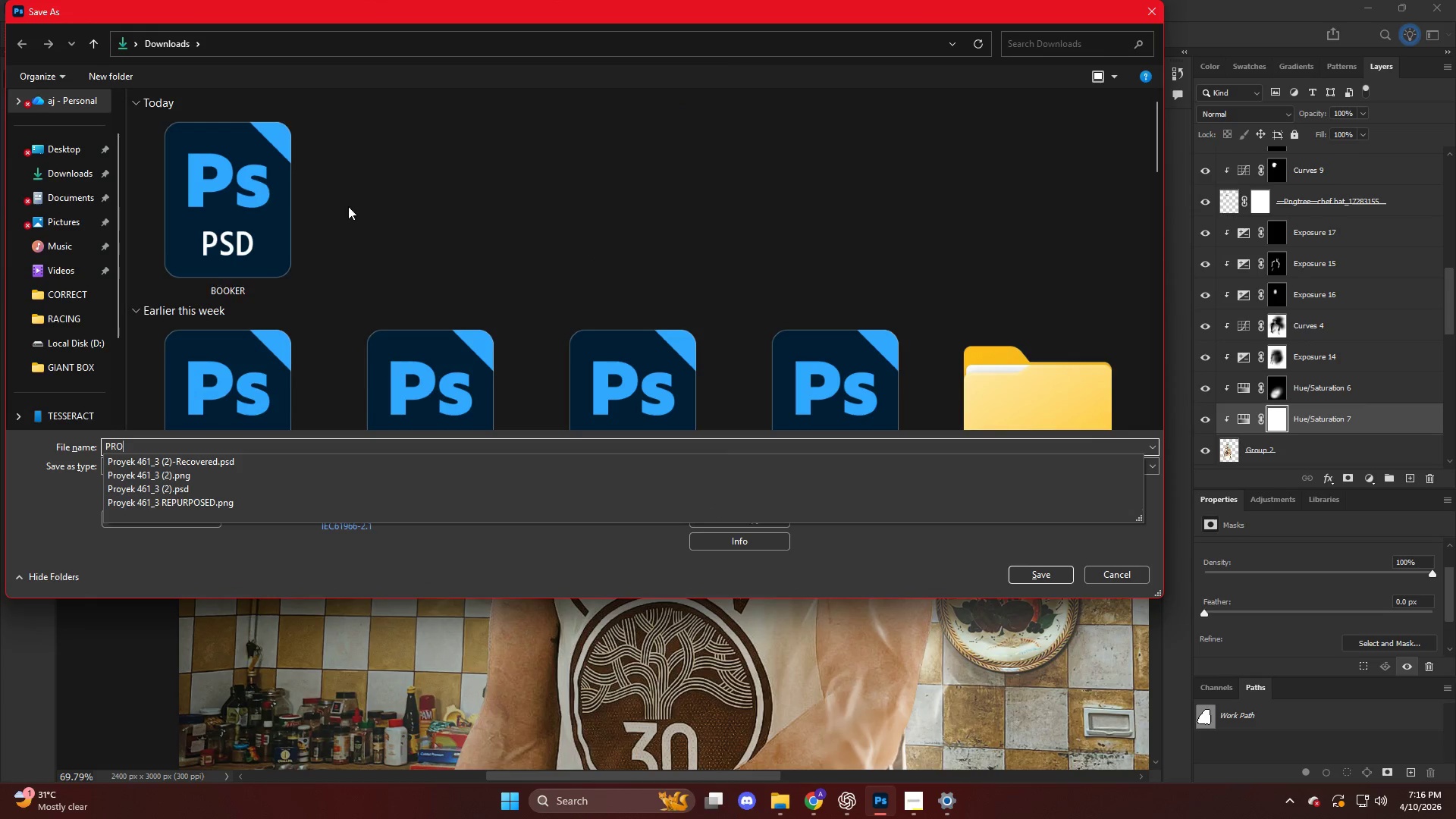 
left_click([71, 174])
 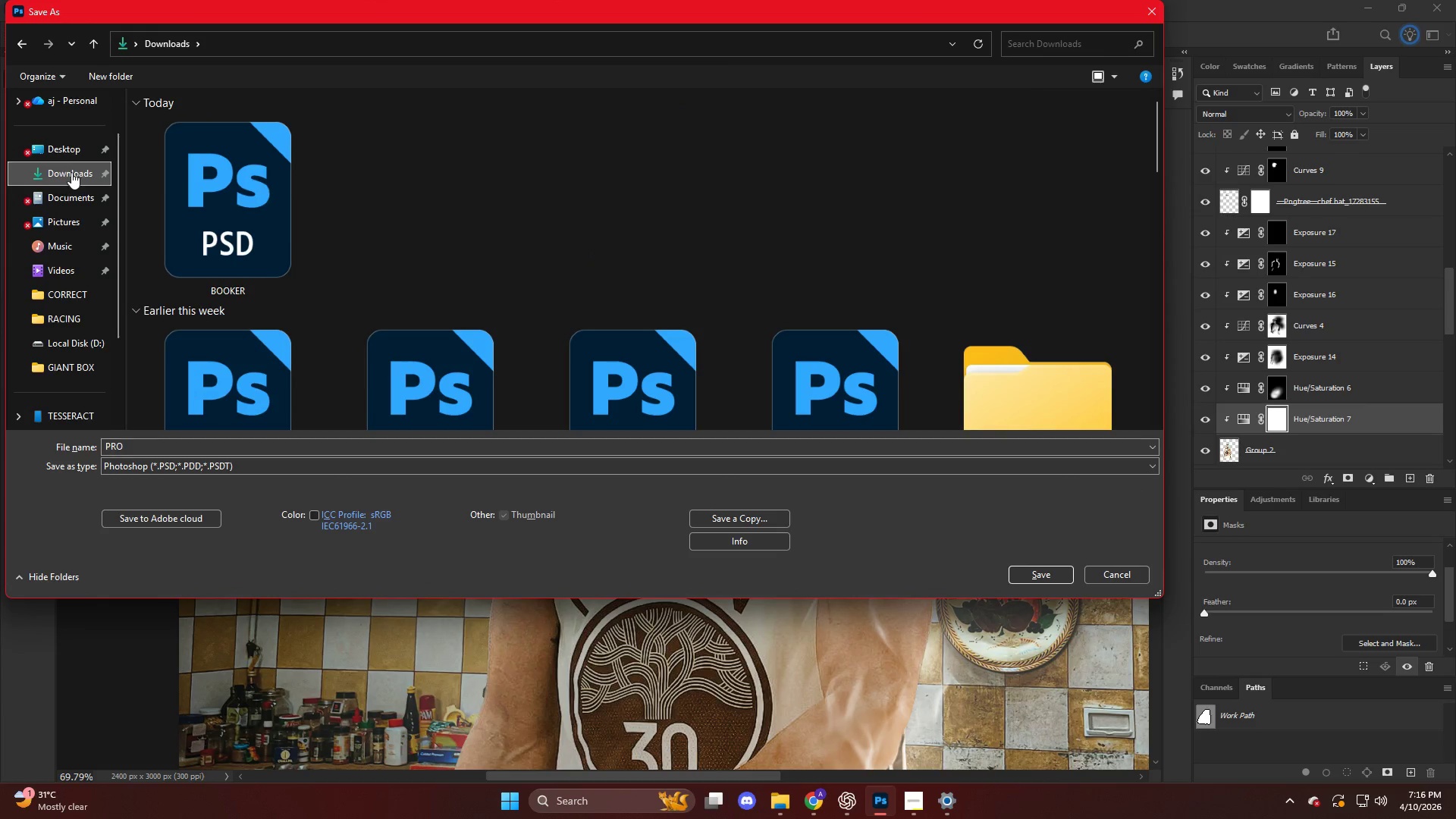 
left_click([61, 146])
 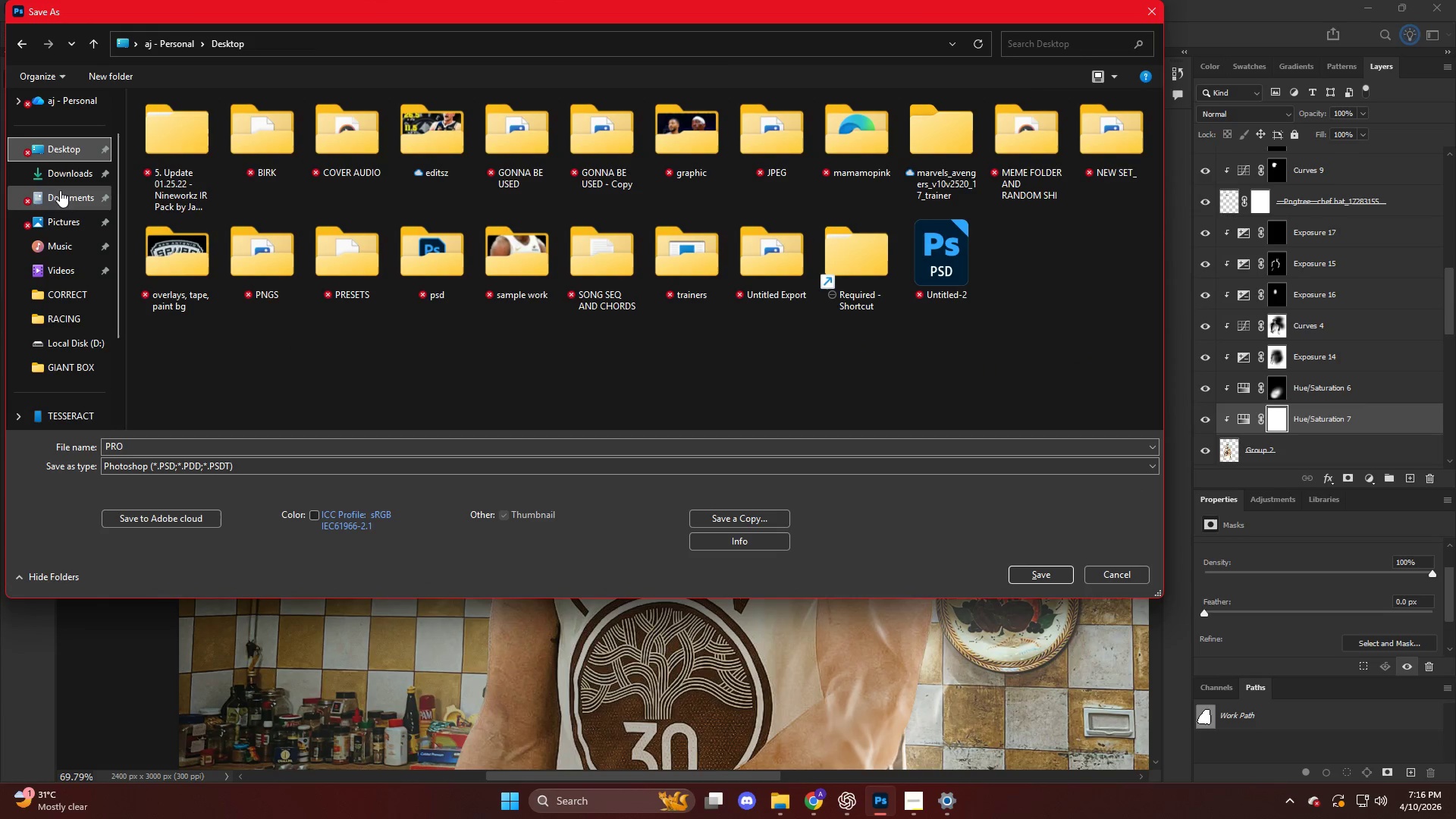 
left_click([59, 175])
 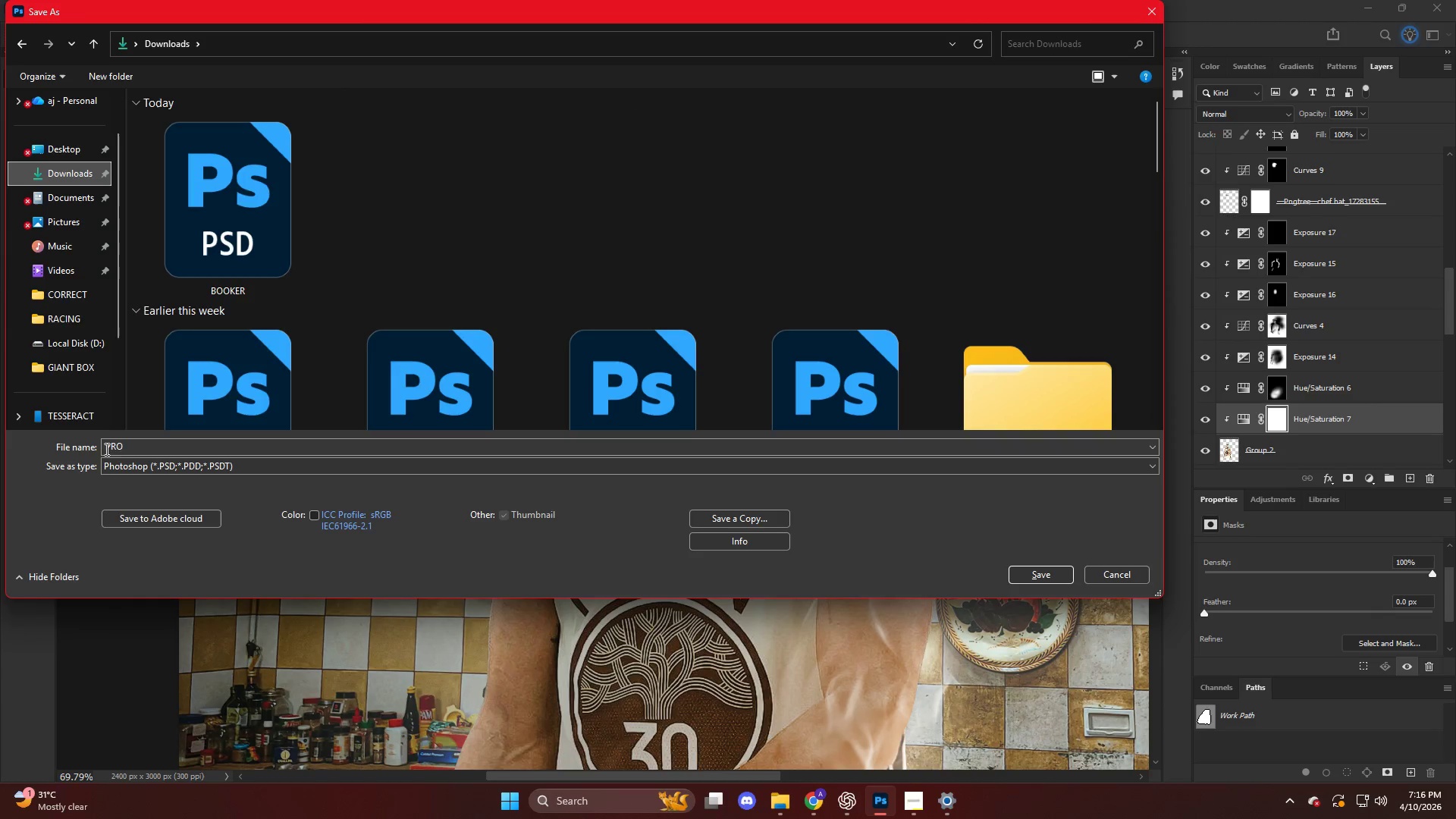 
double_click([133, 445])
 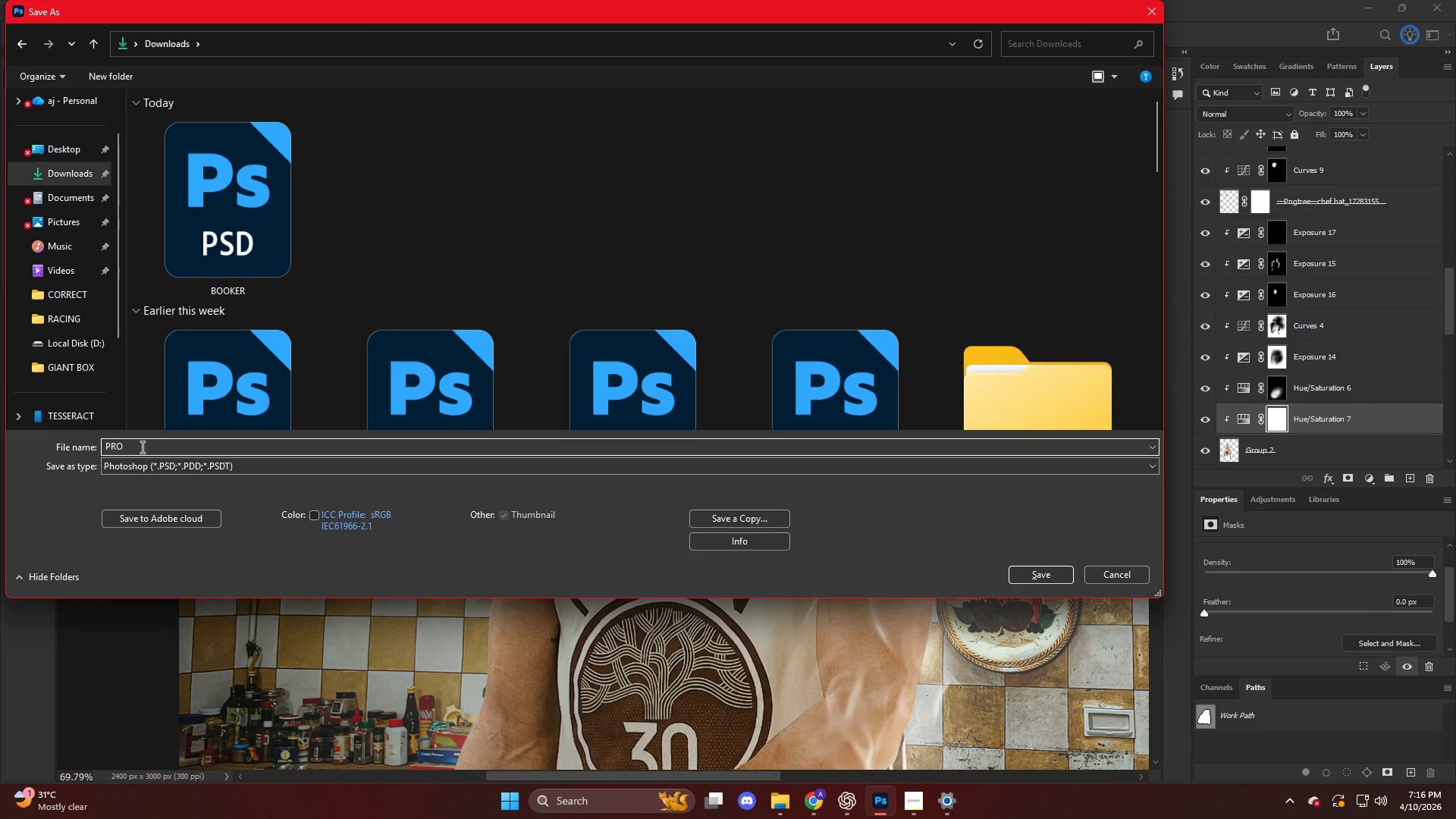 
type(JECT FILE)
 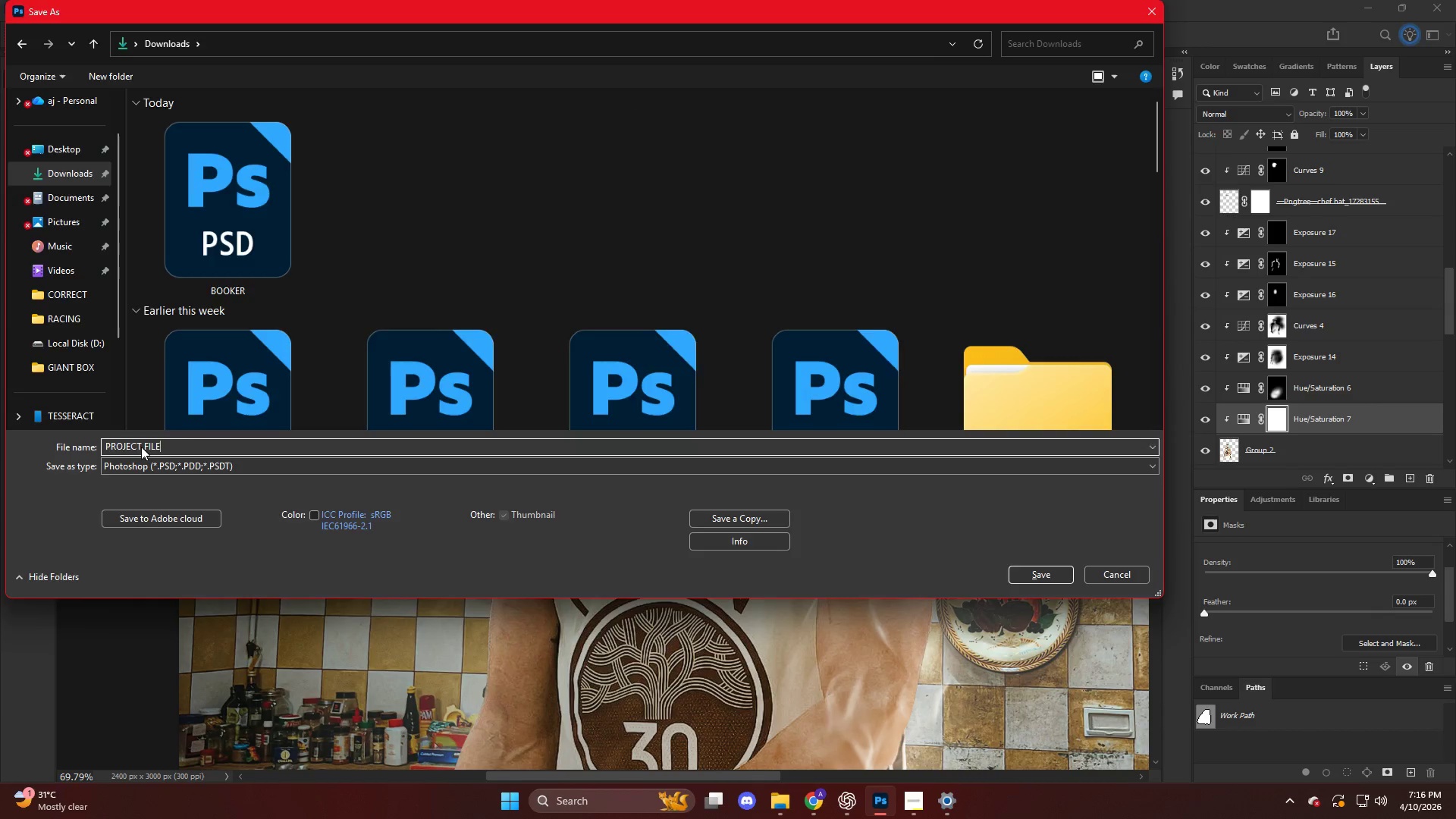 
key(Enter)
 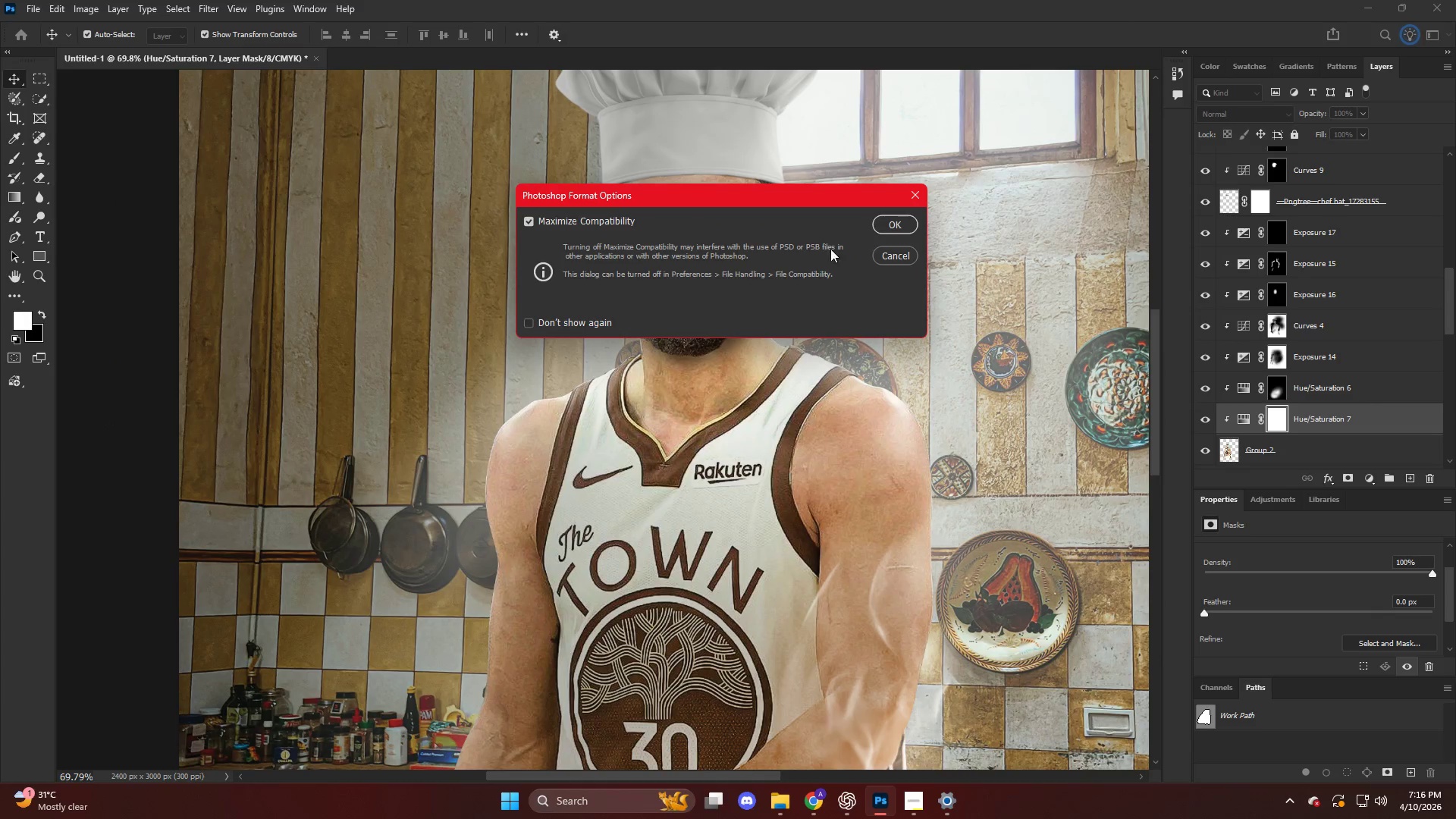 
left_click([910, 221])
 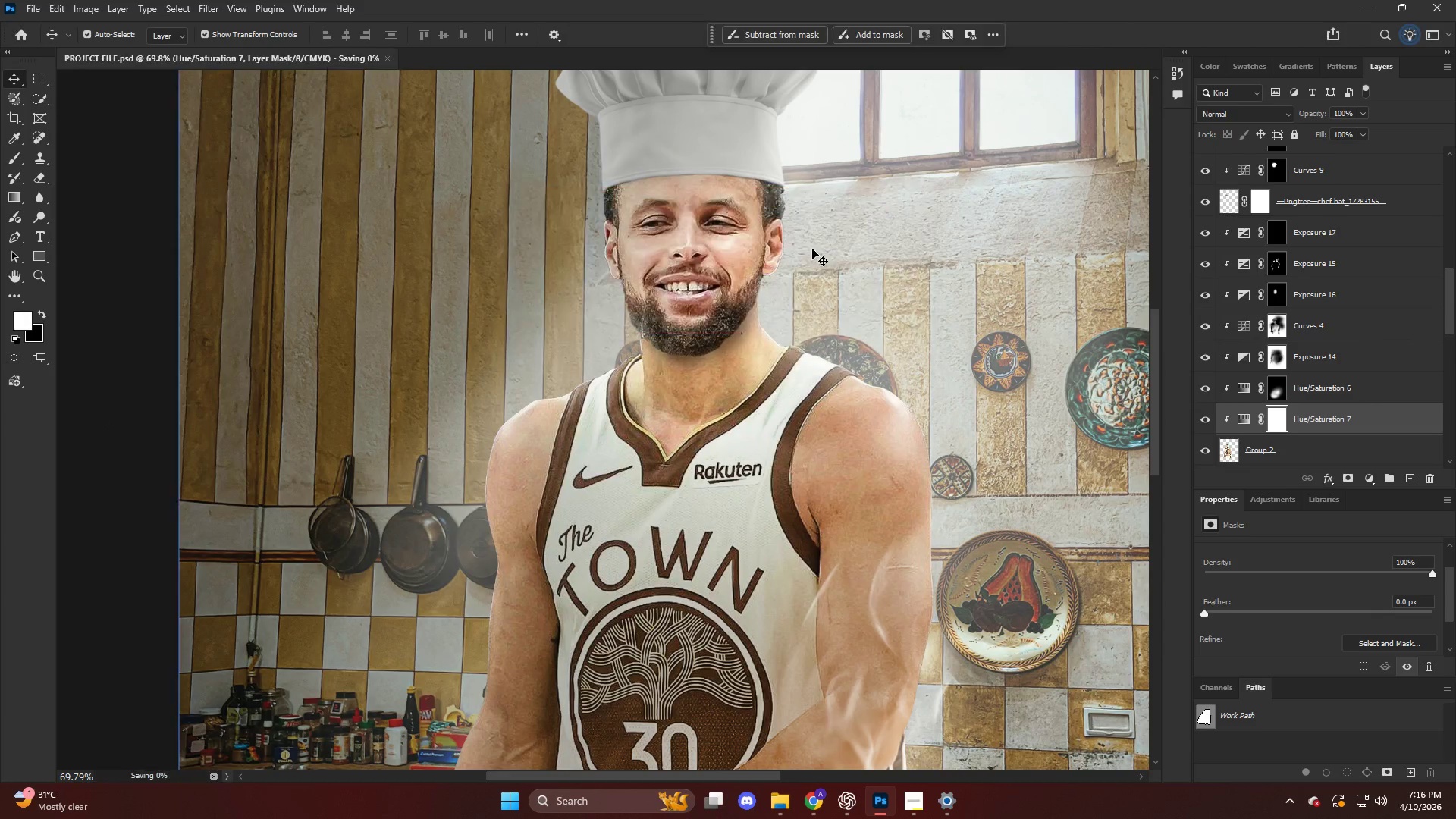 
hold_key(key=ControlLeft, duration=0.48)
 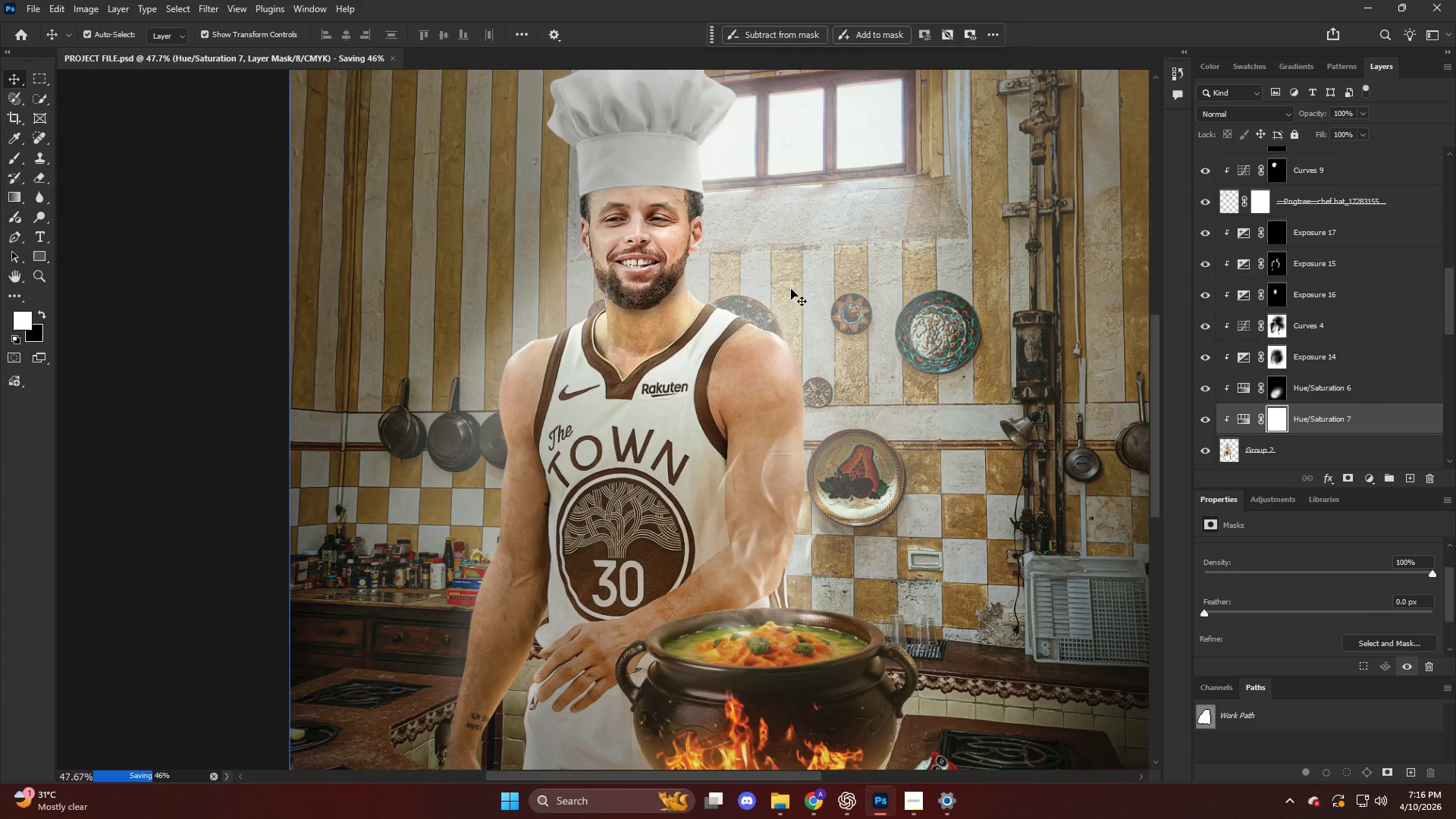 
key(Alt+AltLeft)
 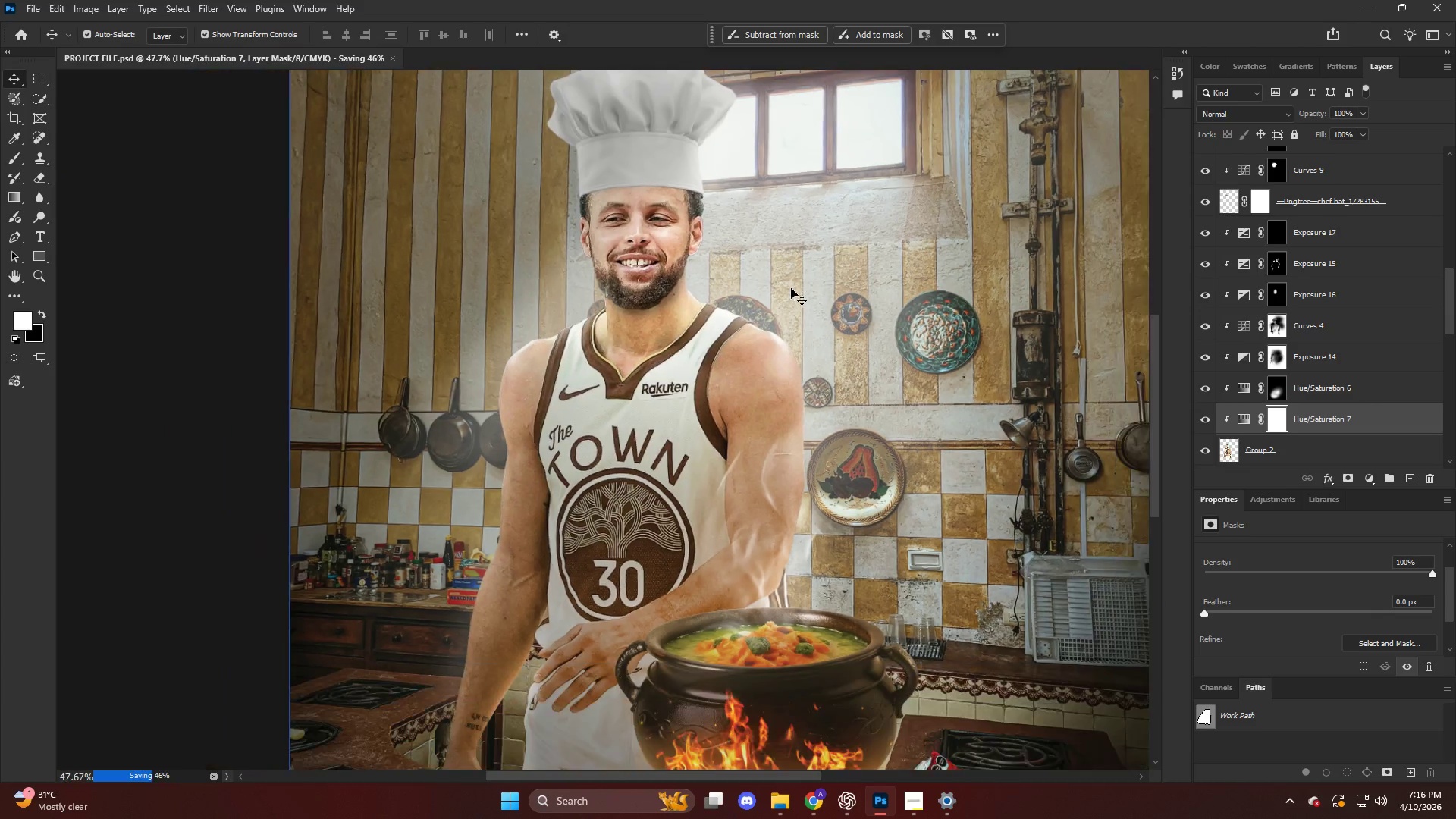 
key(Control+ControlLeft)
 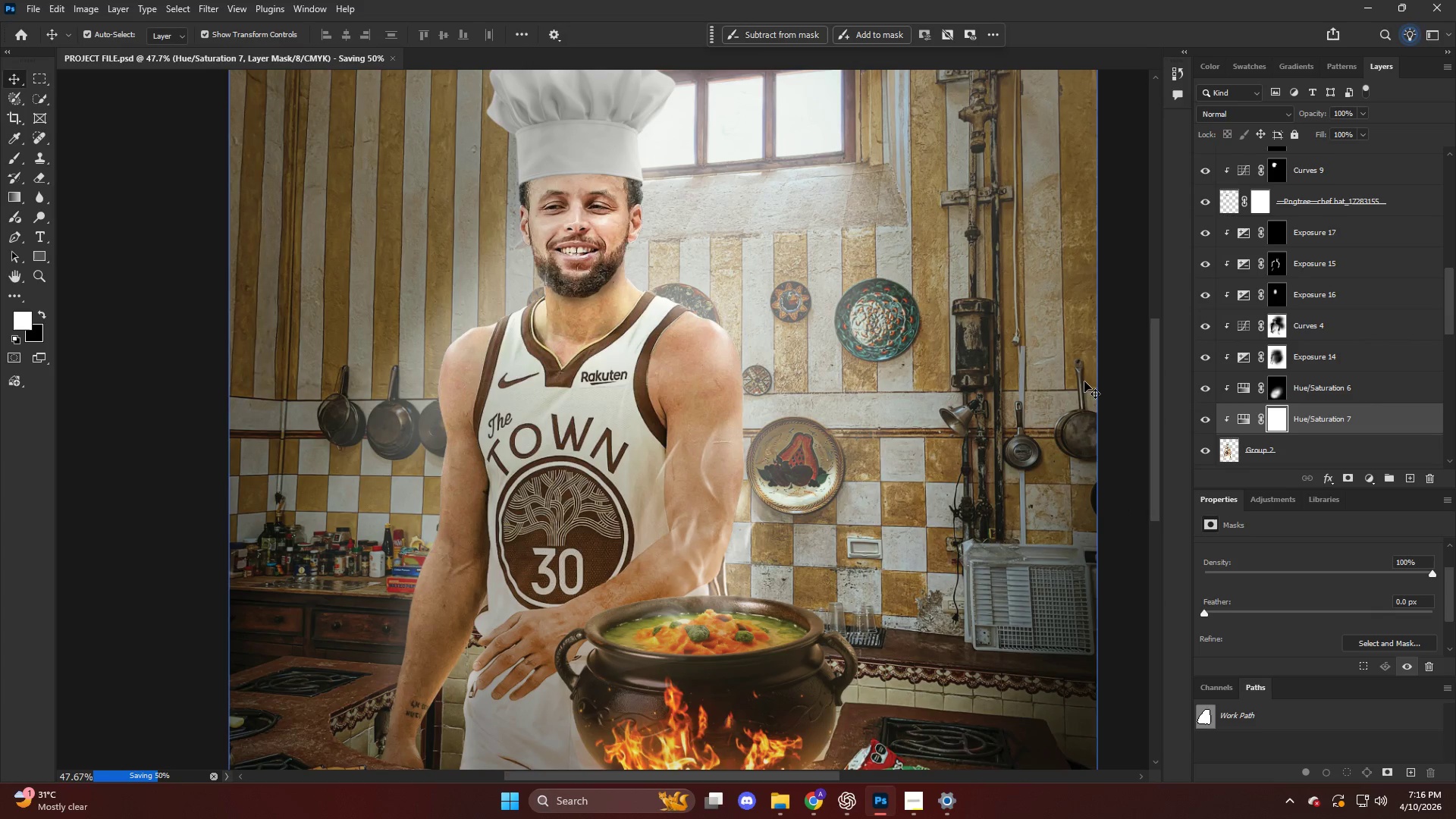 
scroll: coordinate [786, 309], scroll_direction: down, amount: 22.0
 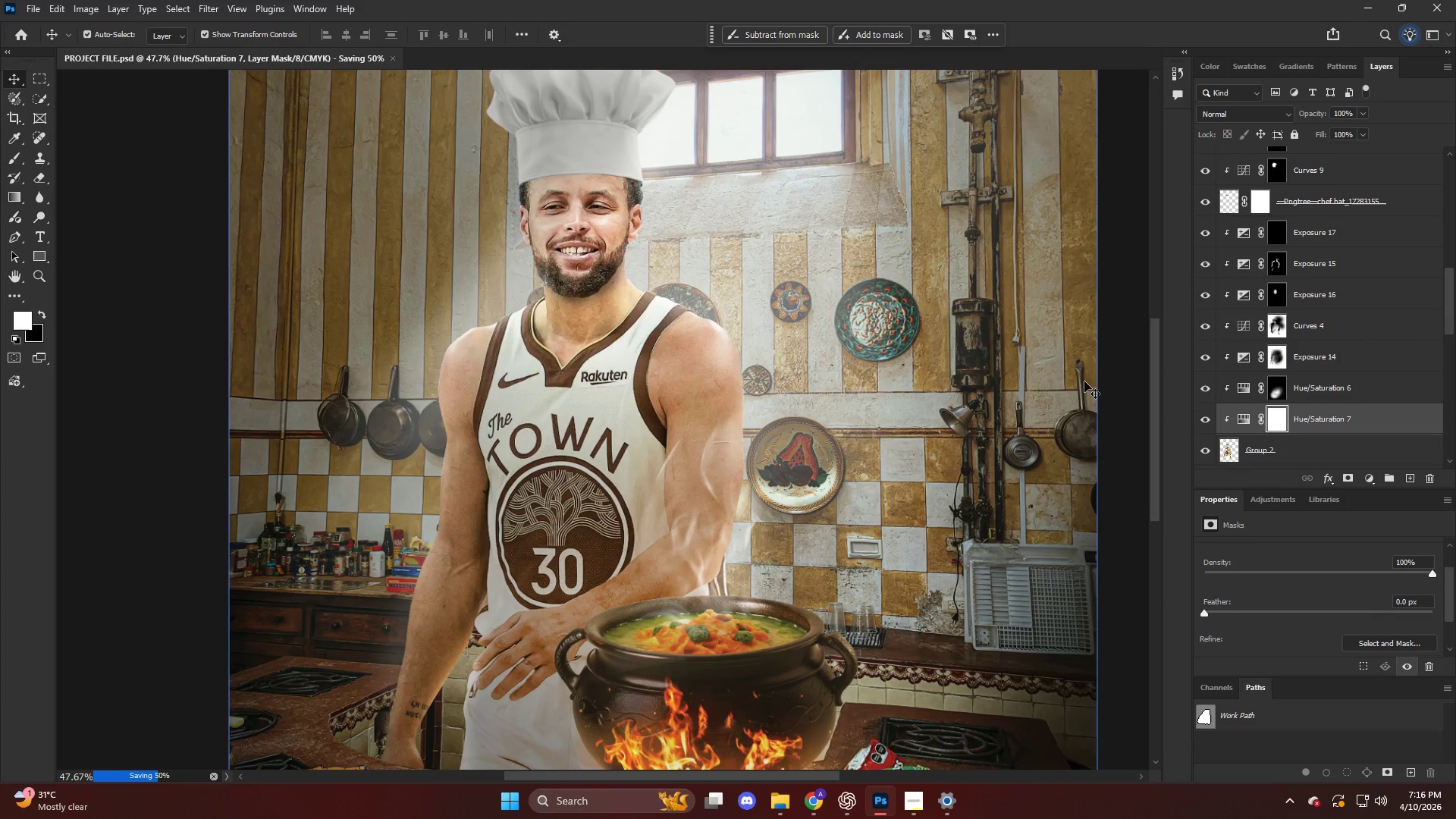 
key(Alt+AltLeft)
 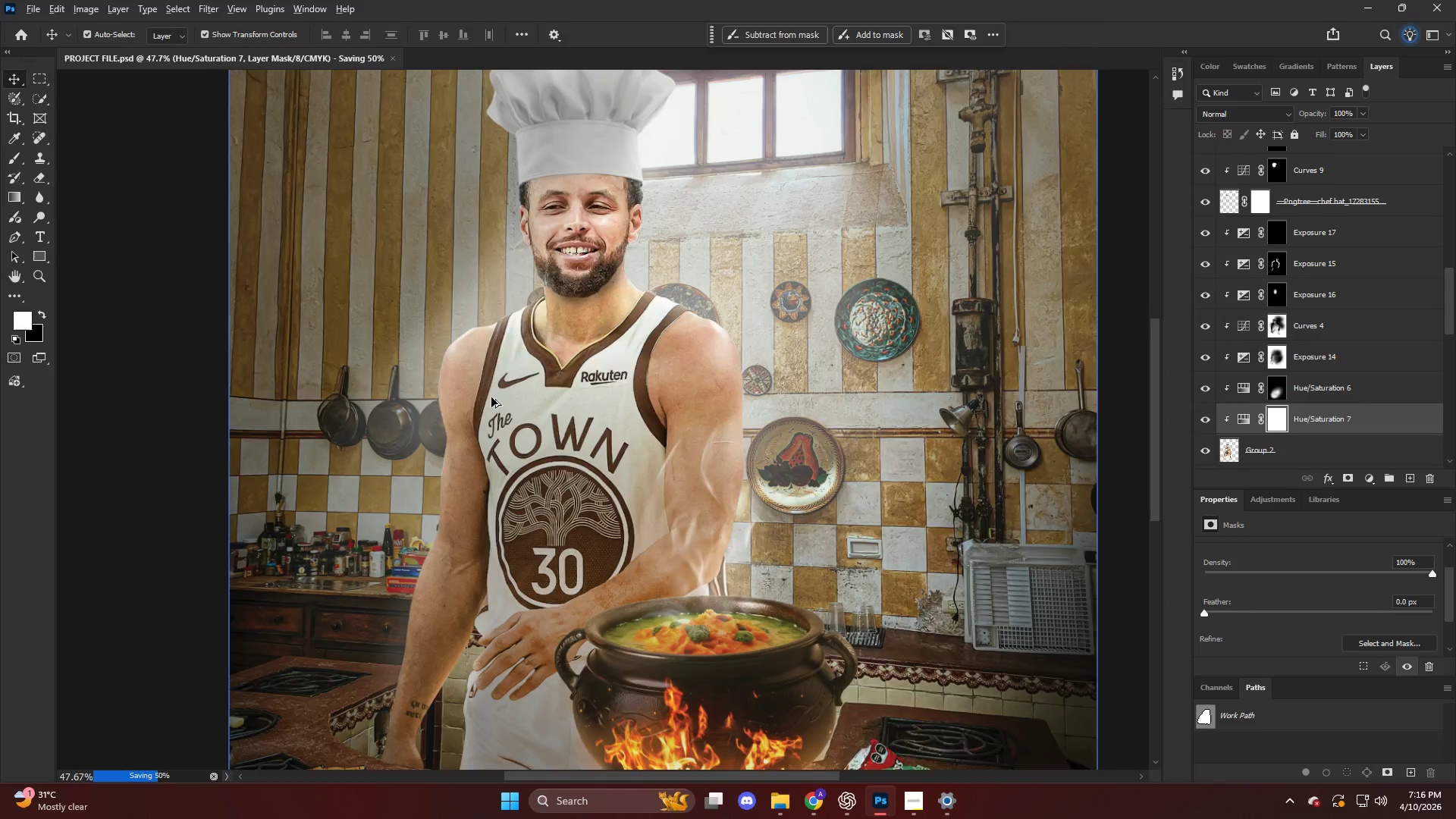 
scroll: coordinate [494, 399], scroll_direction: down, amount: 4.0
 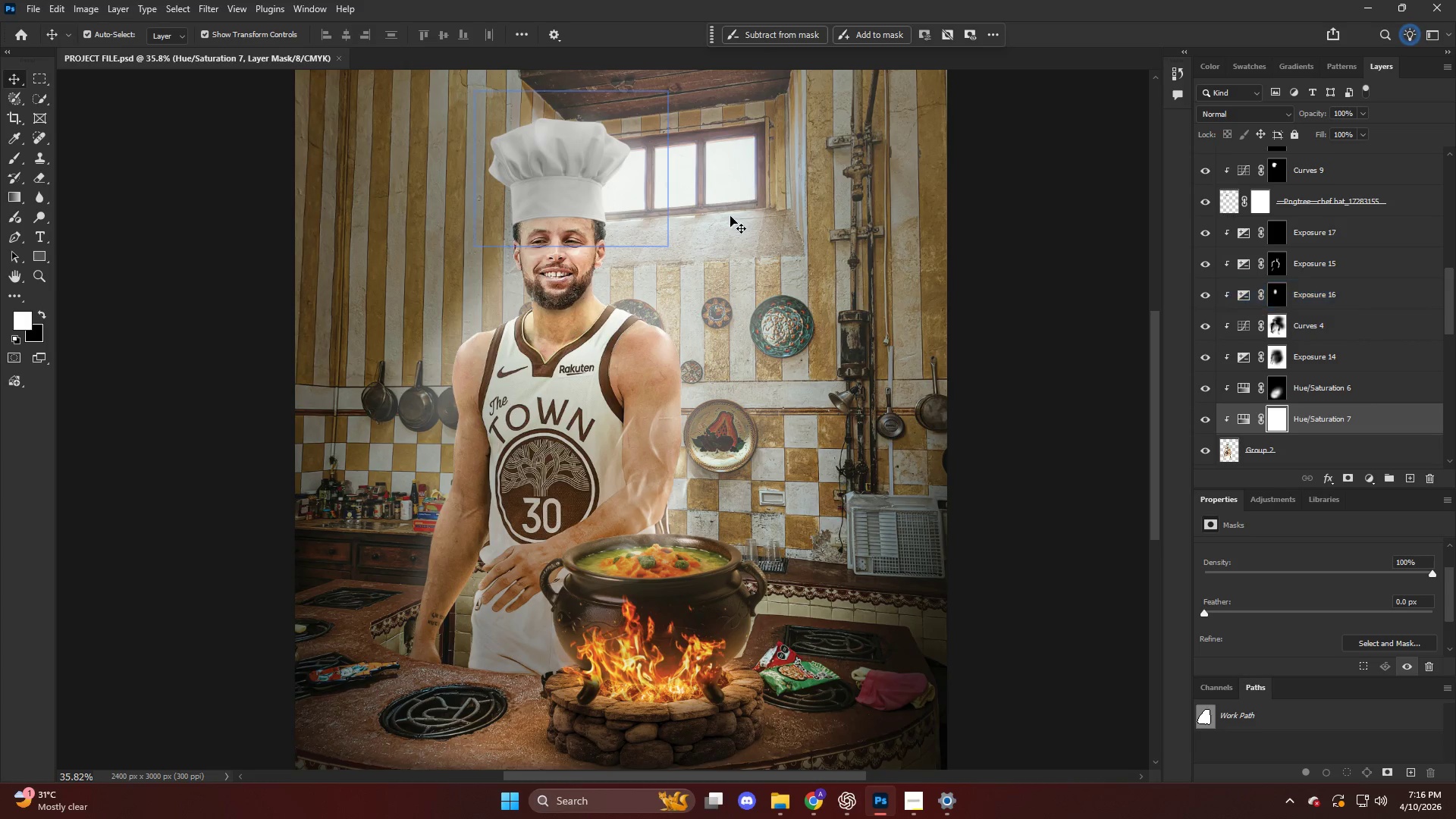 
key(CapsLock)
 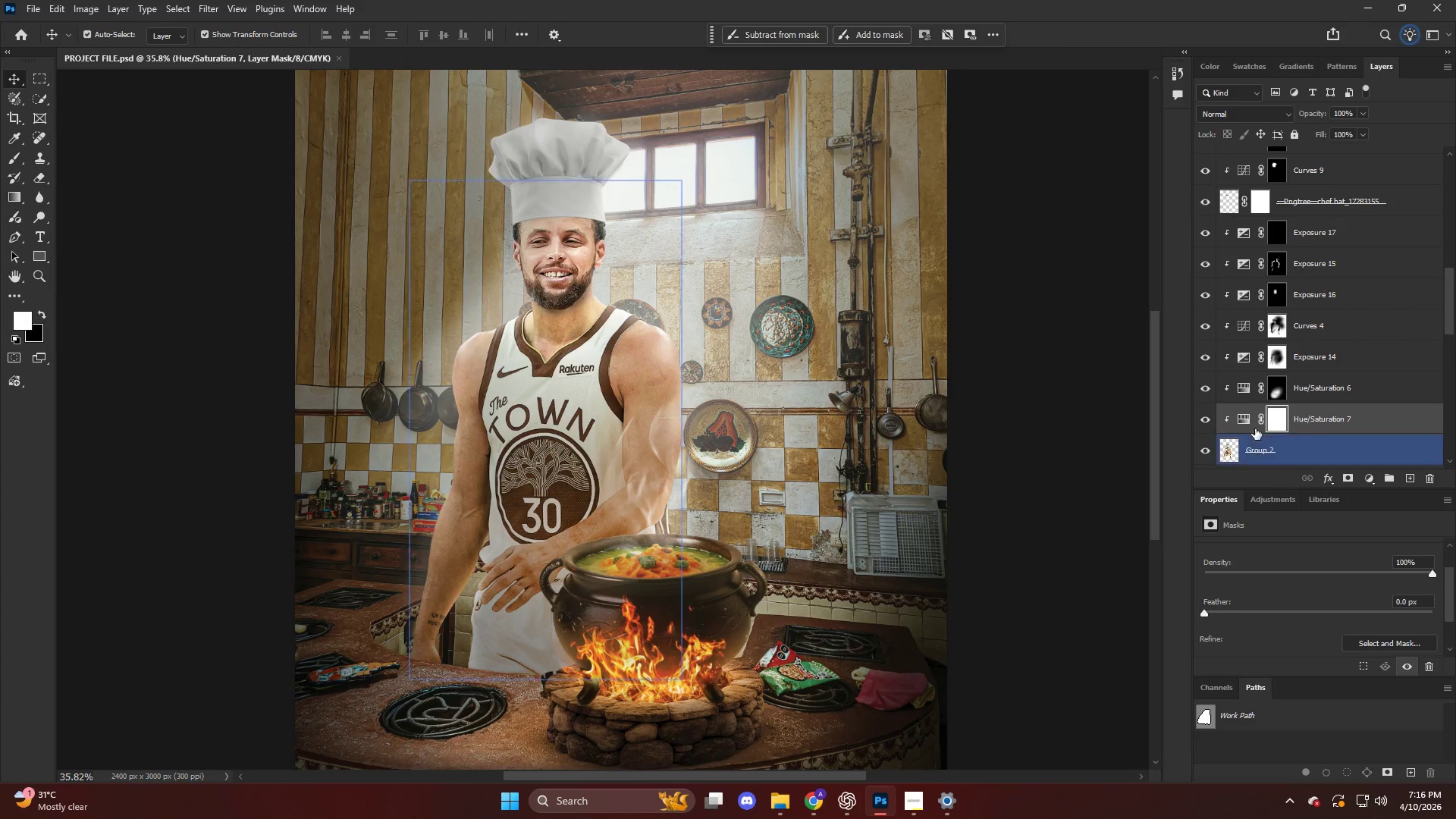 
left_click([1249, 424])
 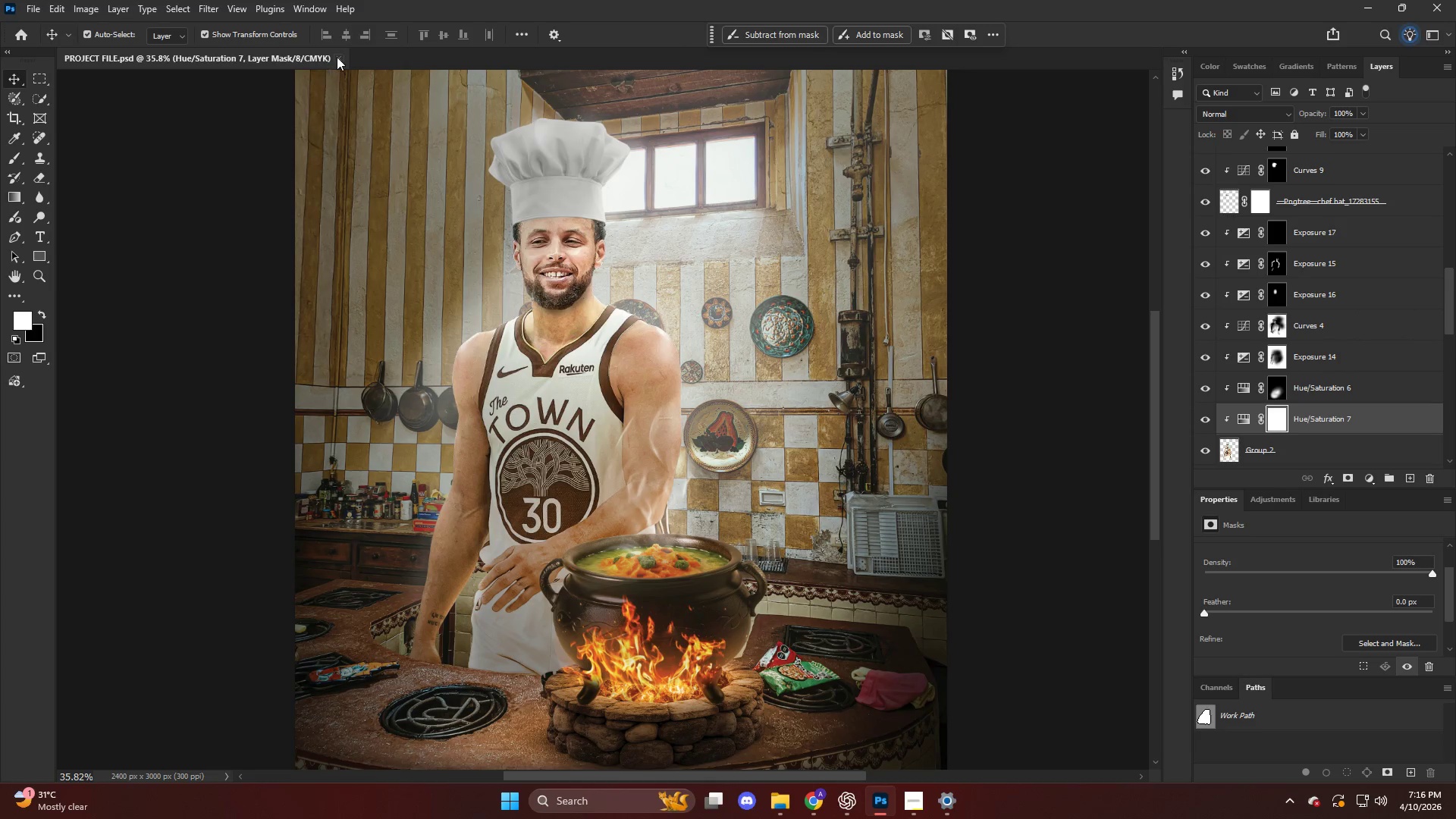 
key(Control+Y)
 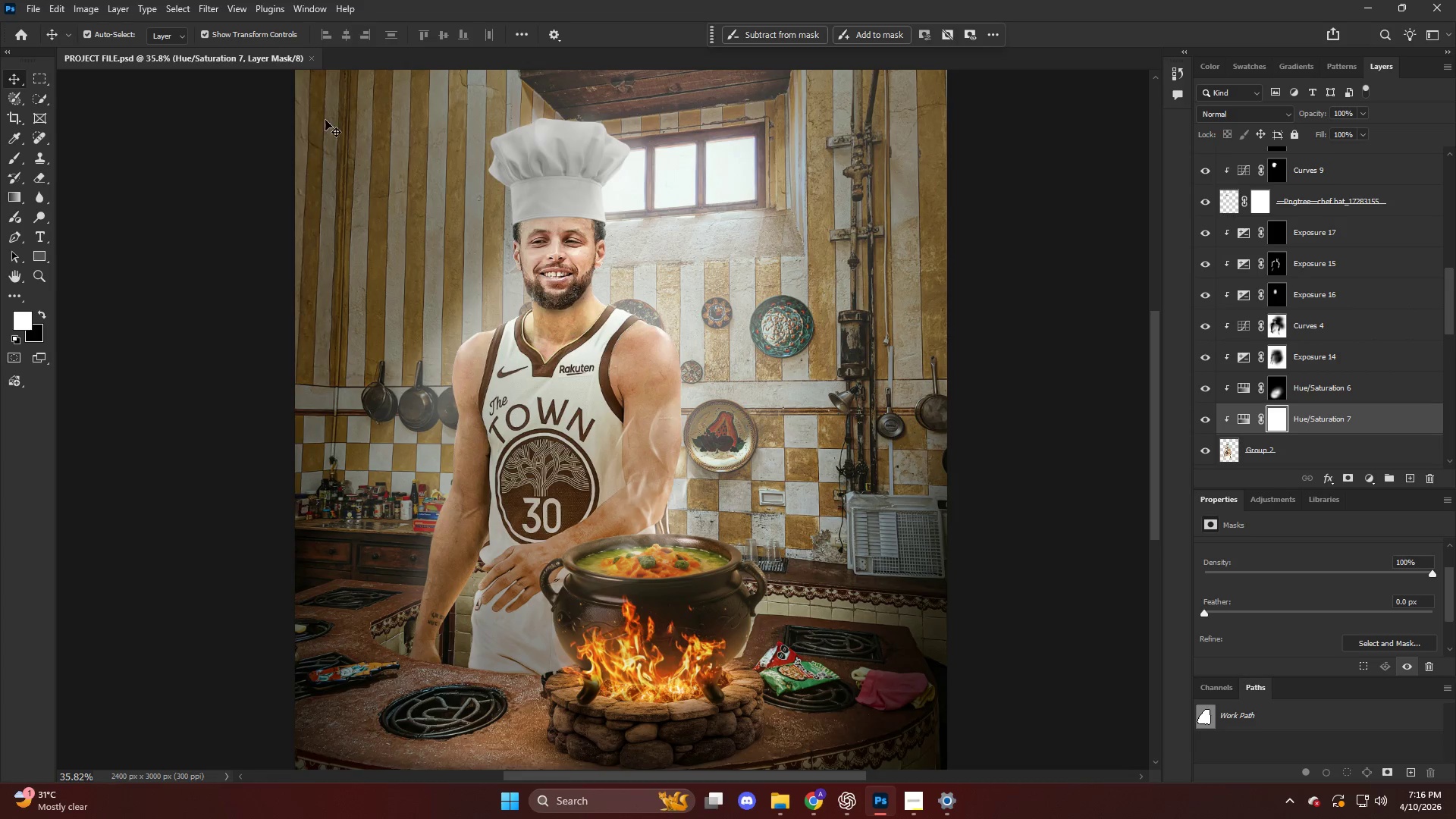 
hold_key(key=AltLeft, duration=0.36)
scroll: coordinate [310, 140], scroll_direction: down, amount: 5.0
 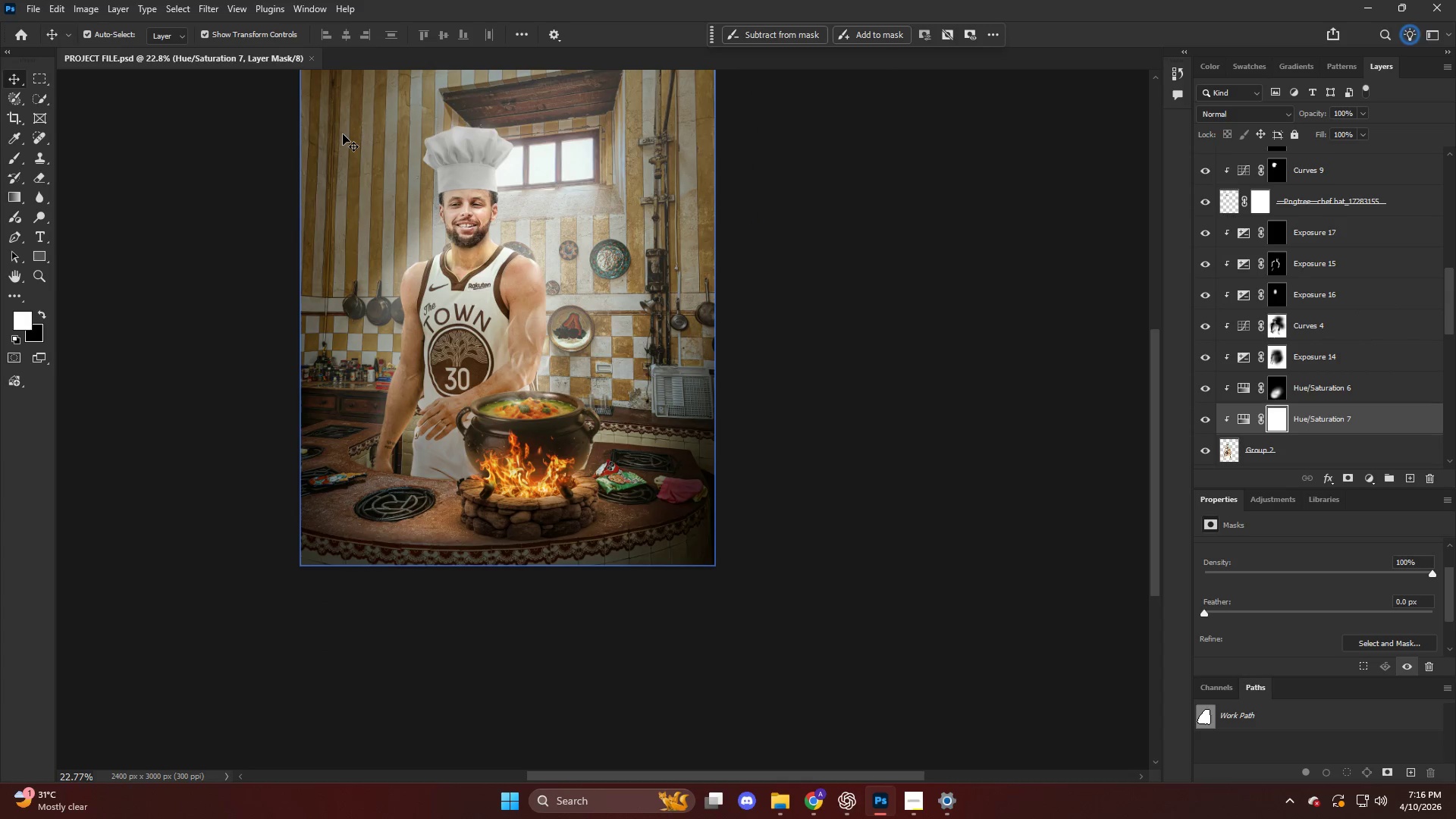 
hold_key(key=ControlLeft, duration=0.48)
 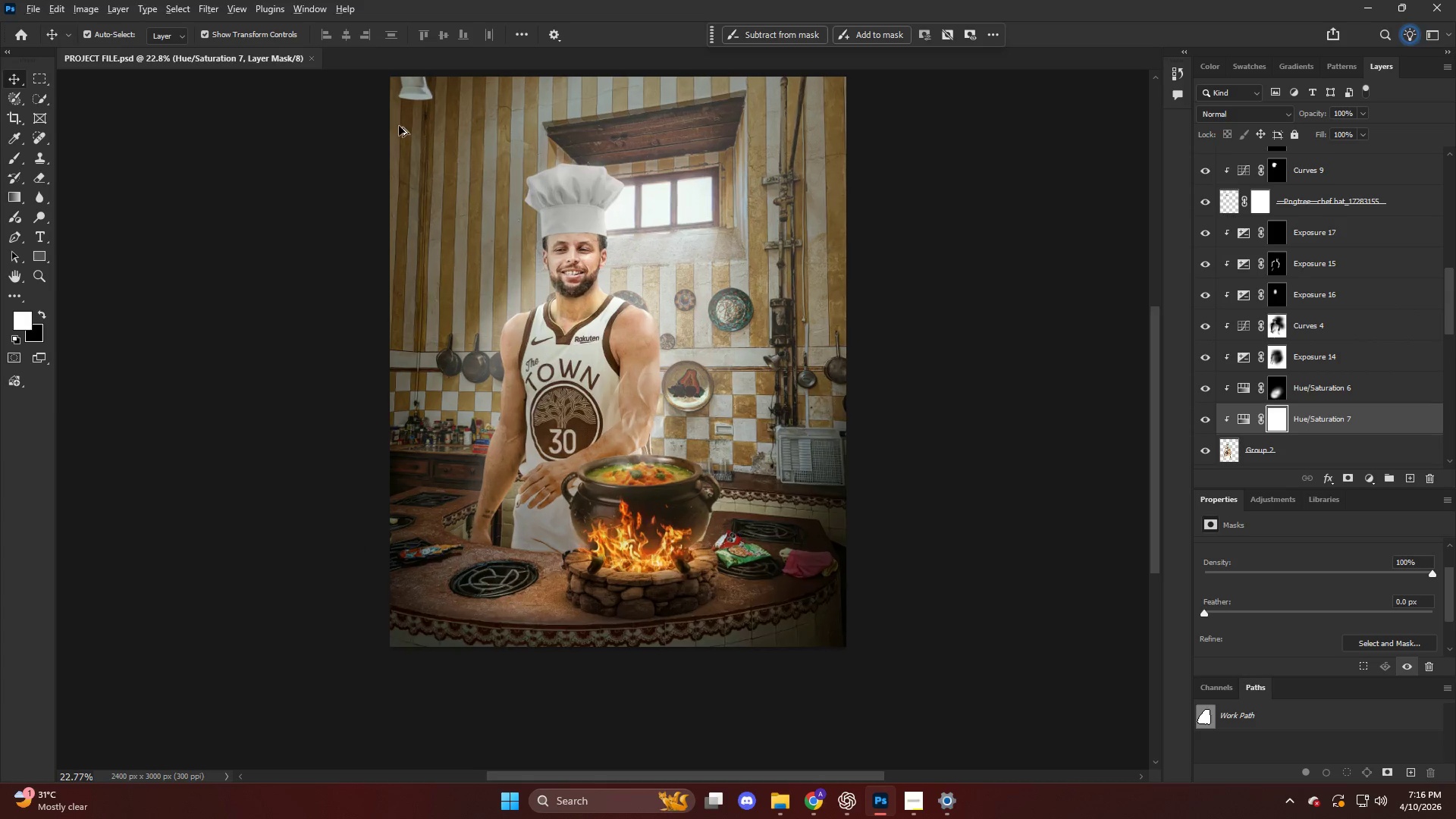 
key(Alt+AltLeft)
 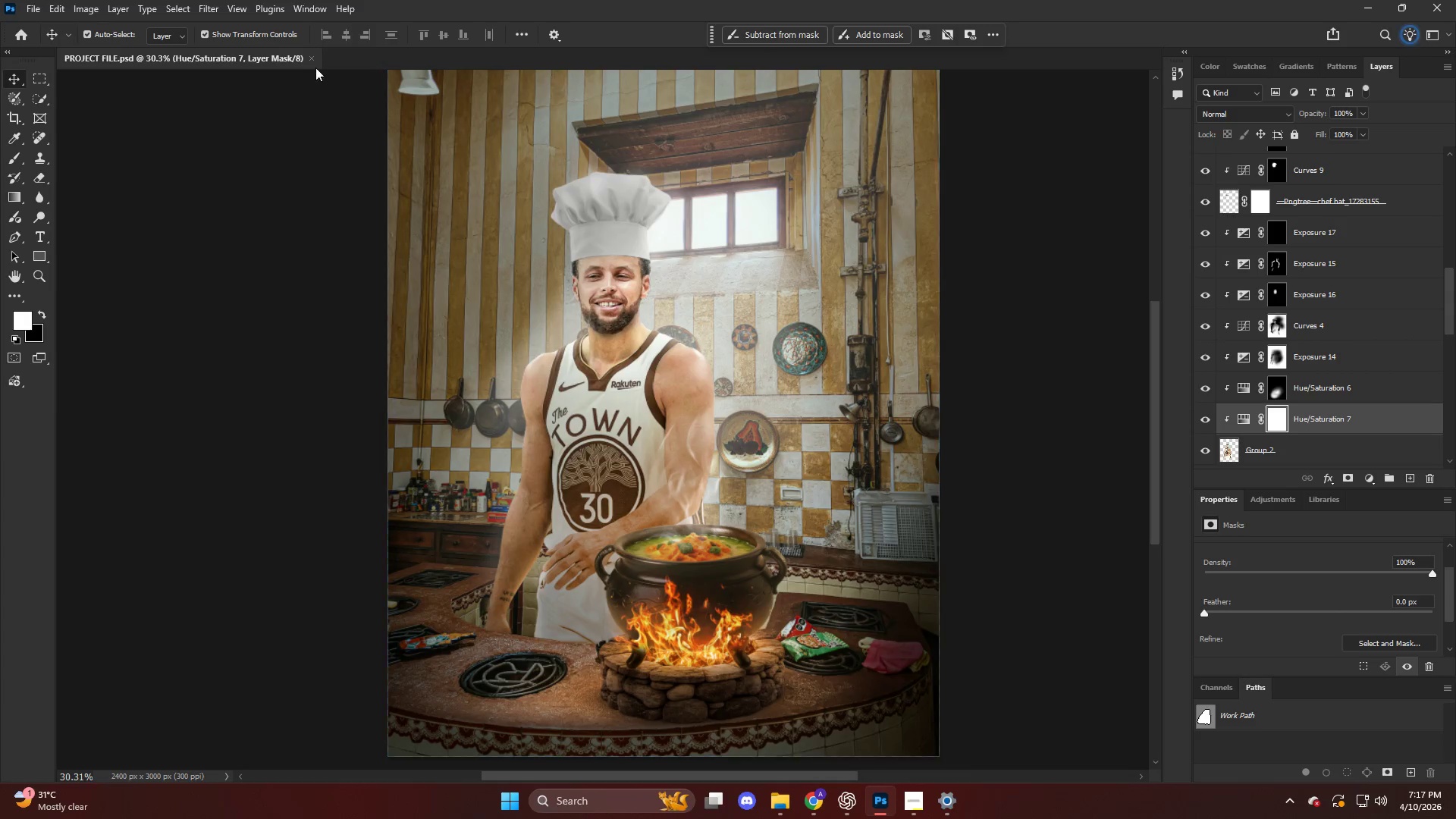 
scroll: coordinate [400, 126], scroll_direction: up, amount: 17.0
 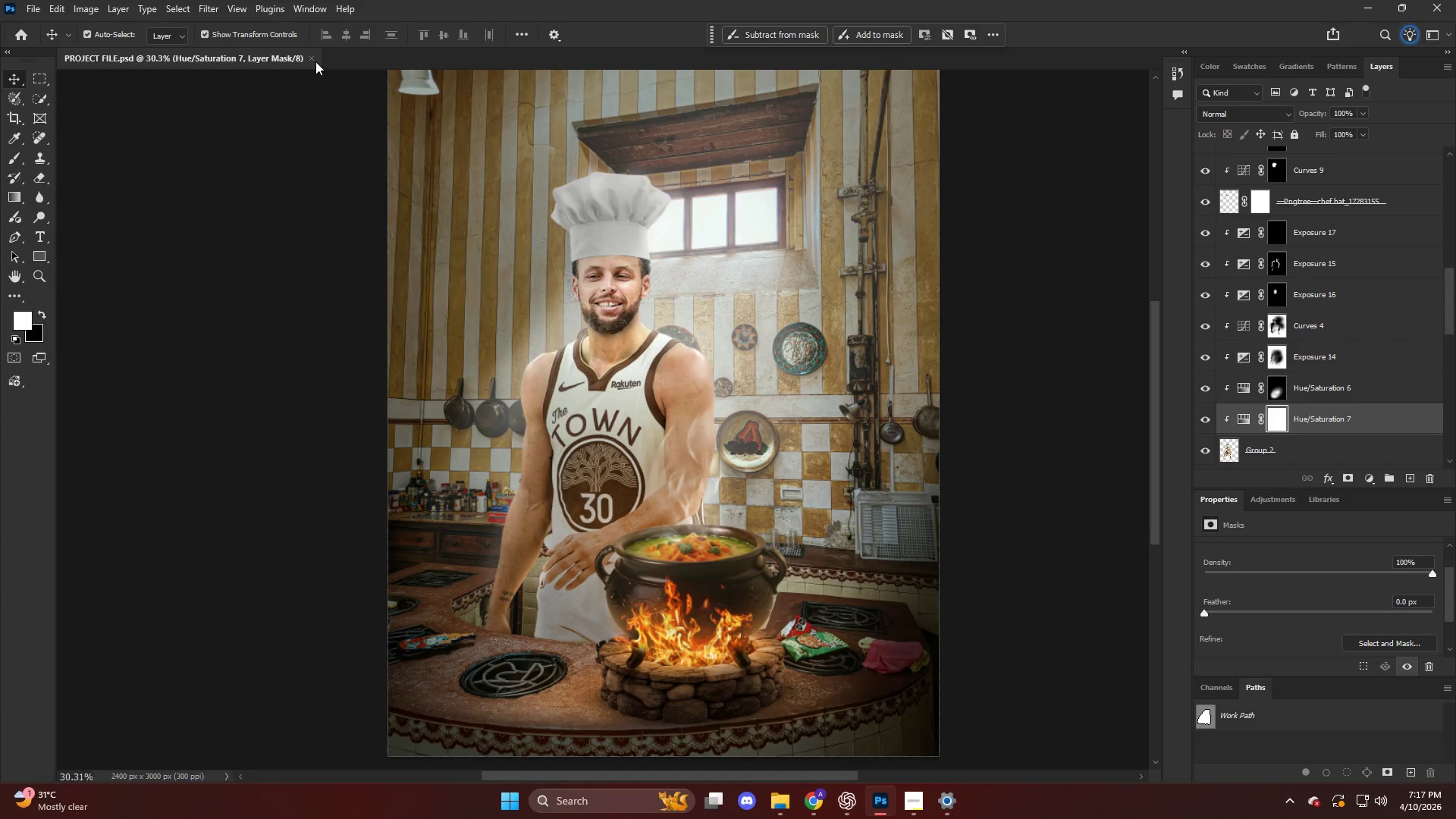 
left_click([315, 60])
 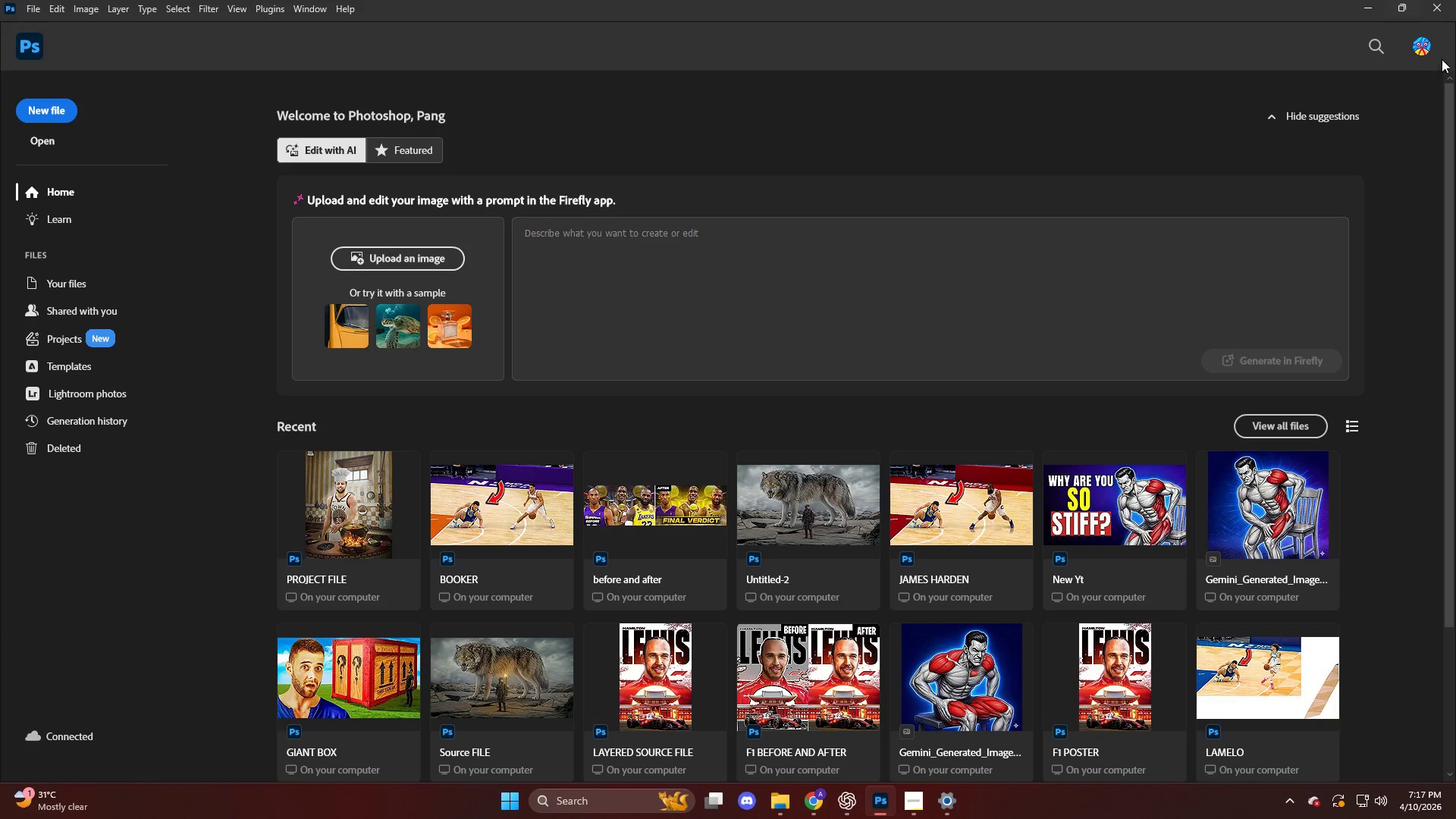 
left_click([1441, 12])
 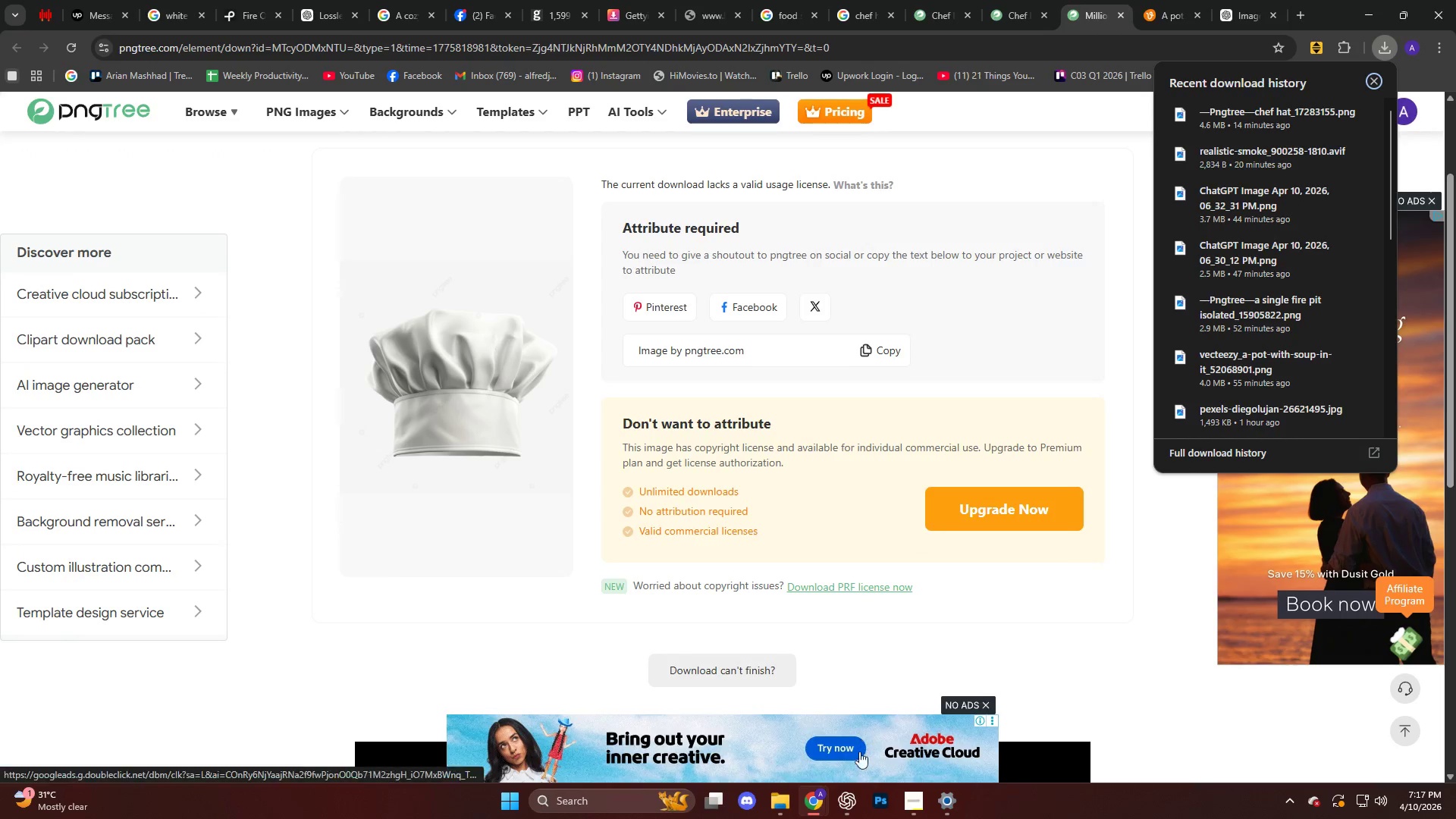 
left_click([879, 804])
 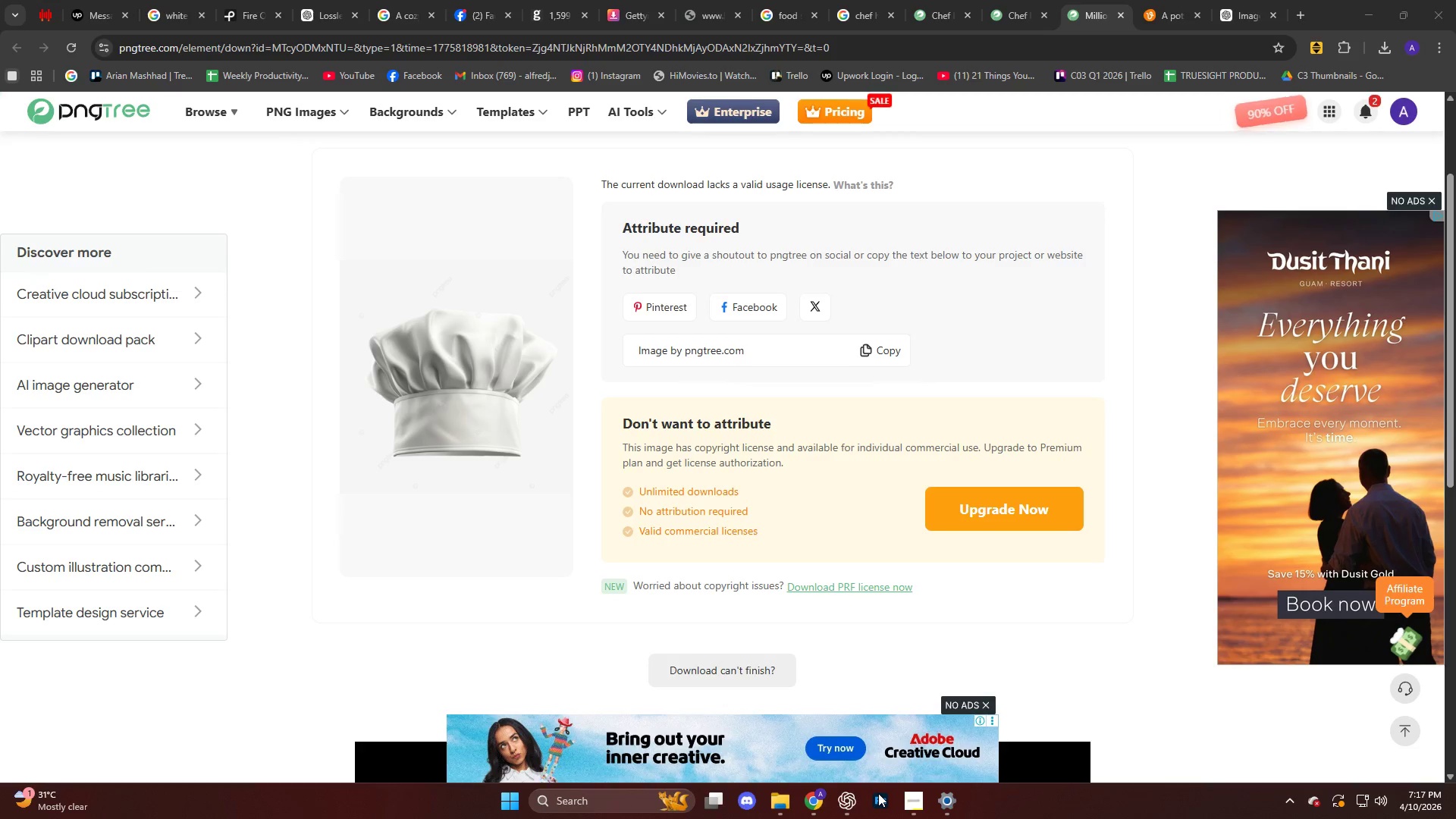 
wait(19.81)
 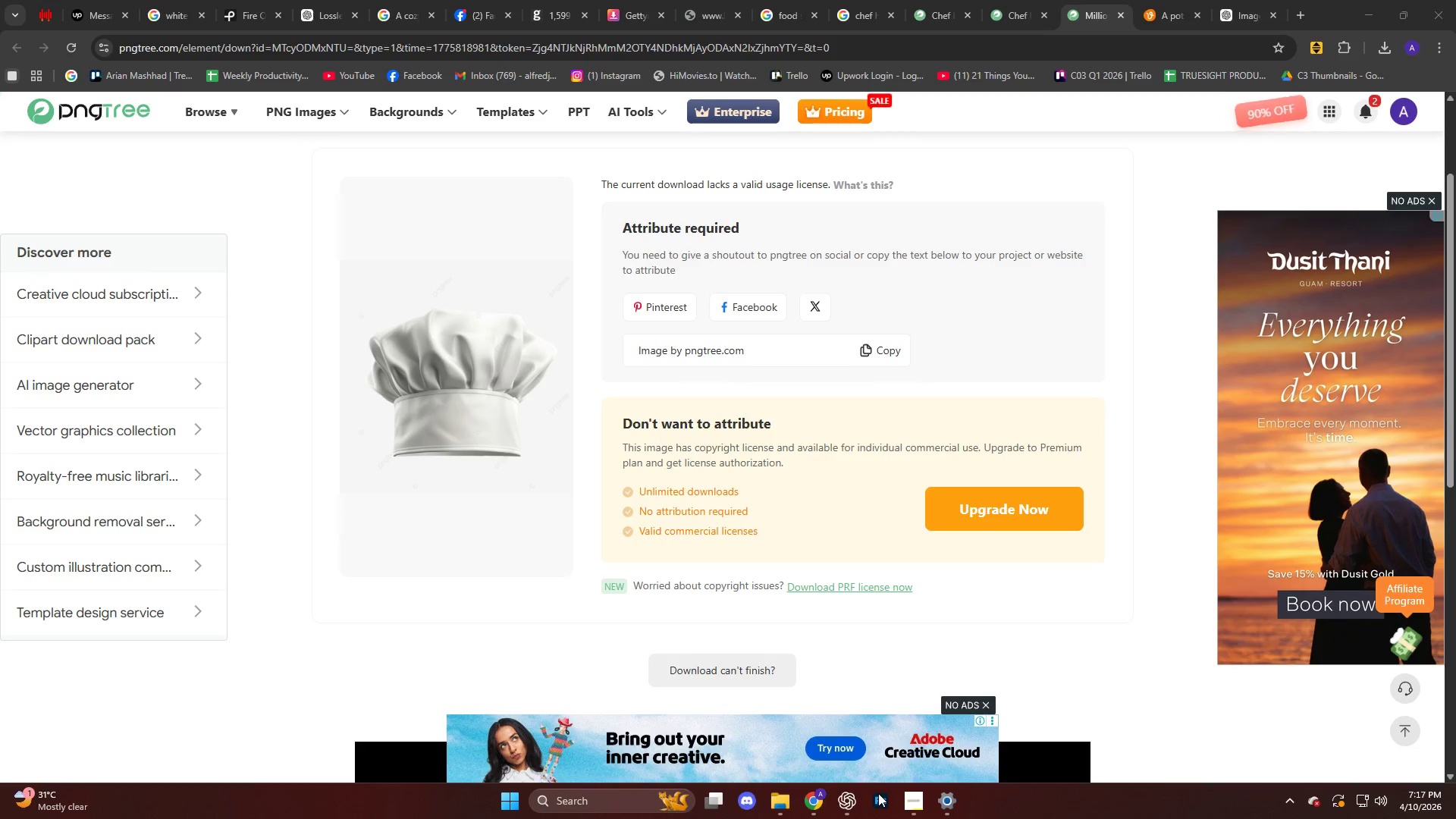 
left_click([875, 792])
 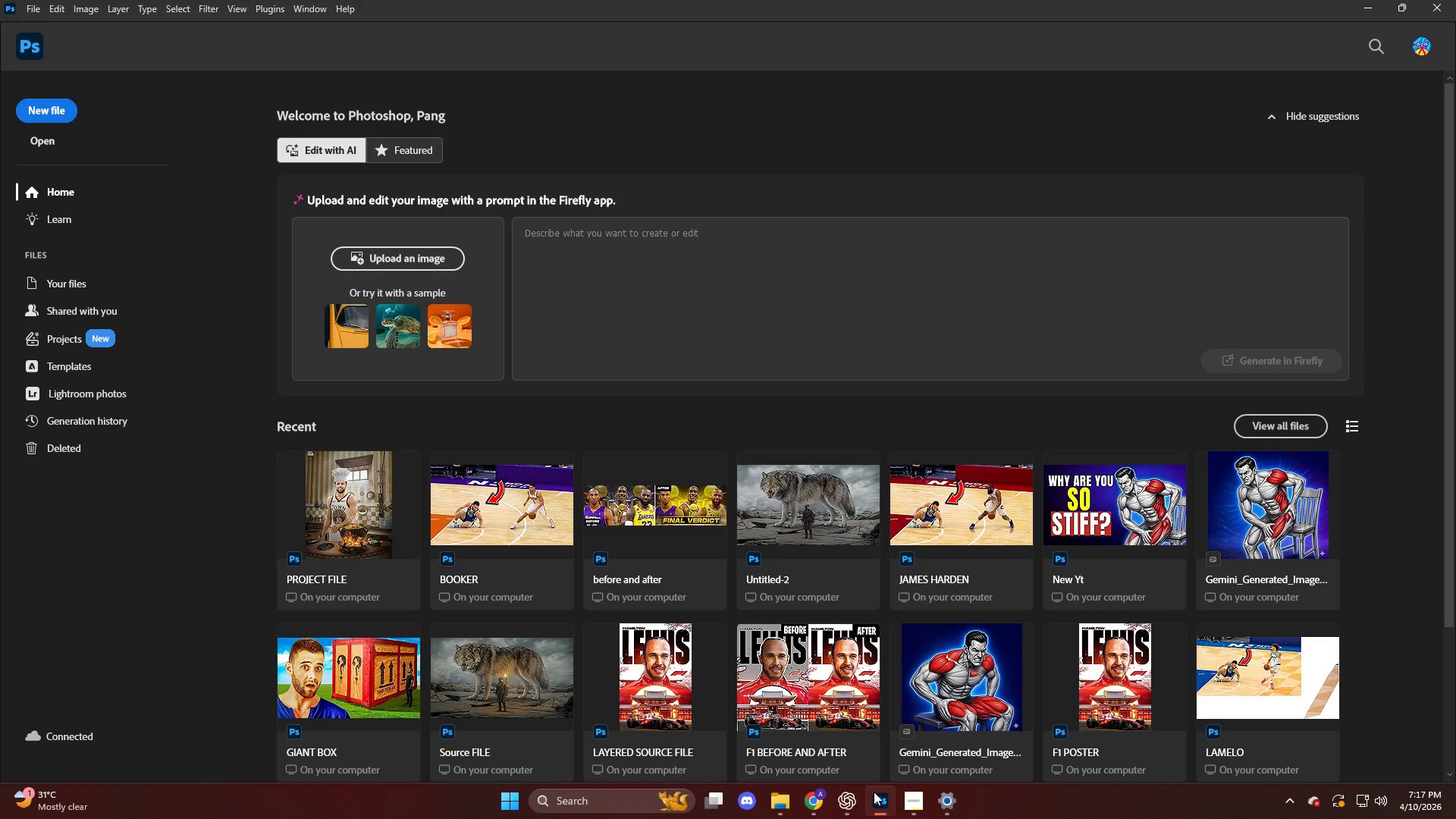 
wait(34.73)
 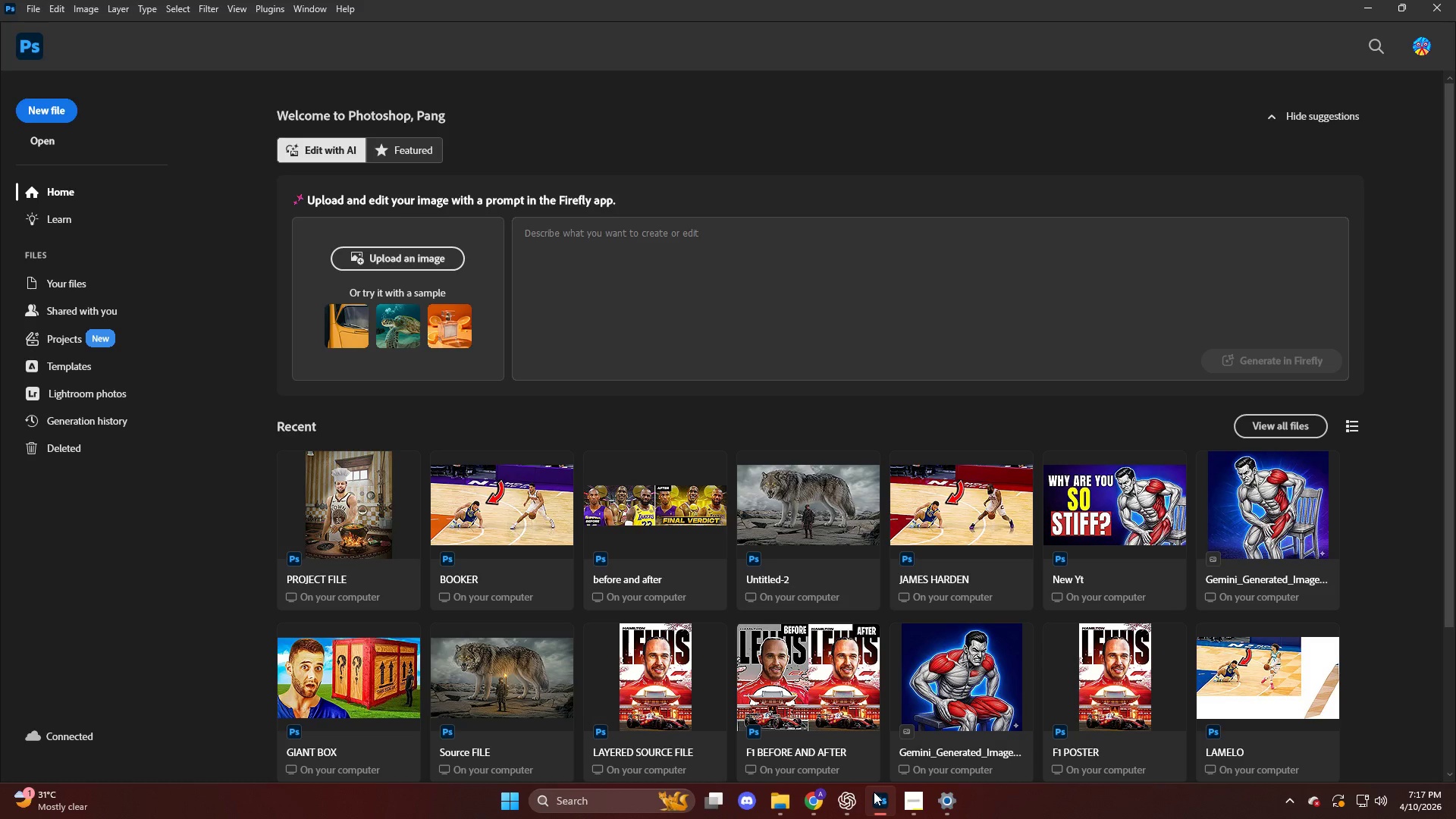 
scroll: coordinate [664, 426], scroll_direction: down, amount: 3.0
 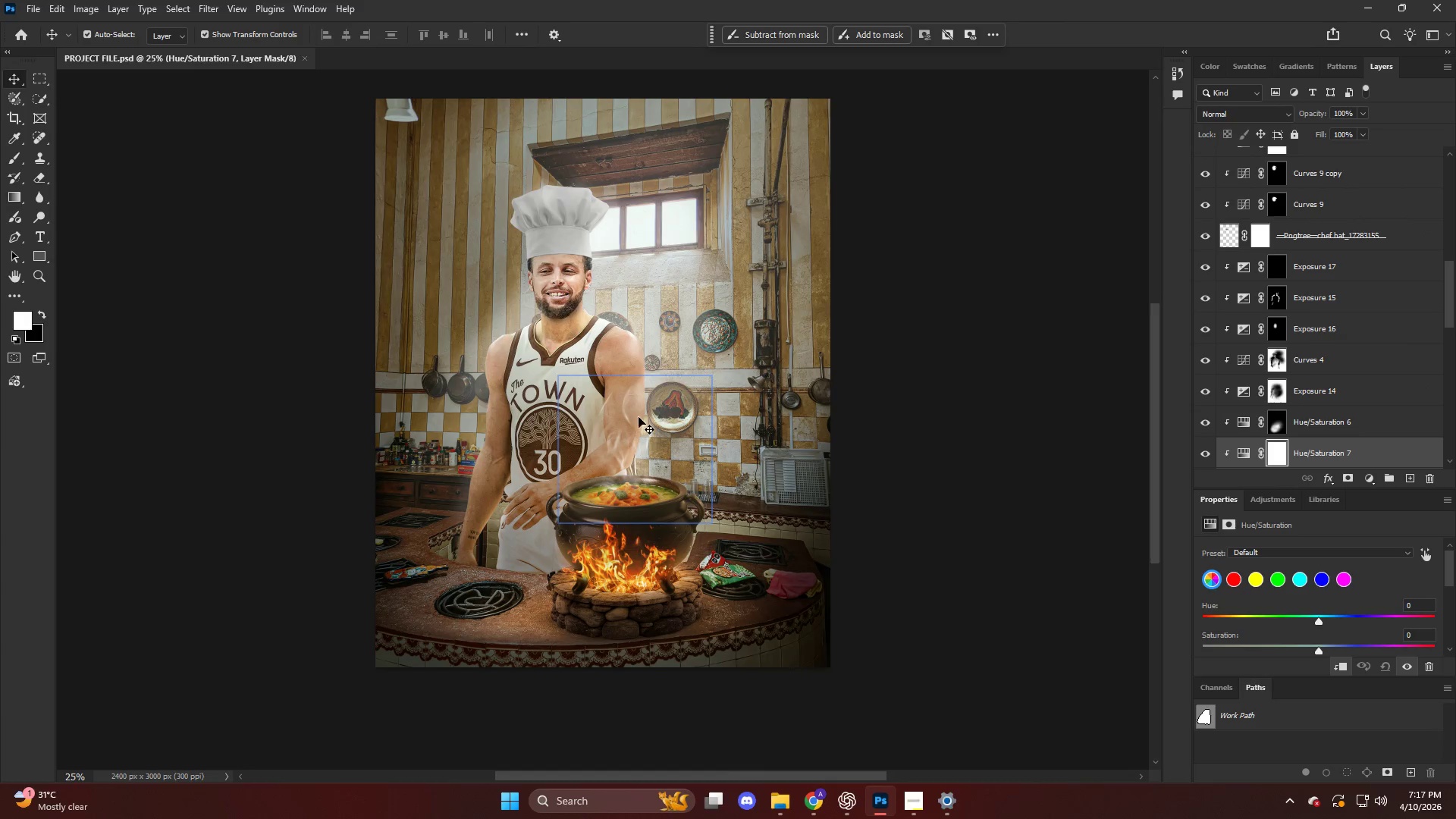 
key(Alt+AltLeft)
 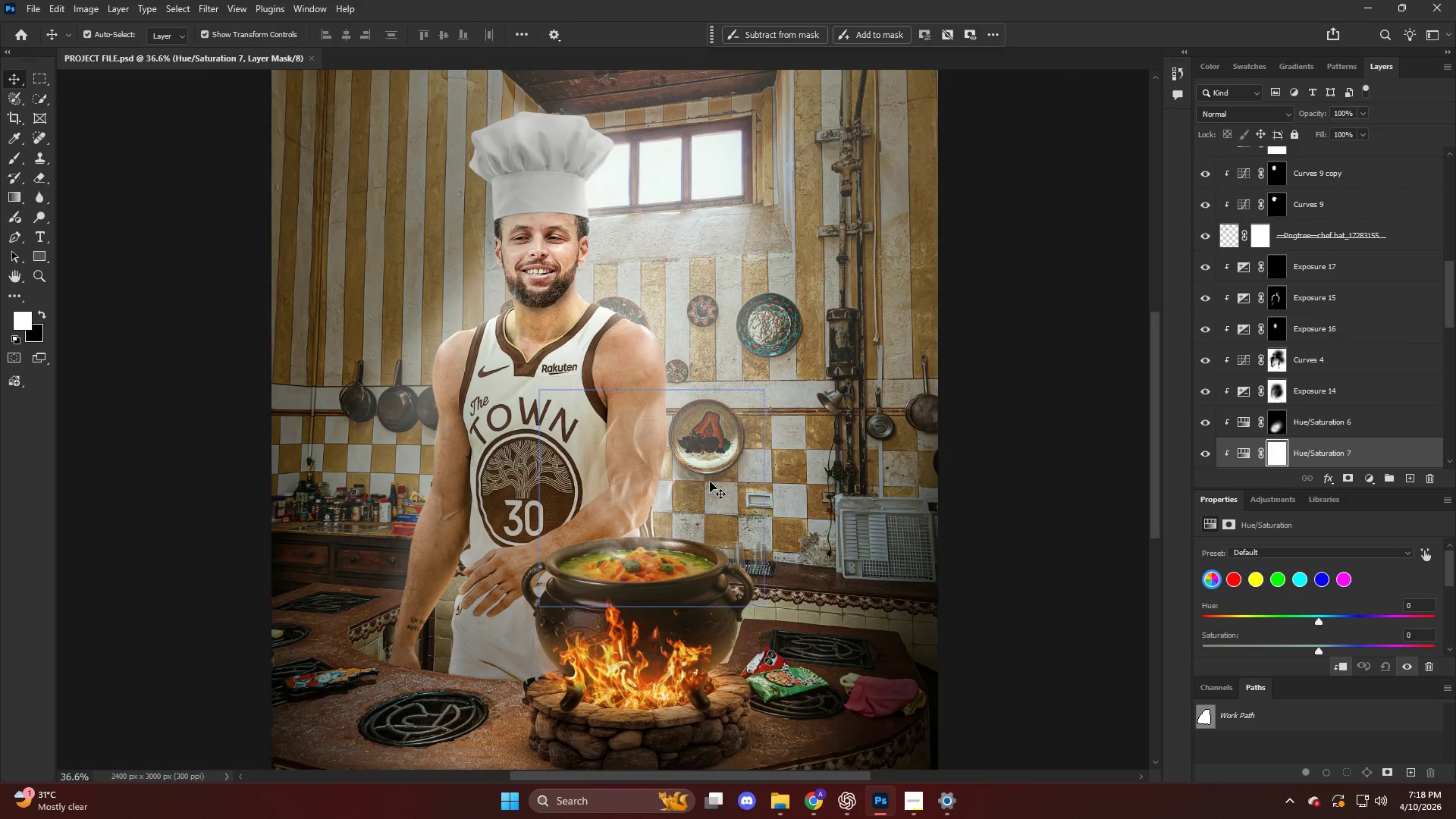 
key(Alt+AltLeft)
 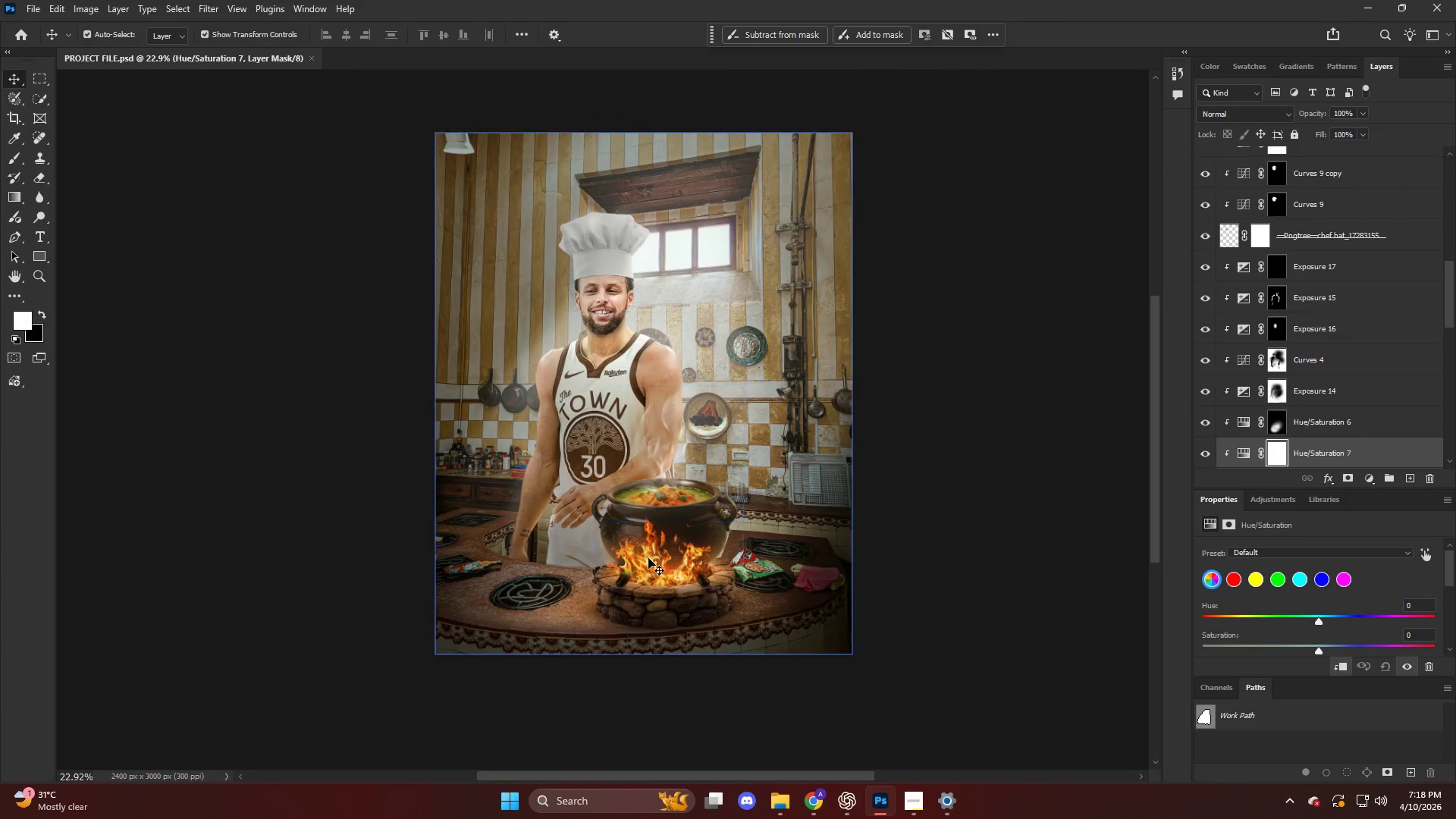 
hold_key(key=AltLeft, duration=0.72)
 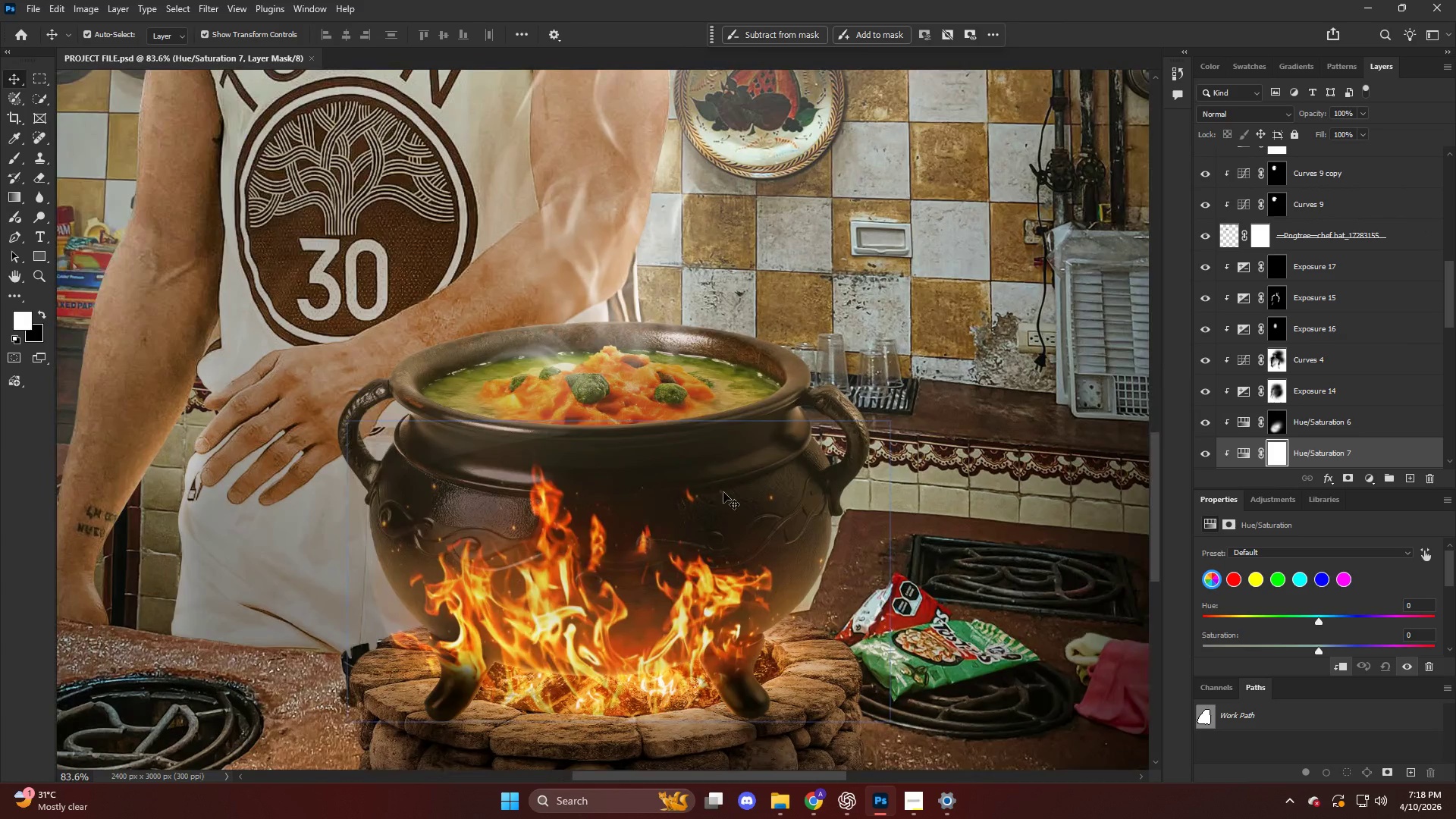 
key(V)
 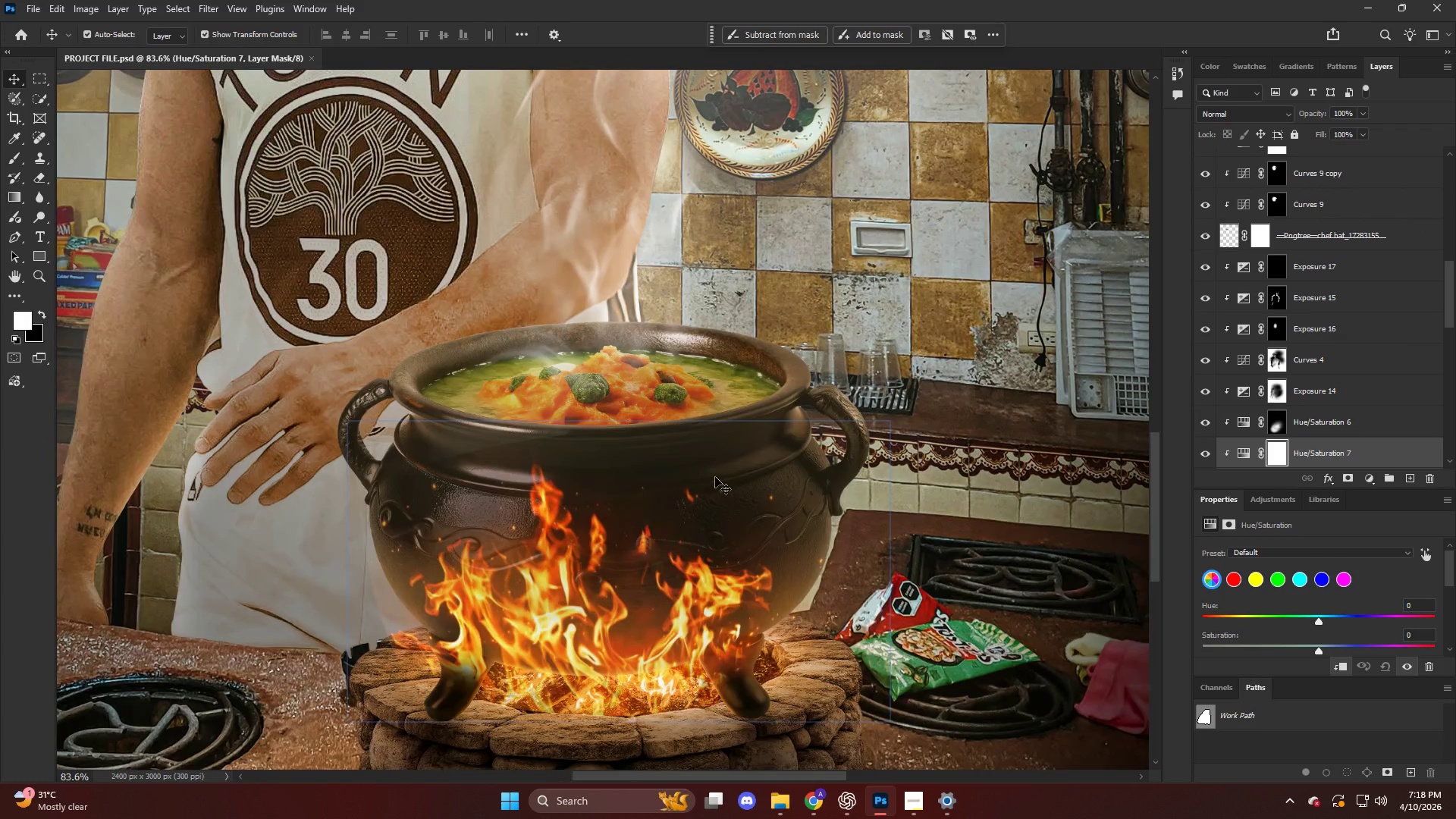 
left_click([715, 477])
 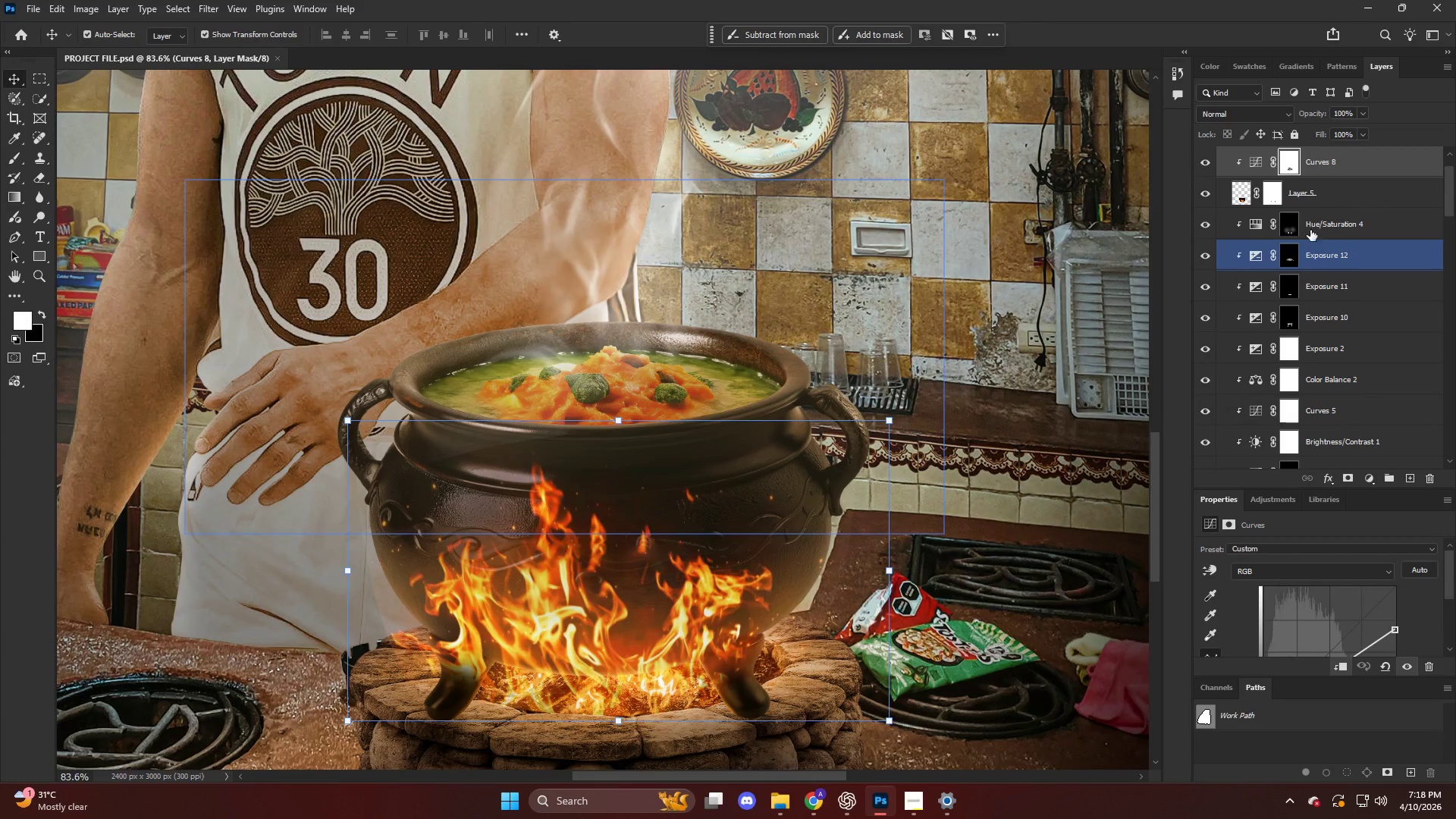 
scroll: coordinate [733, 504], scroll_direction: up, amount: 7.0
 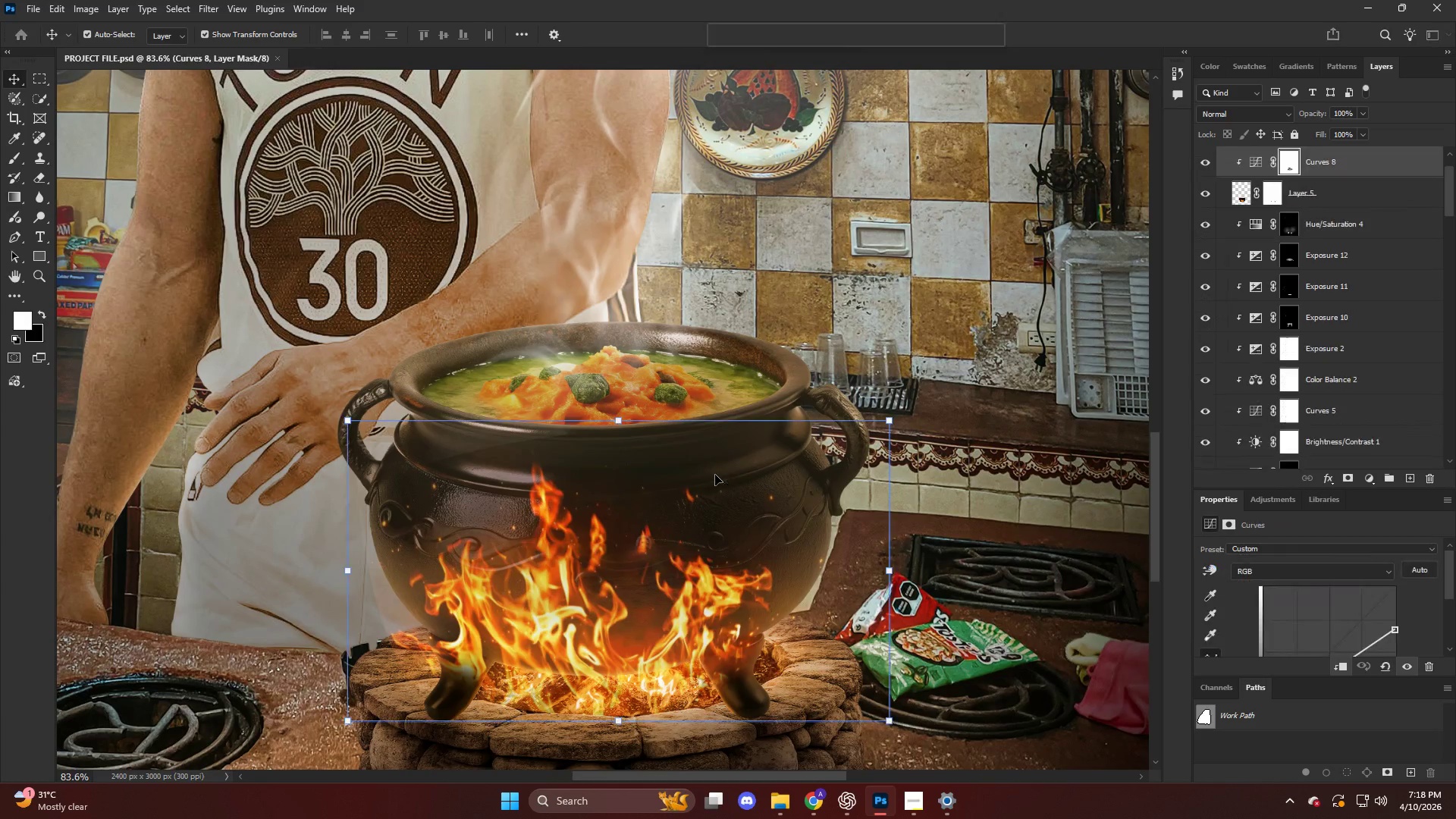 
left_click_drag(start_coordinate=[1304, 189], to_coordinate=[1309, 190])
 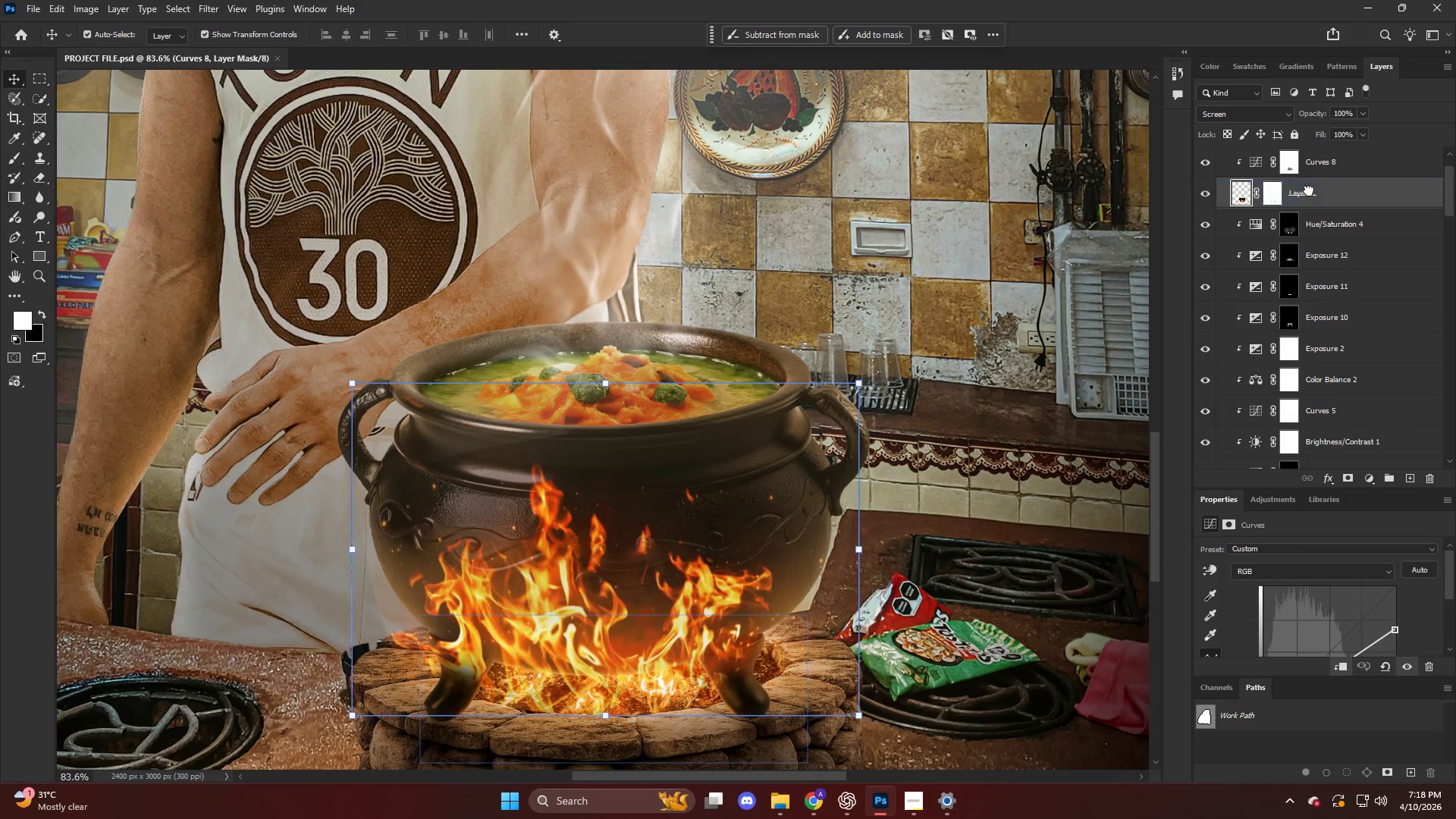 
key(Control+ControlLeft)
 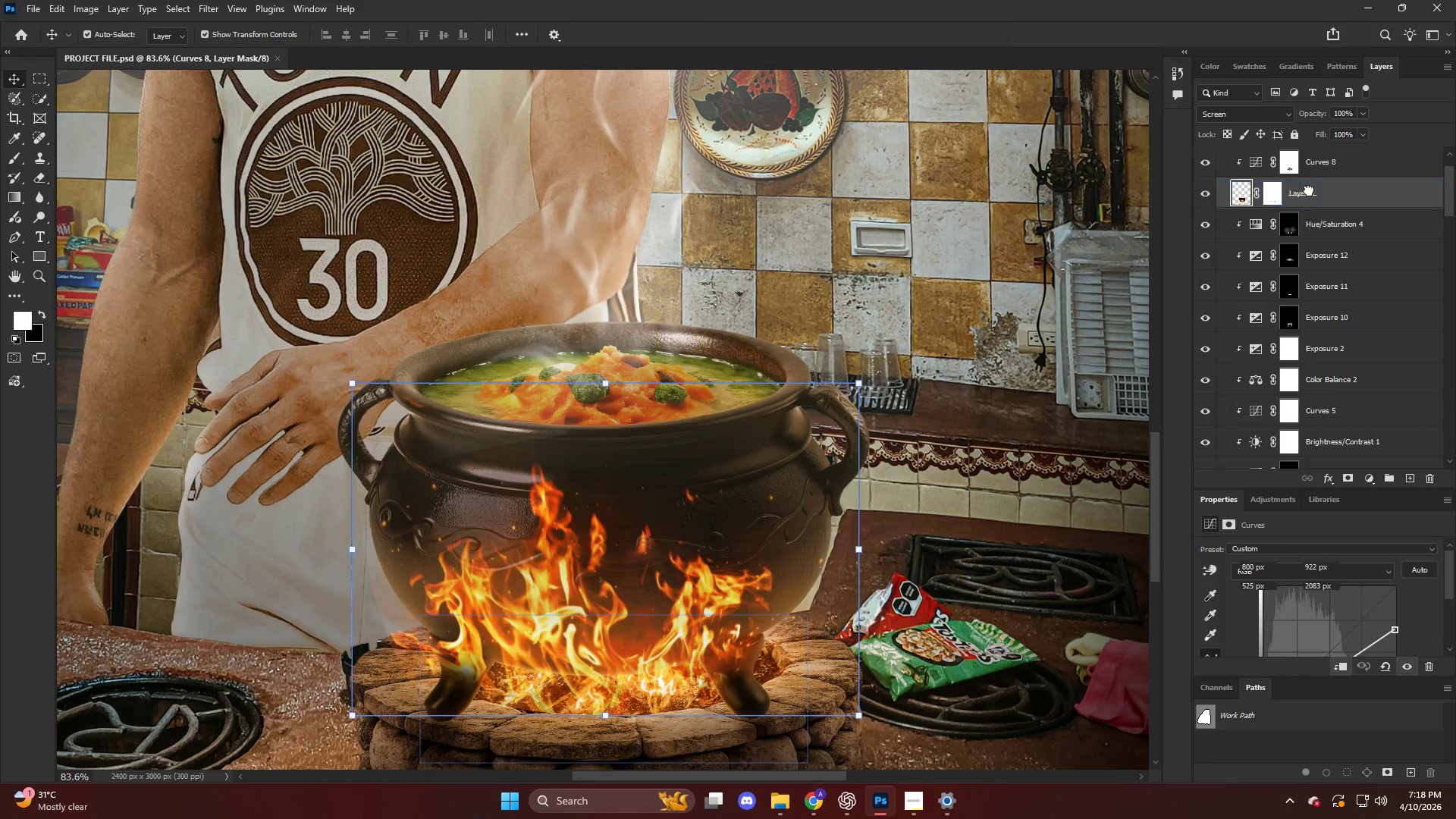 
key(Control+Shift+ShiftLeft)
 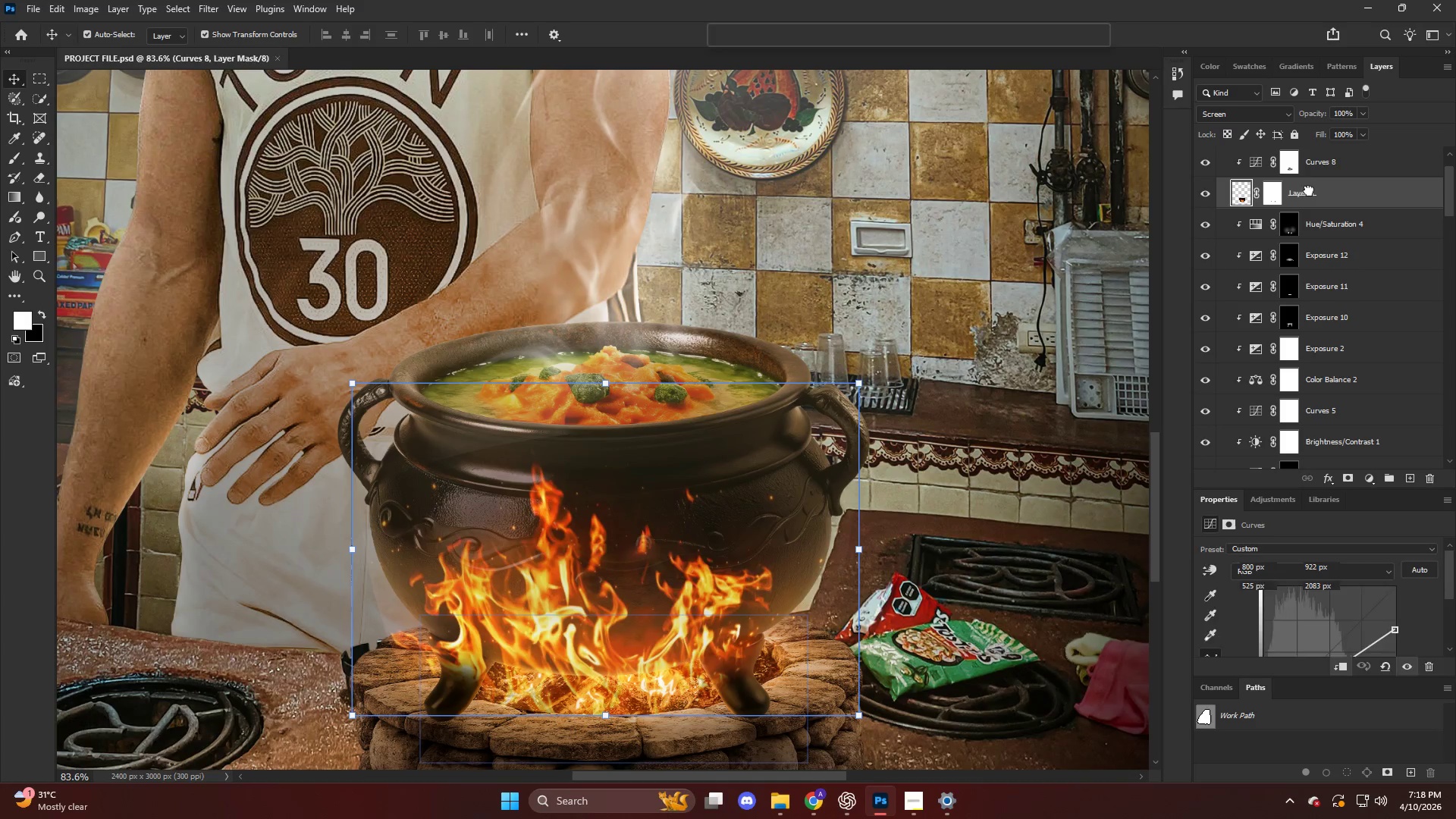 
key(Control+Shift+A)
 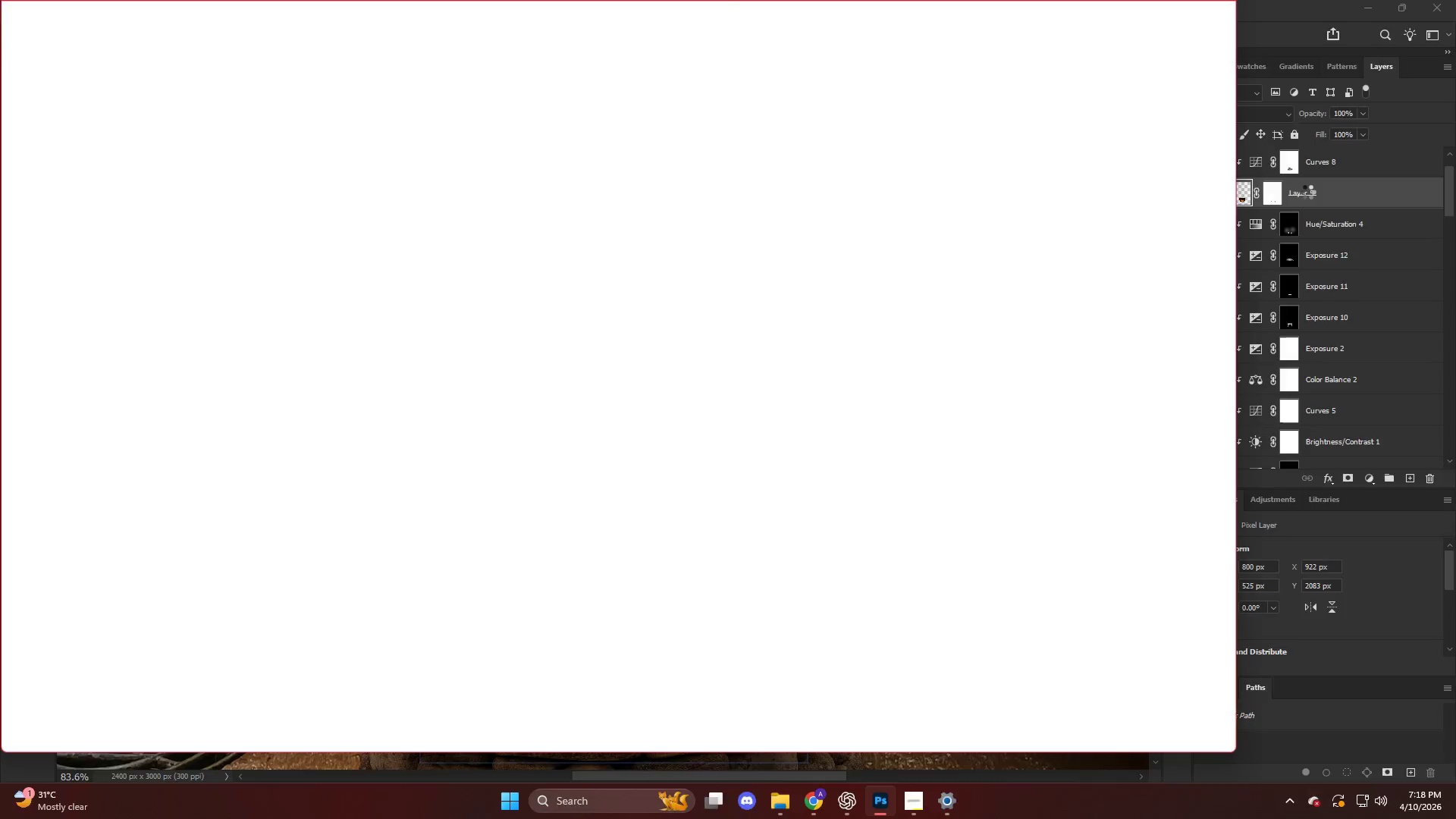 
hold_key(key=AltLeft, duration=0.47)
 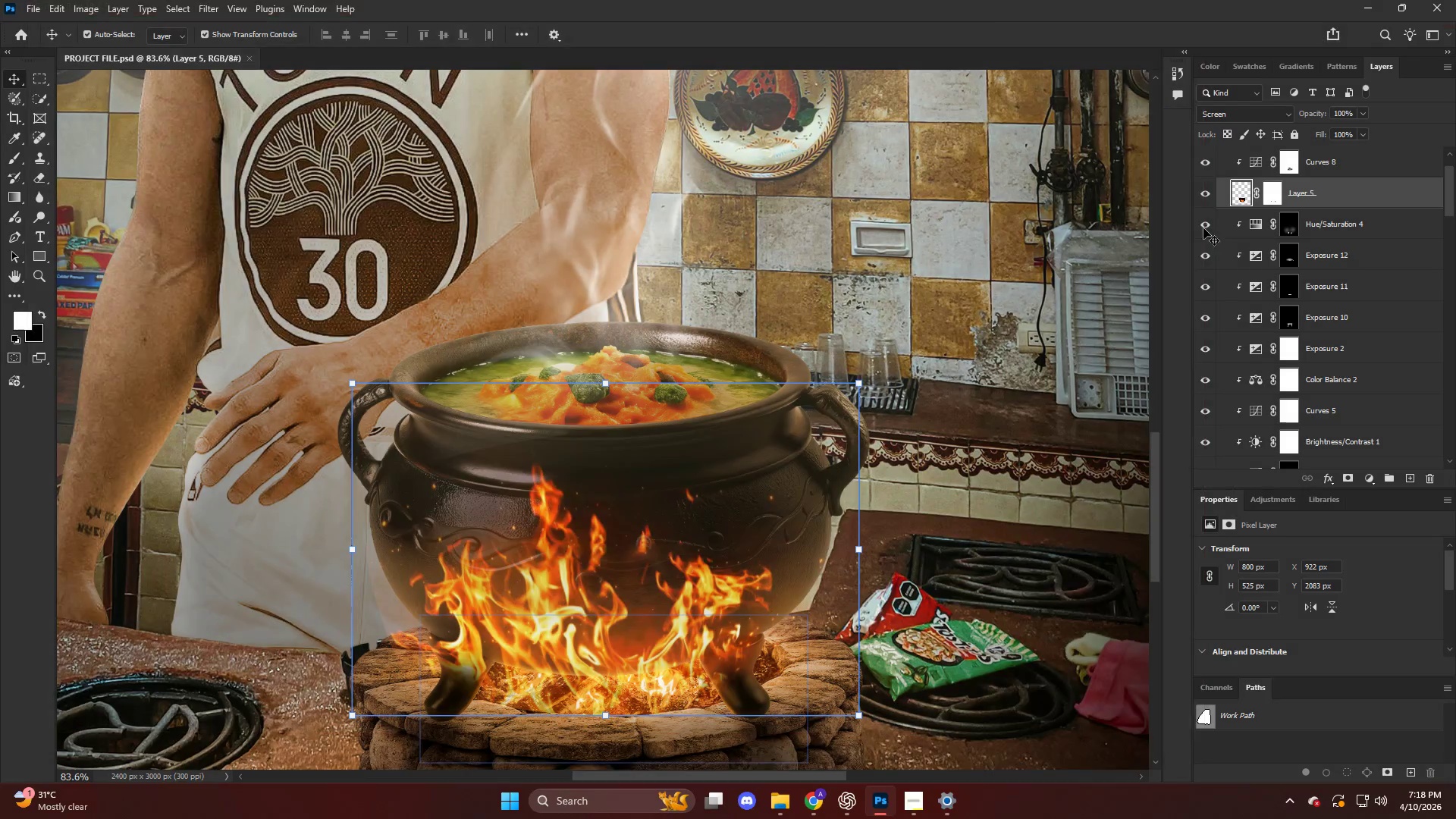 
key(Escape)
 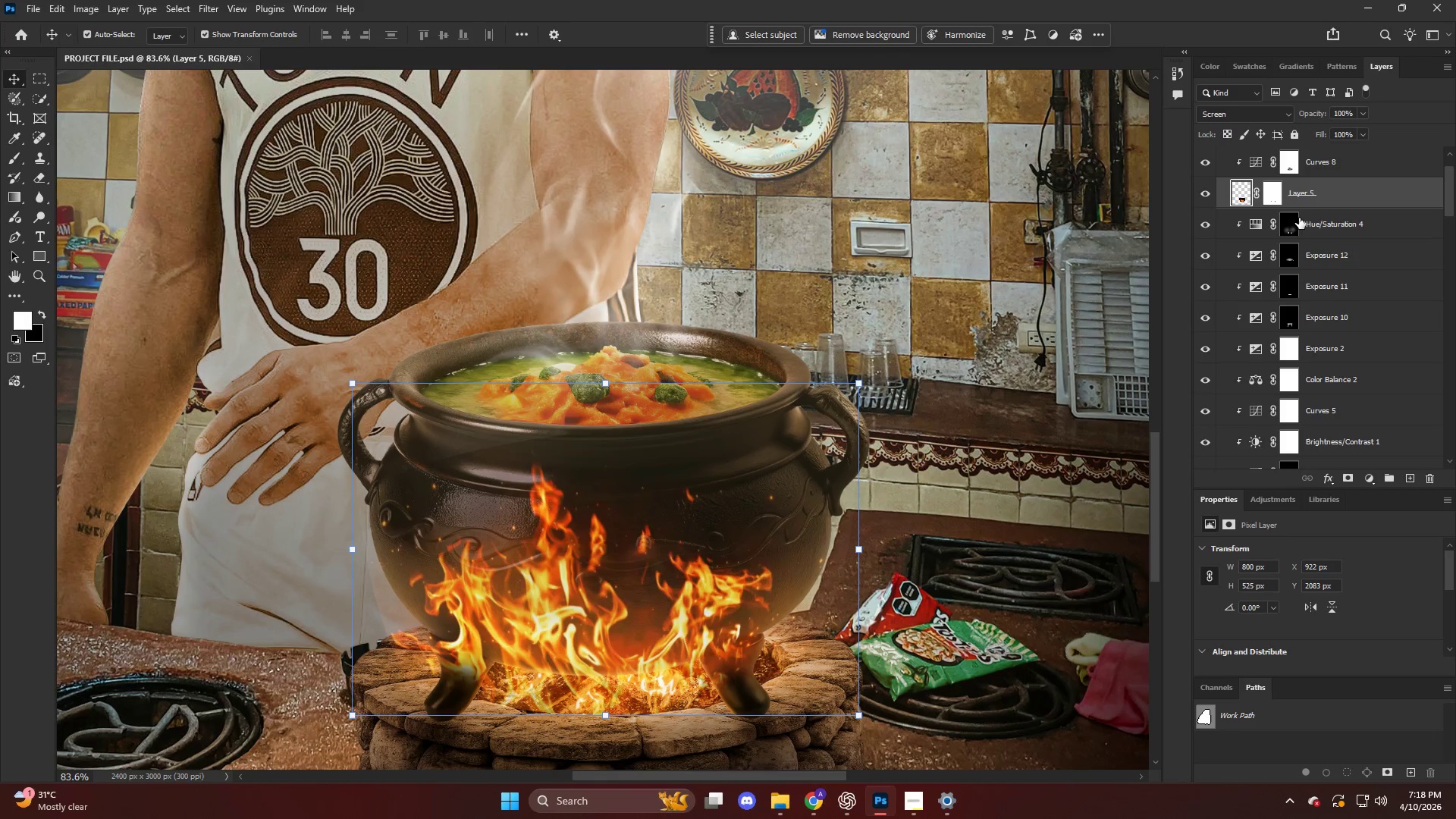 
scroll: coordinate [1312, 249], scroll_direction: up, amount: 10.0
 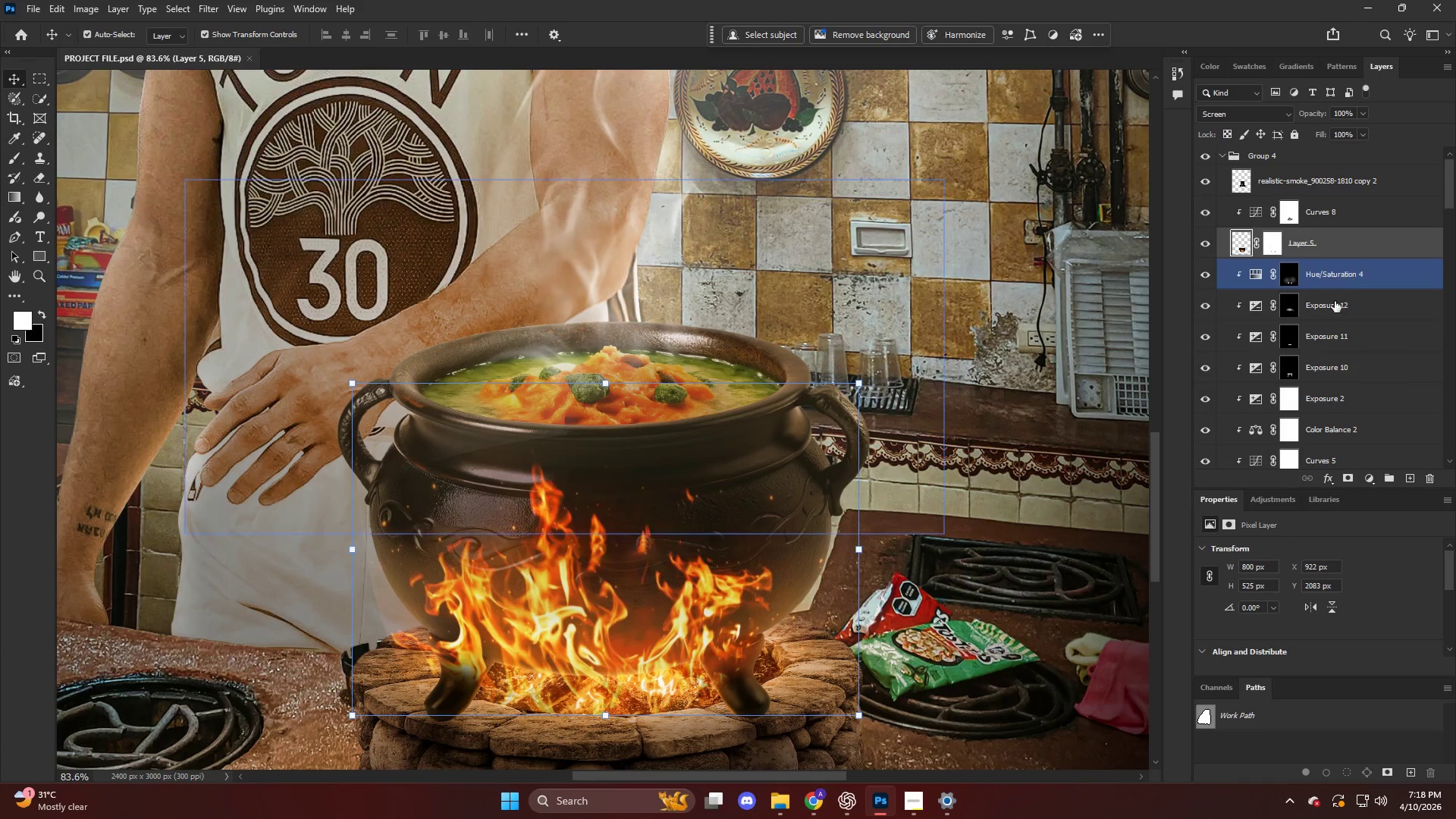 
scroll: coordinate [1351, 388], scroll_direction: down, amount: 10.0
 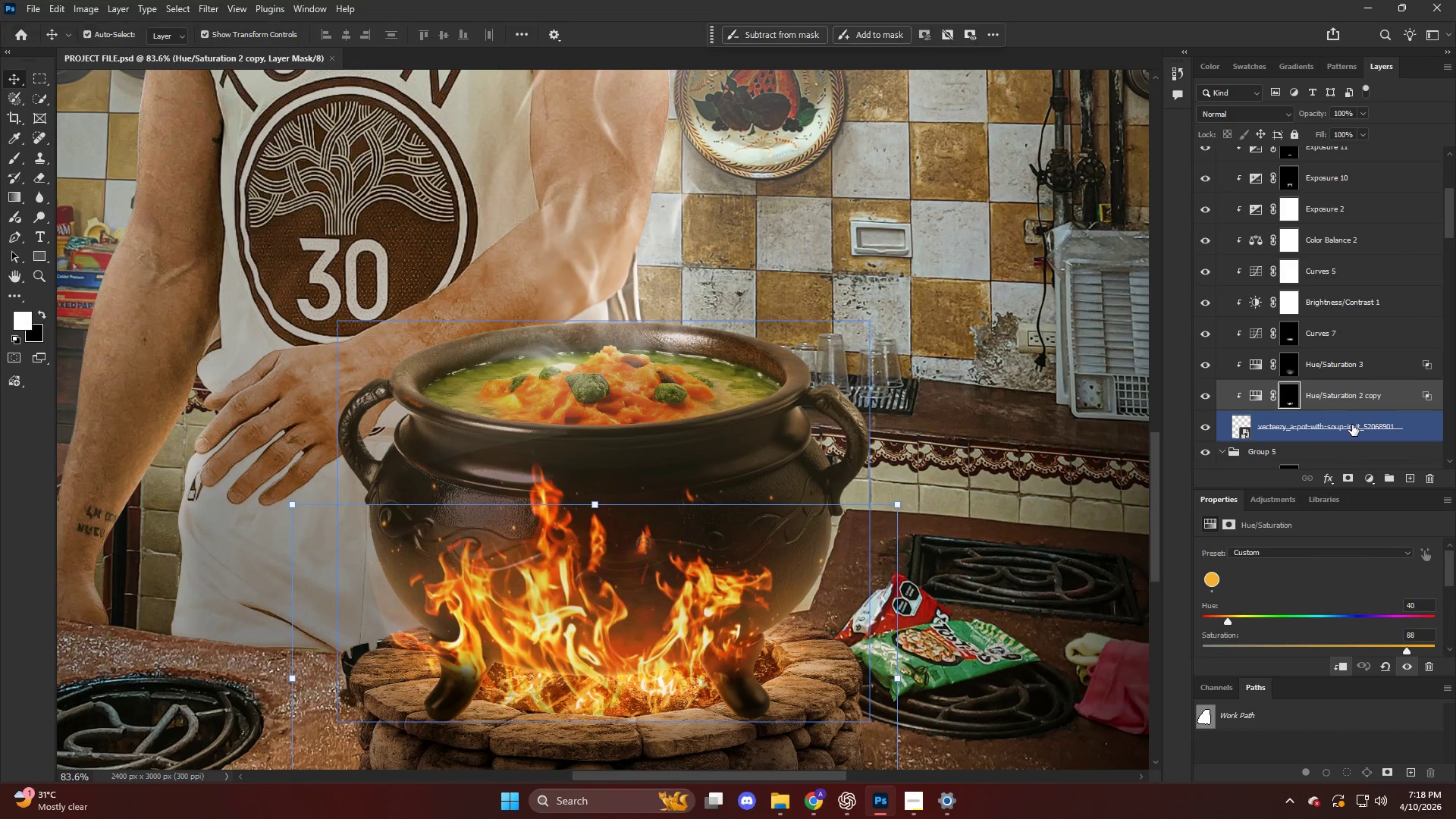 
left_click([1352, 425])
 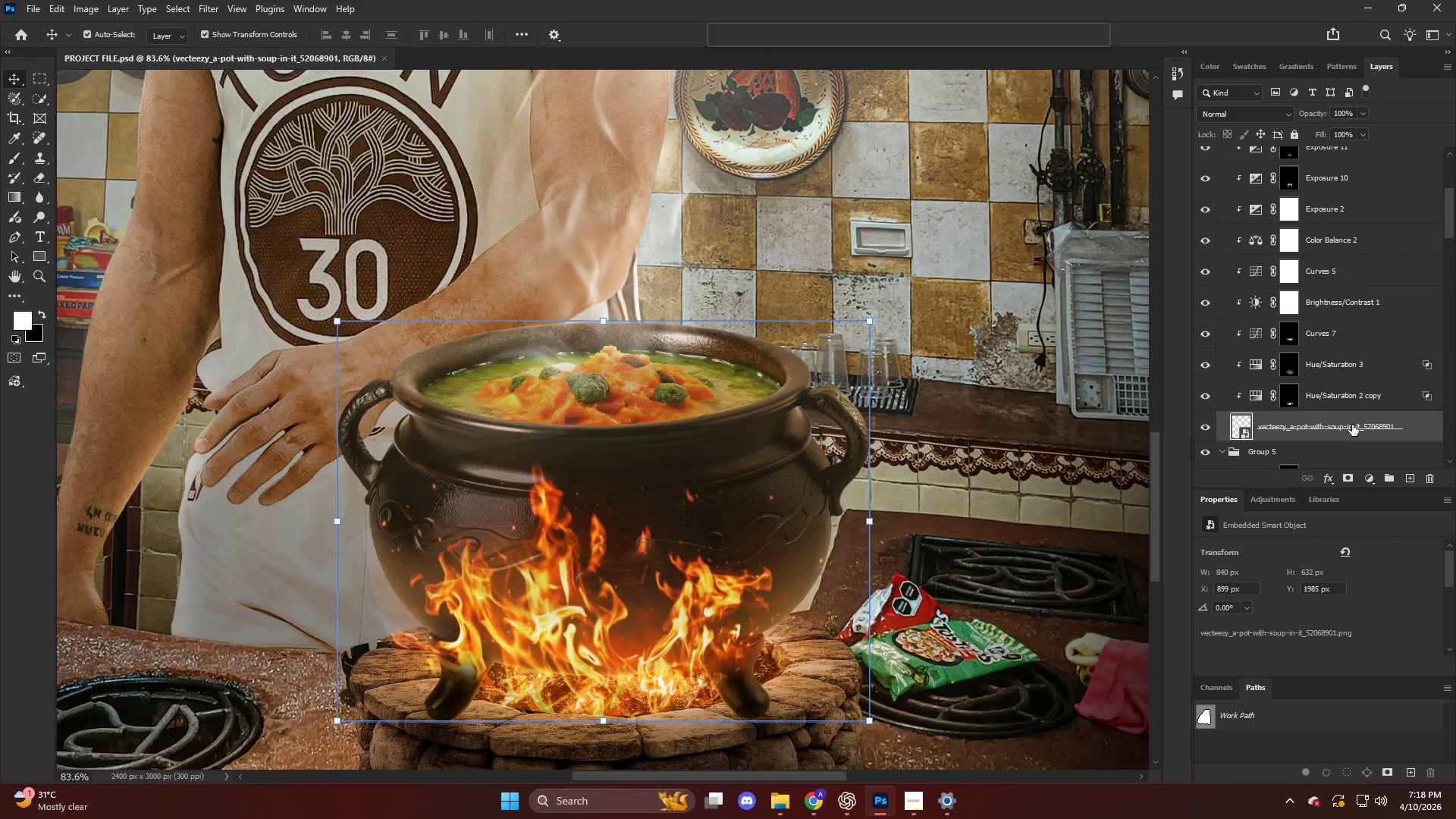 
key(Control+ControlLeft)
 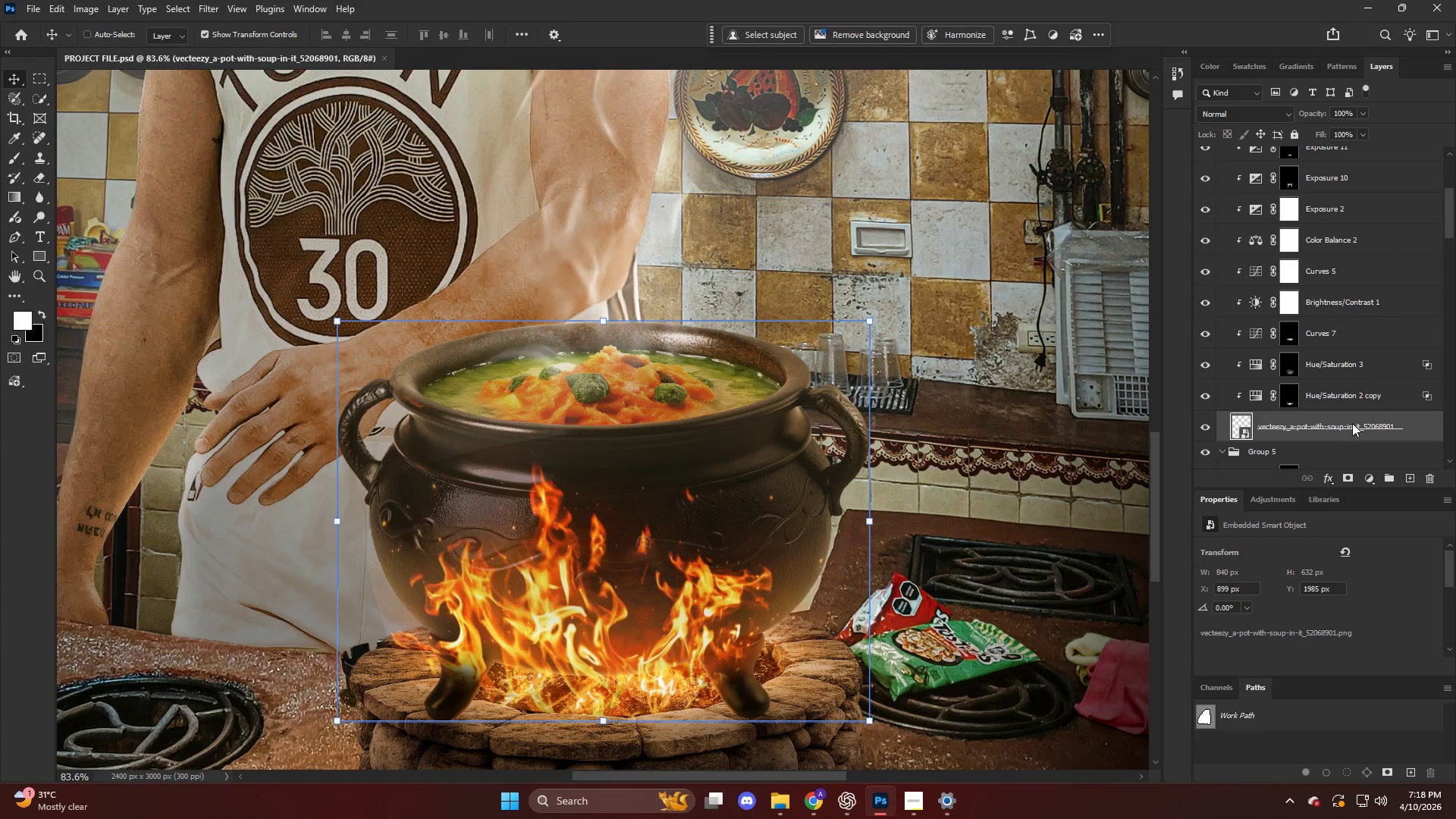 
key(Control+Shift+ShiftLeft)
 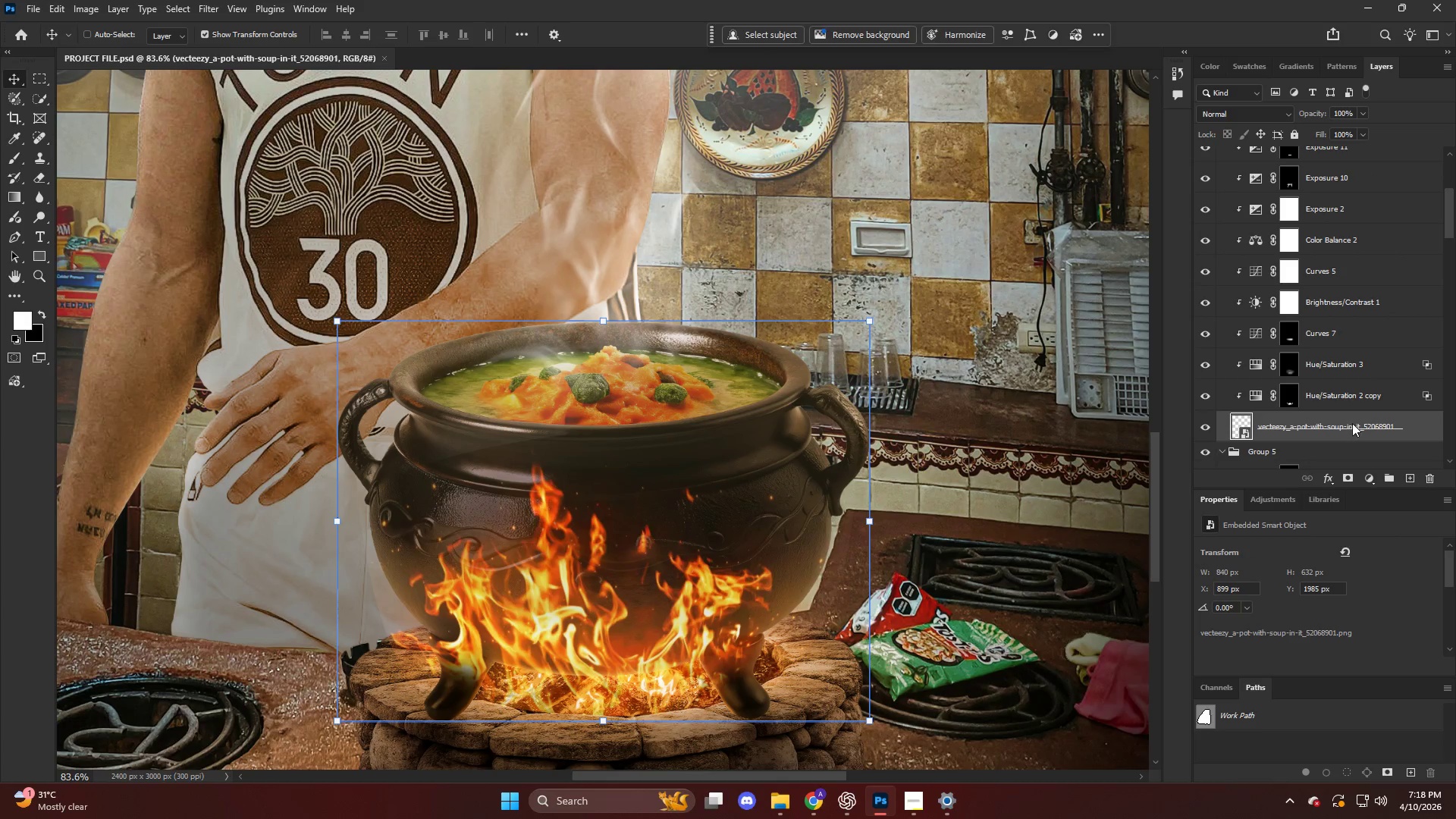 
key(Control+Shift+A)
 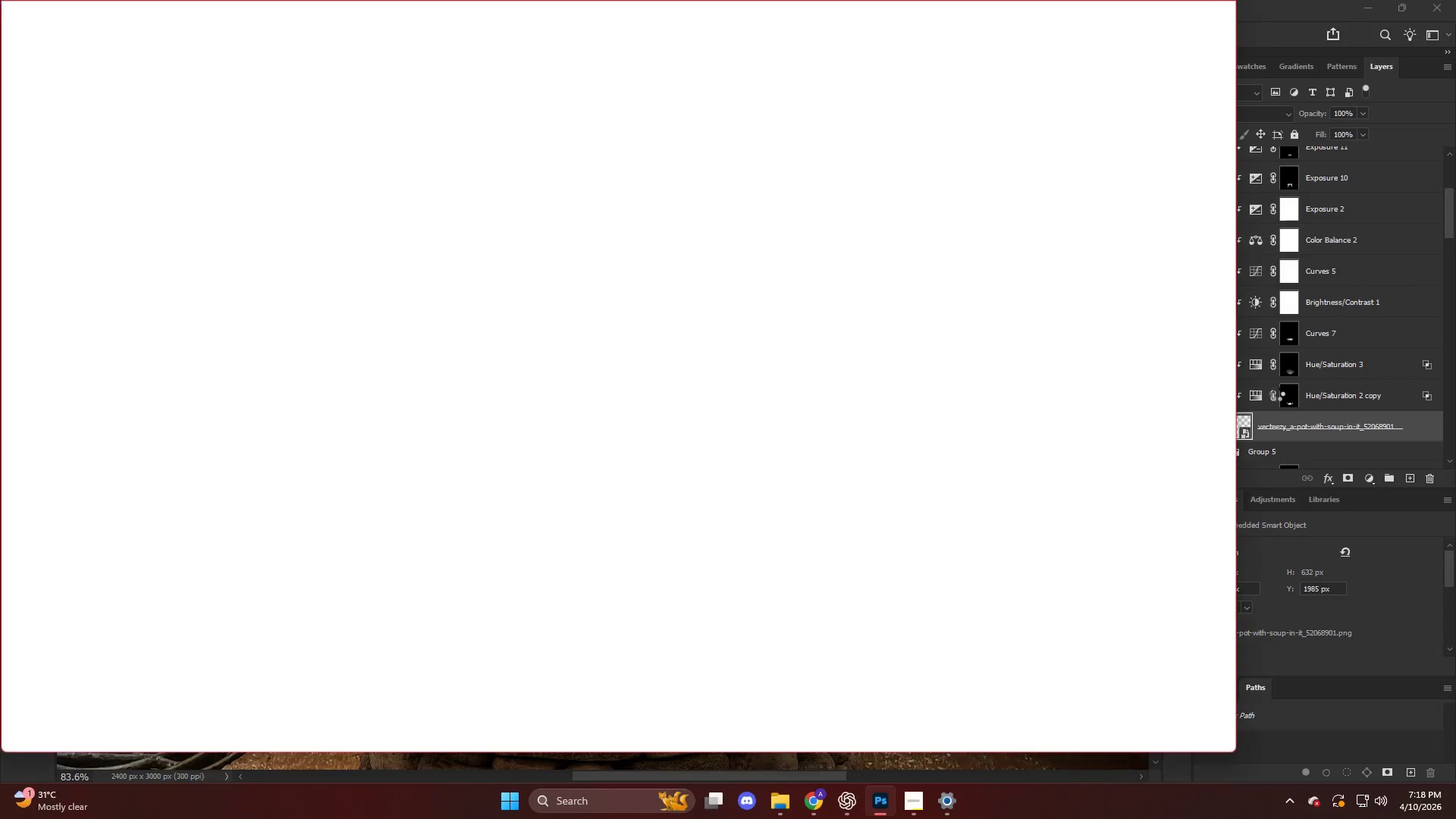 
hold_key(key=AltLeft, duration=0.45)
scroll: coordinate [843, 498], scroll_direction: up, amount: 5.0
 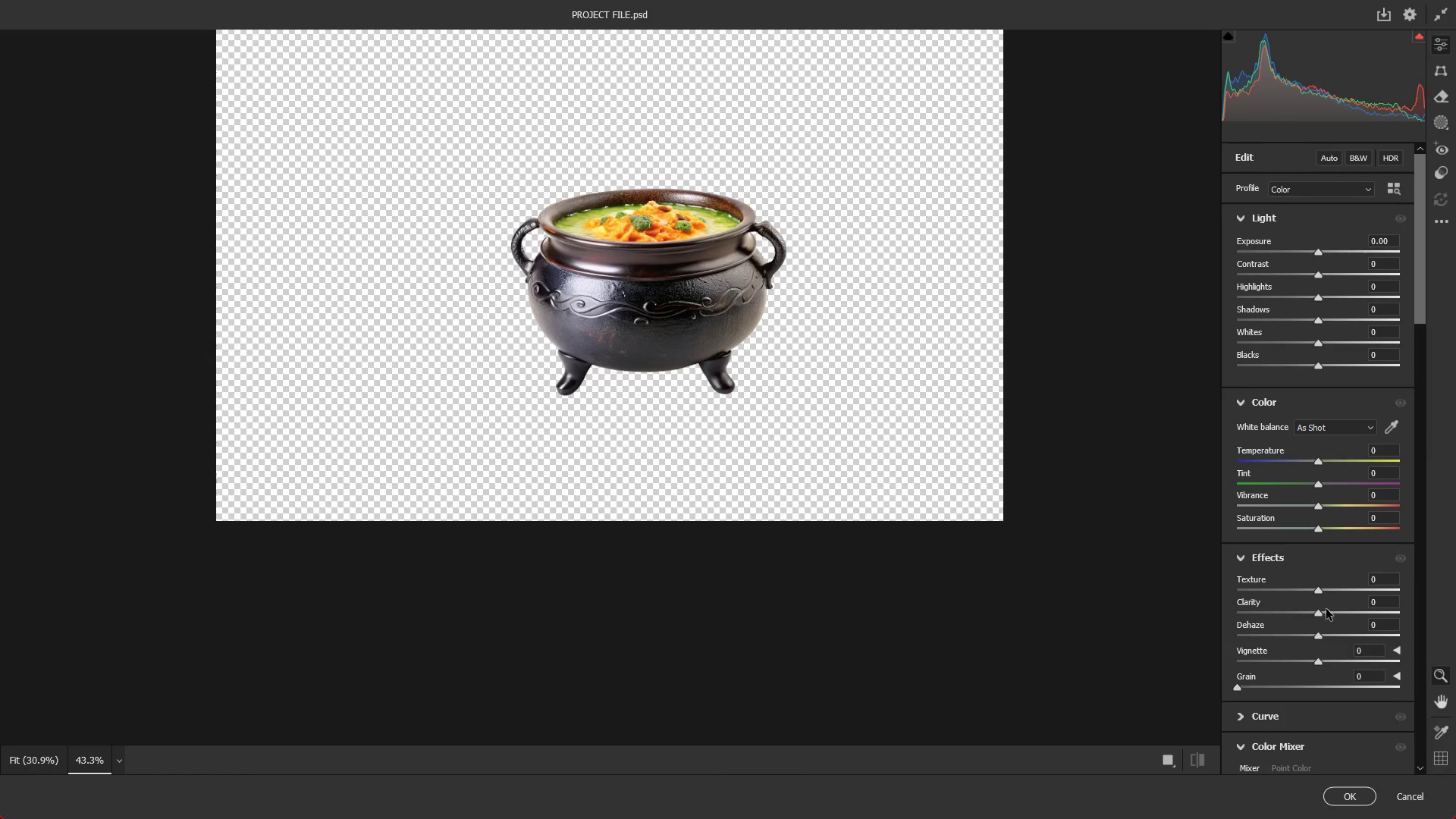 
left_click_drag(start_coordinate=[1326, 613], to_coordinate=[1336, 610])
 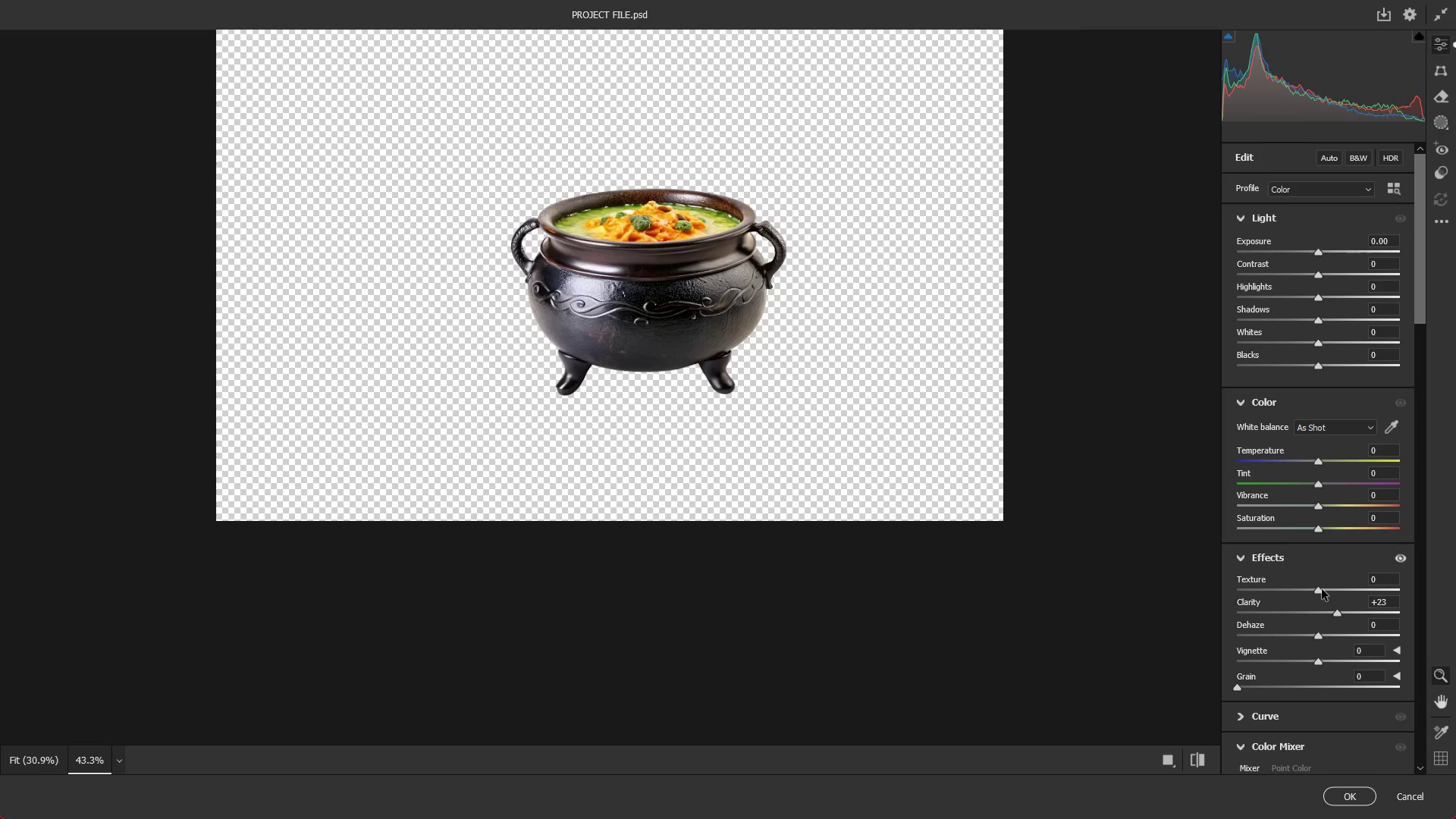 
left_click_drag(start_coordinate=[1321, 588], to_coordinate=[1341, 588])
 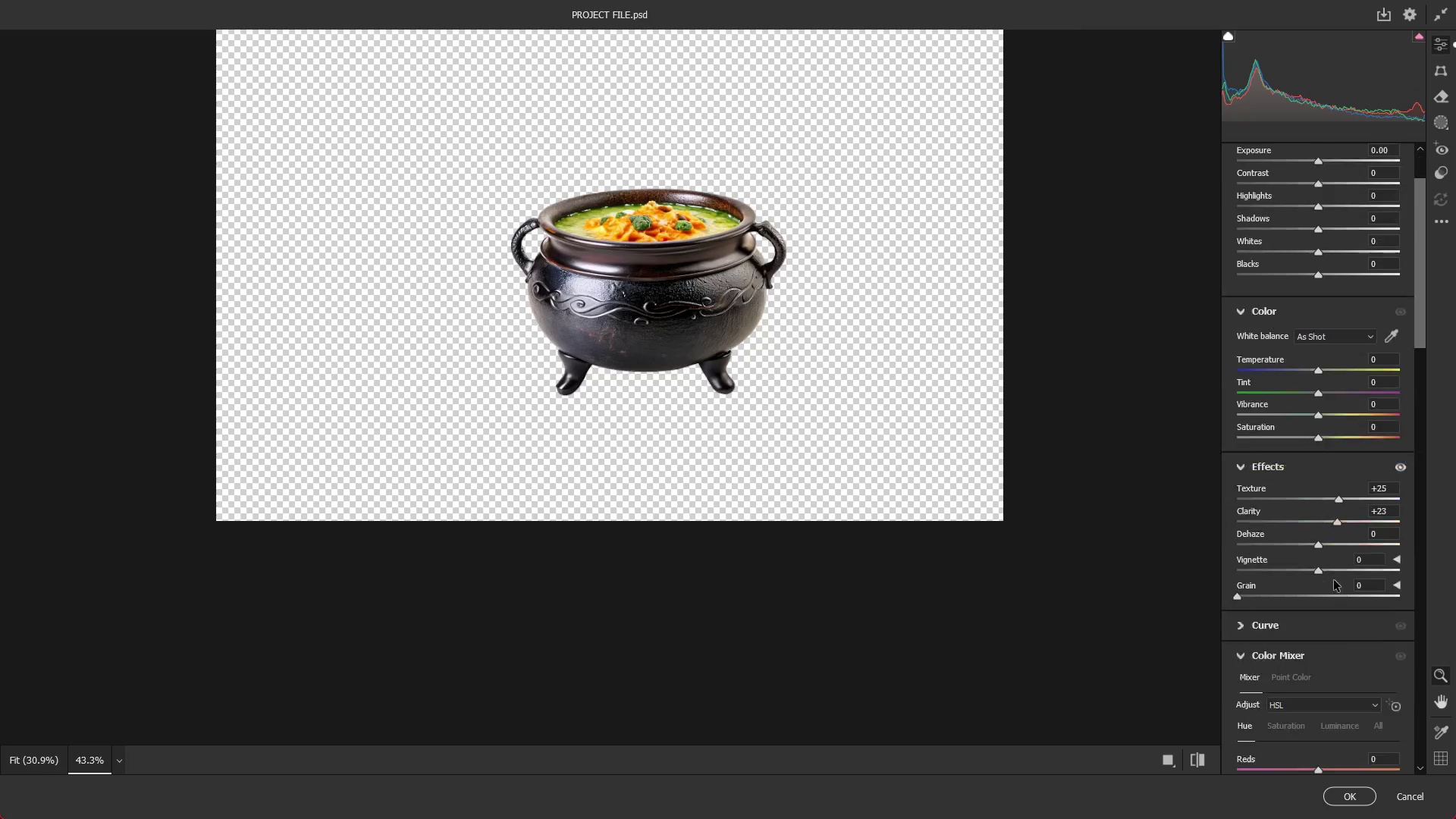 
scroll: coordinate [1277, 624], scroll_direction: down, amount: 12.0
 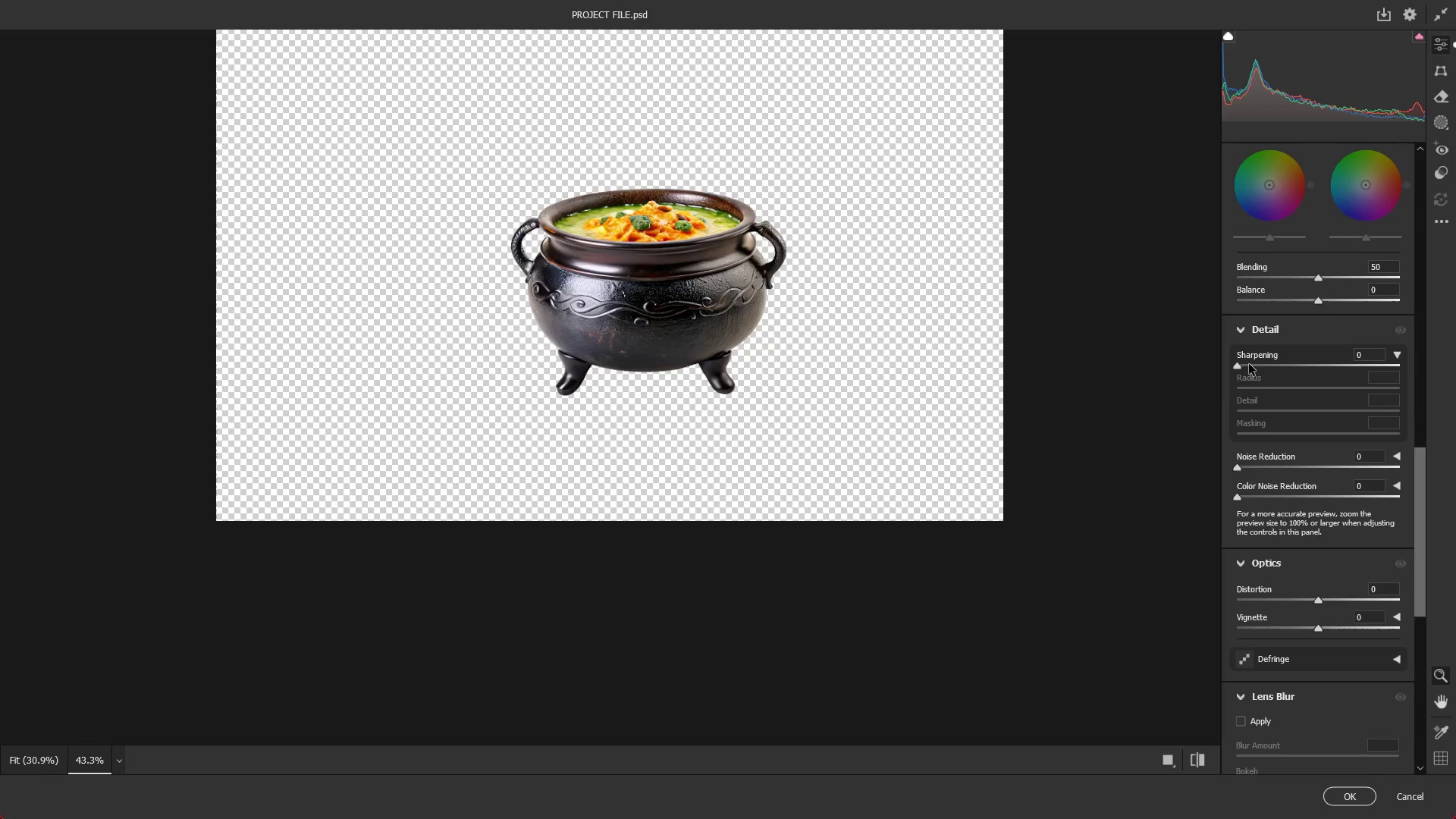 
left_click_drag(start_coordinate=[1268, 362], to_coordinate=[1298, 360])
 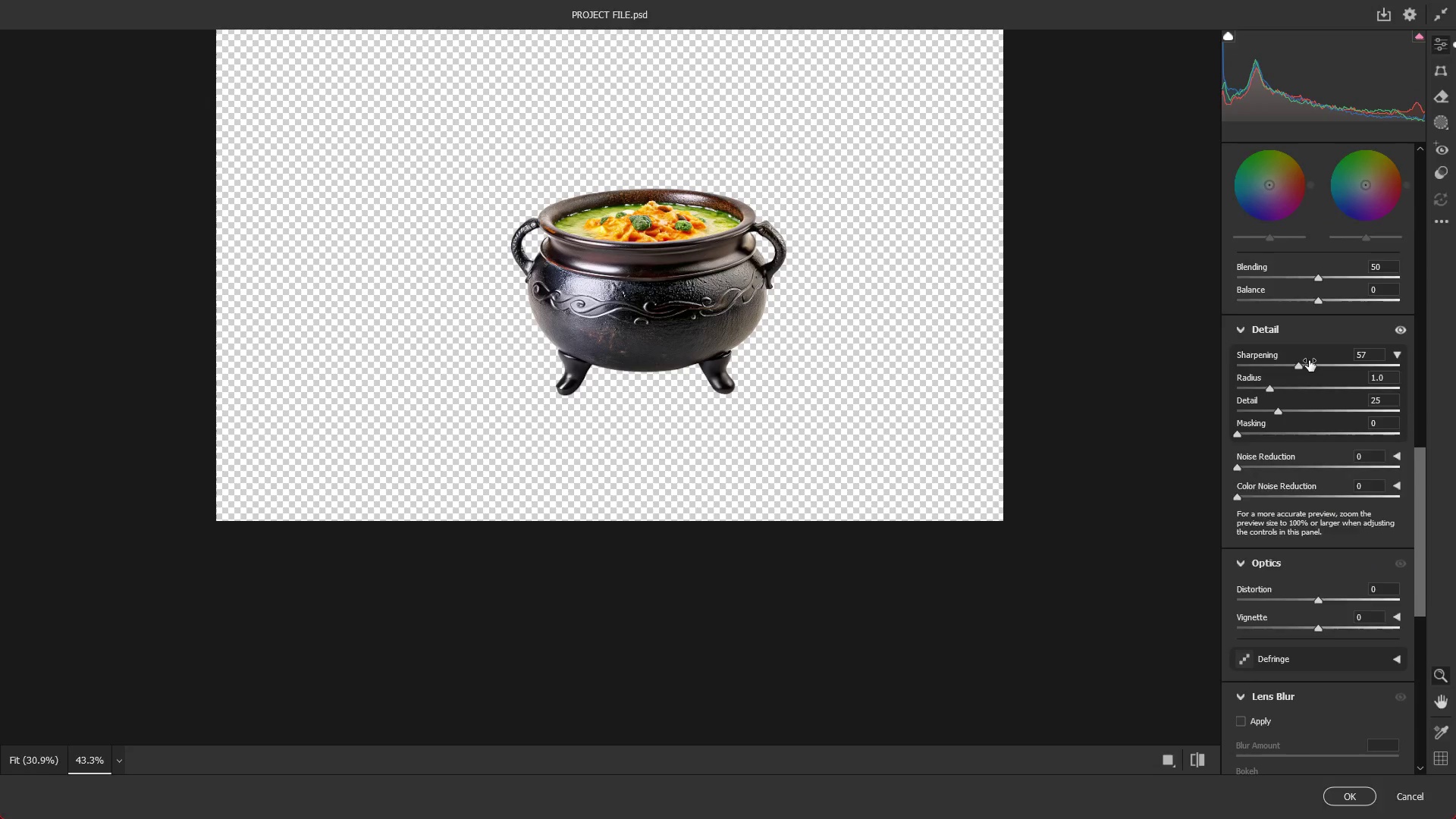 
key(NumpadEnter)
 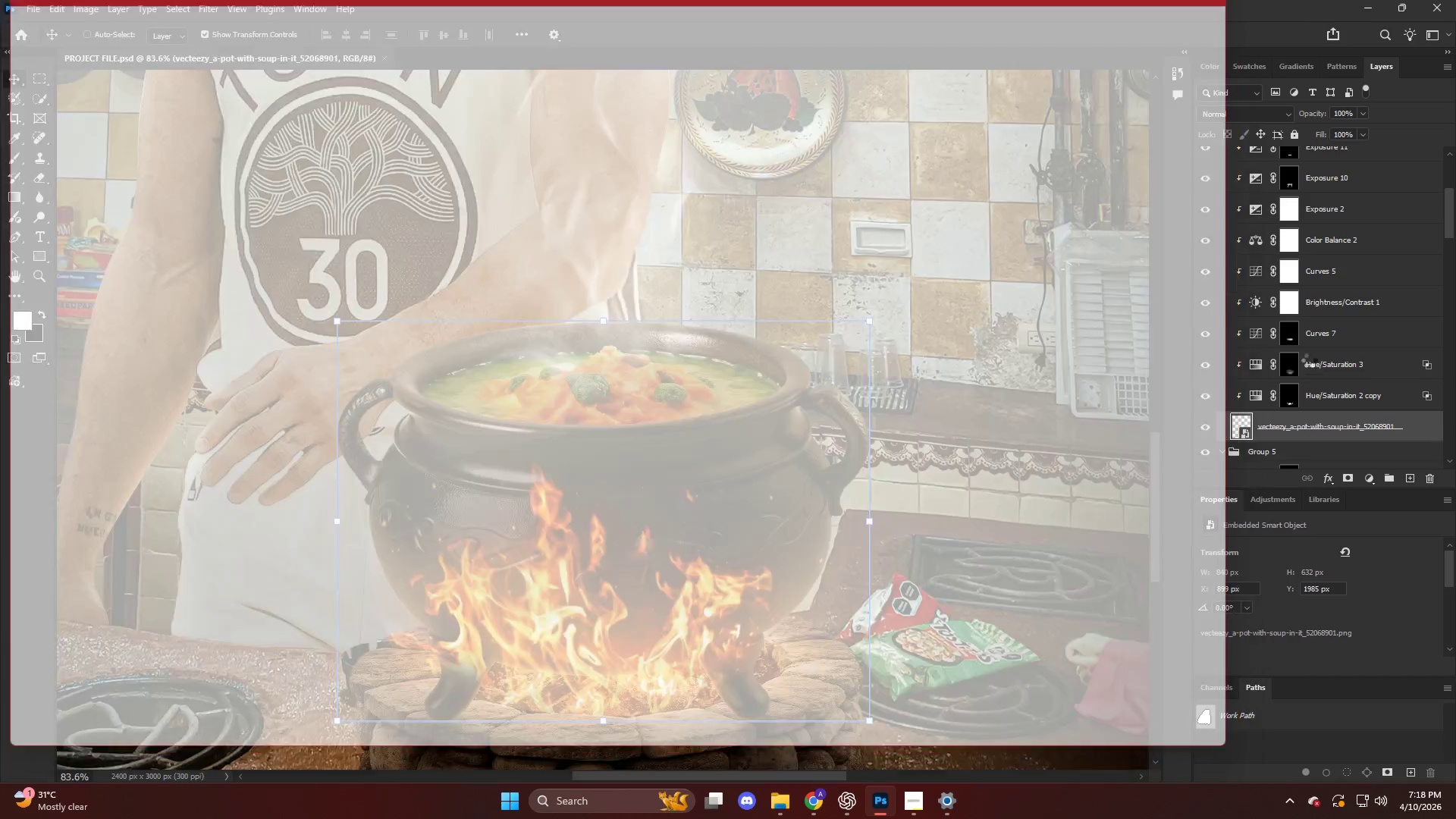 
key(NumpadEnter)
 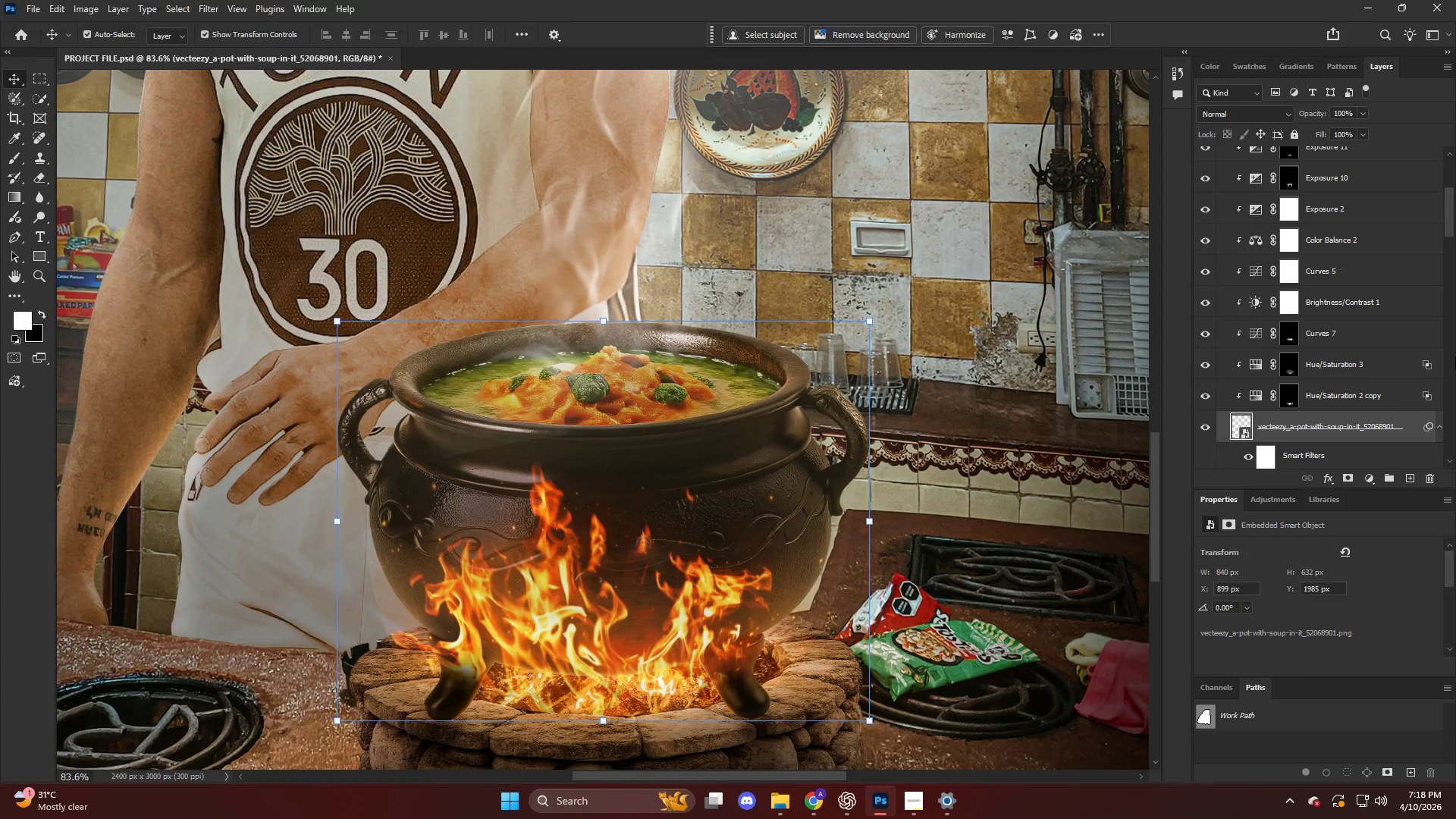 
hold_key(key=AltLeft, duration=0.48)
 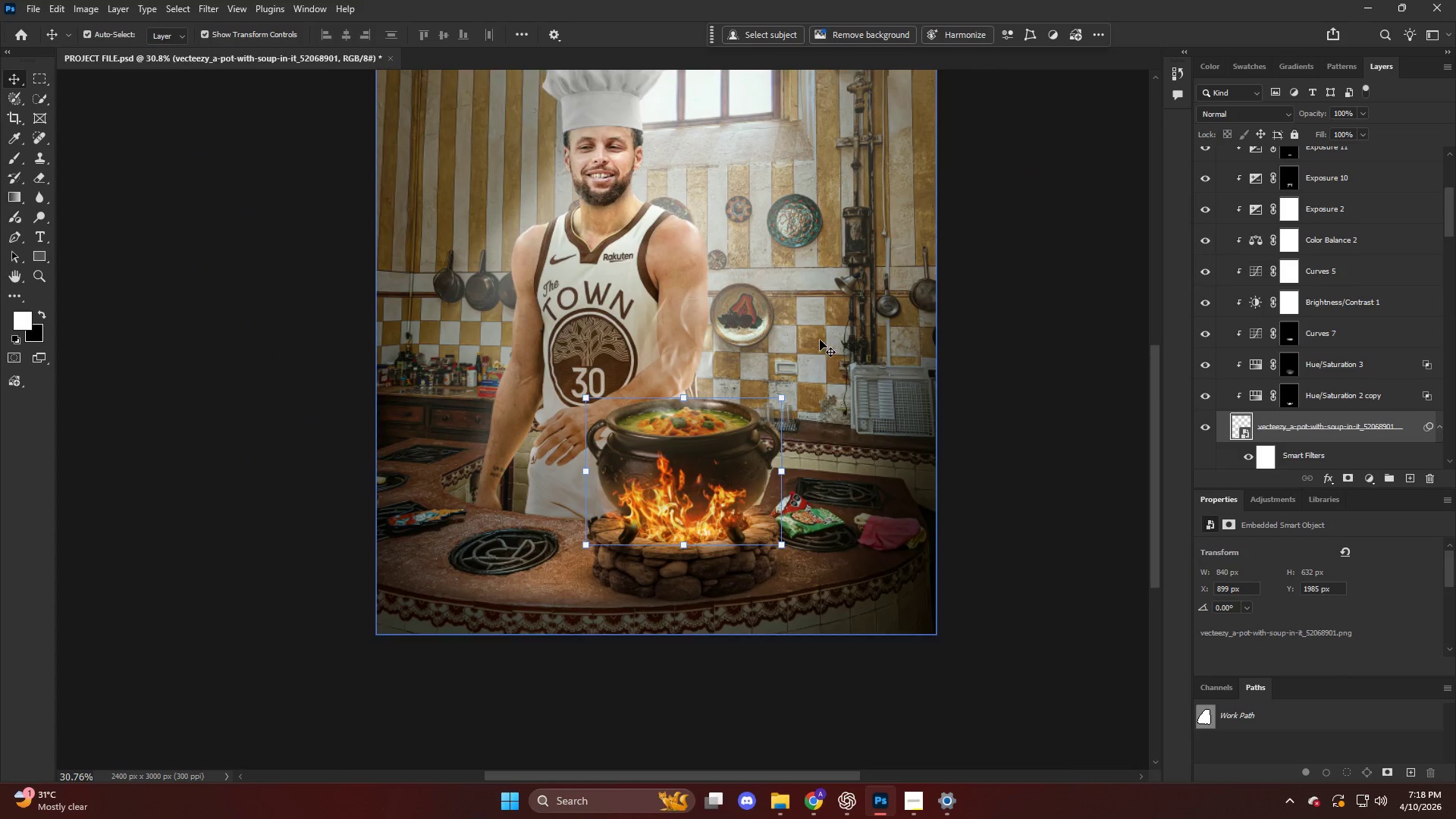 
key(Alt+AltLeft)
 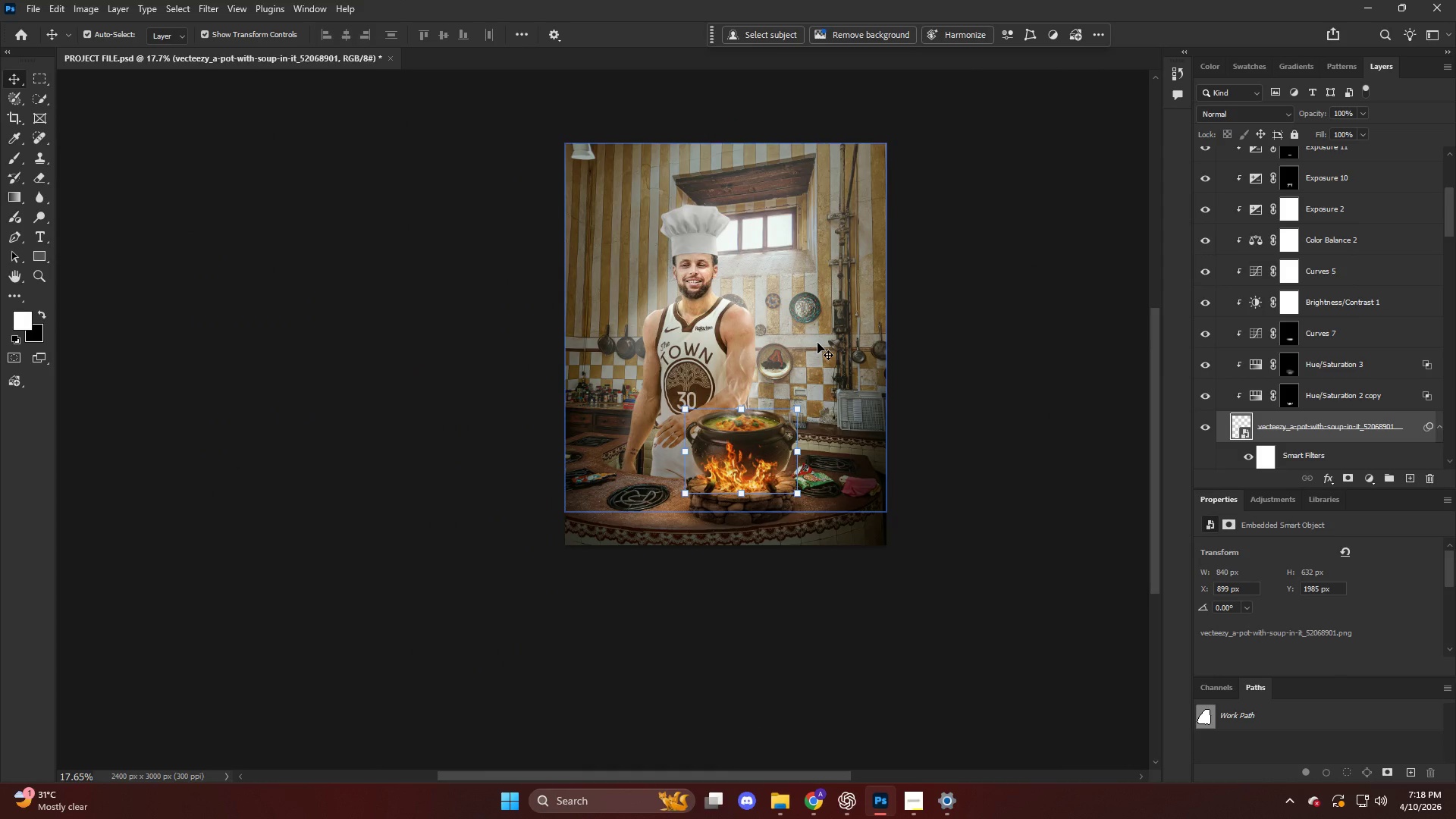 
scroll: coordinate [818, 343], scroll_direction: down, amount: 6.0
 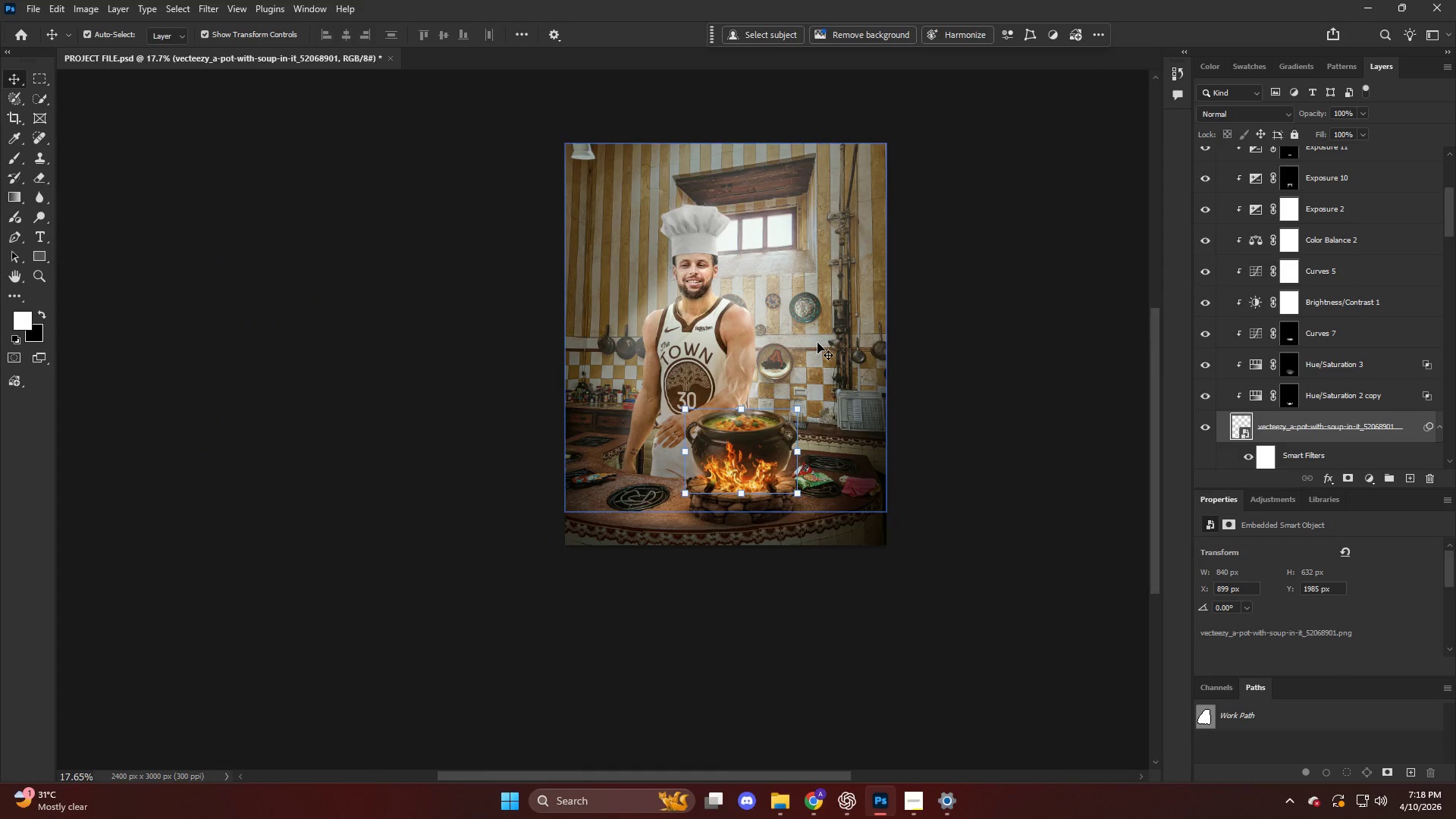 
hold_key(key=AltLeft, duration=0.39)
scroll: coordinate [818, 347], scroll_direction: up, amount: 7.0
 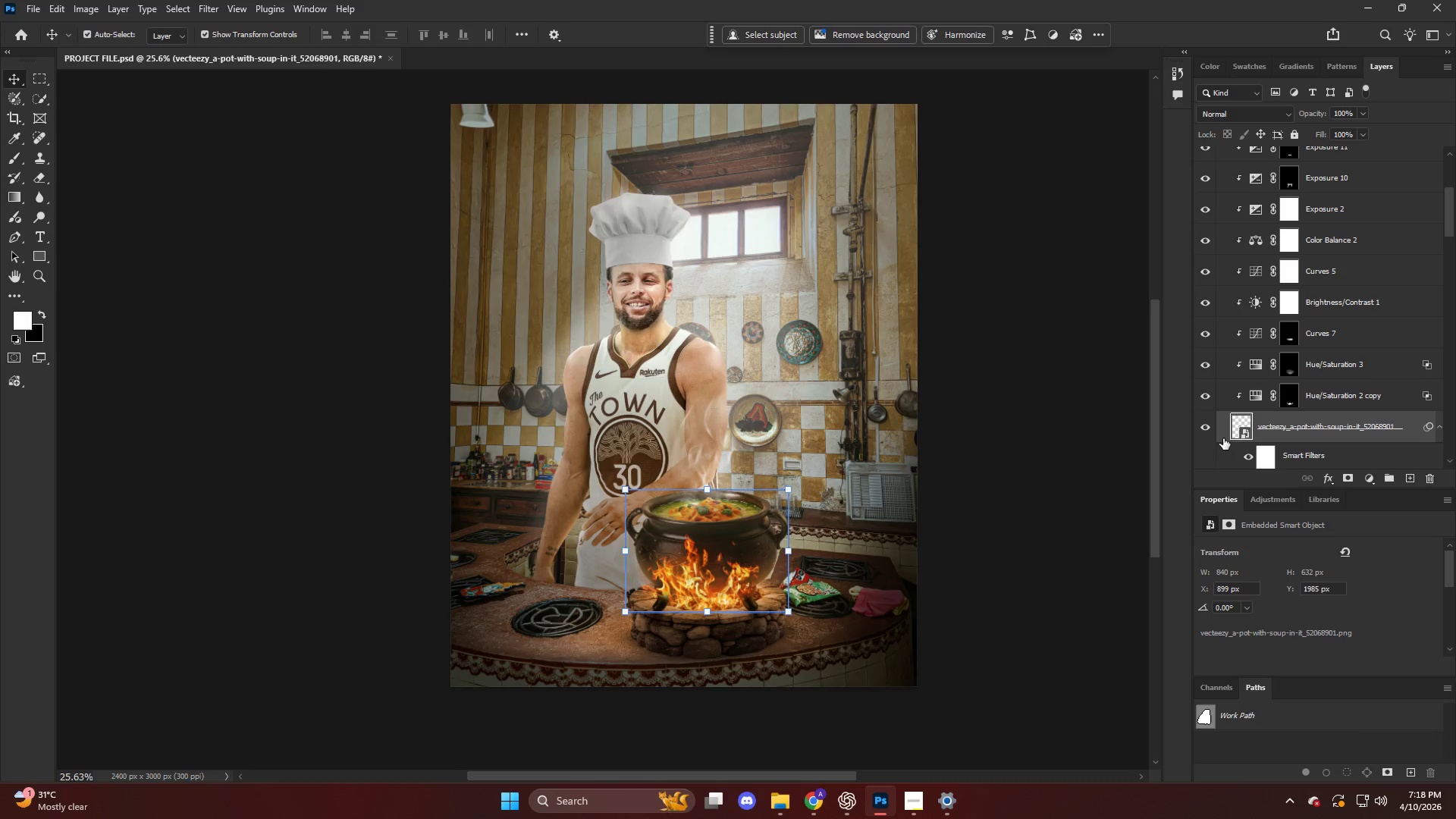 
left_click([1303, 430])
 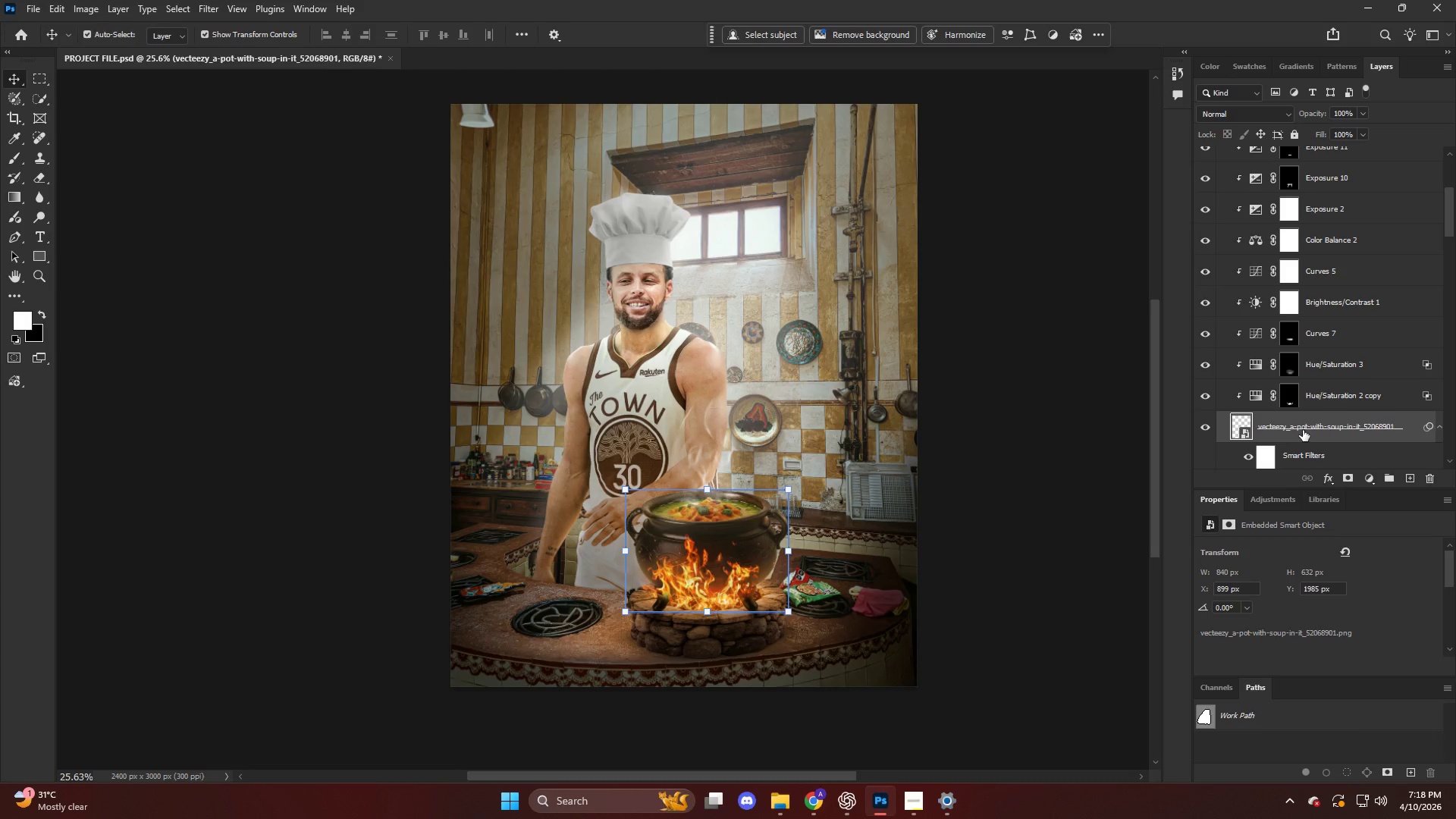 
key(Control+ControlLeft)
 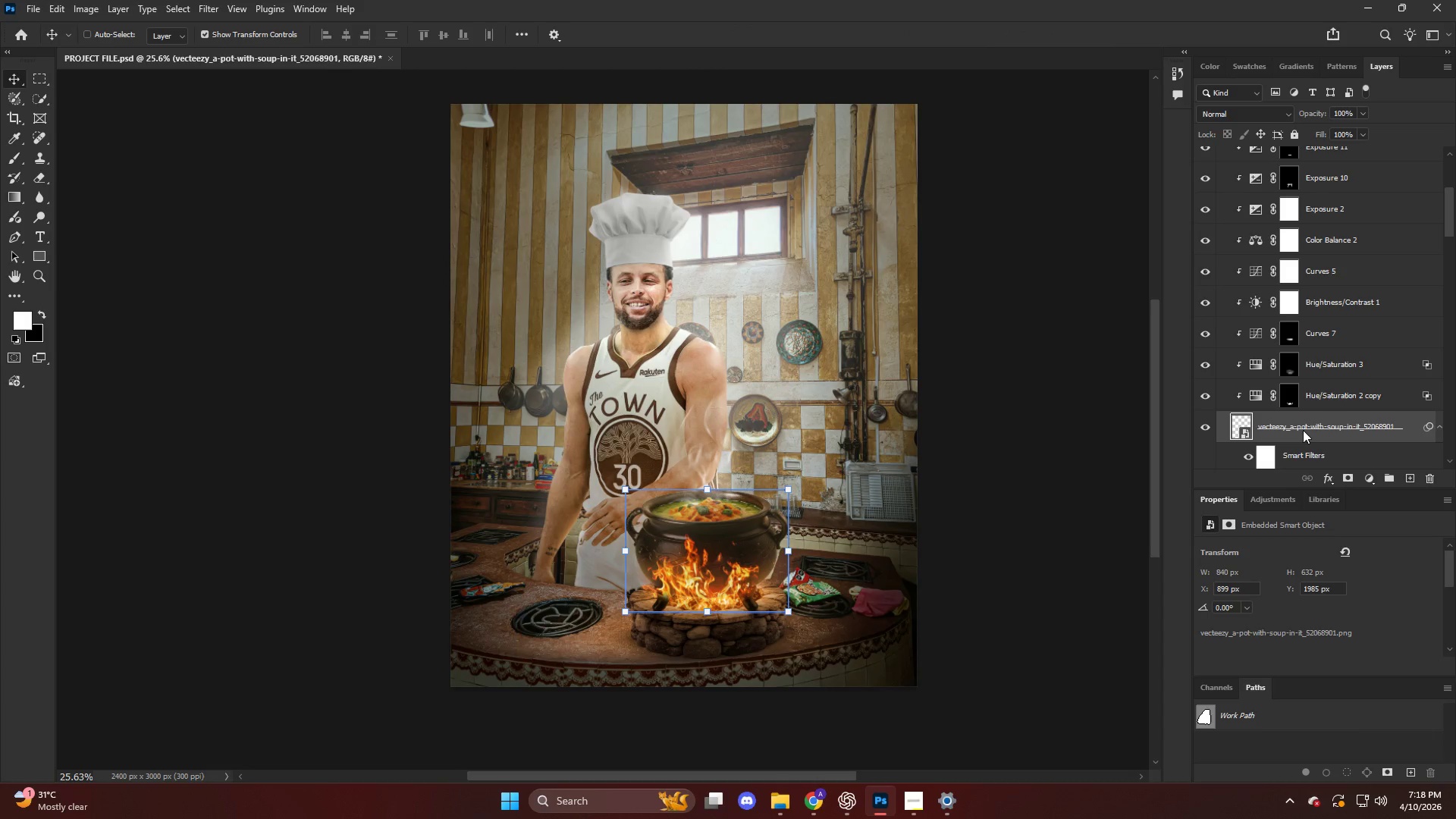 
key(Control+Shift+ShiftLeft)
 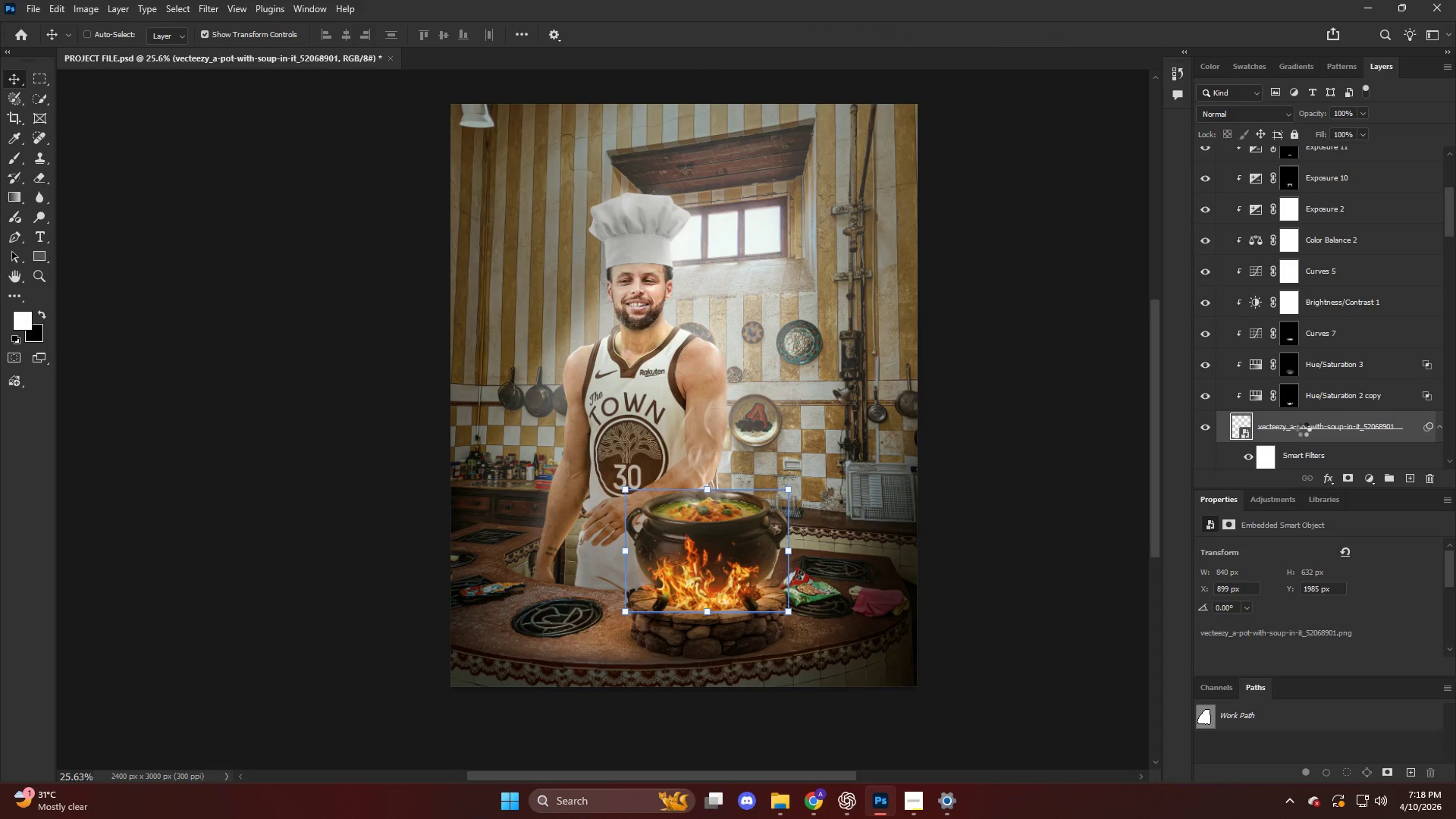 
key(Control+Shift+A)
 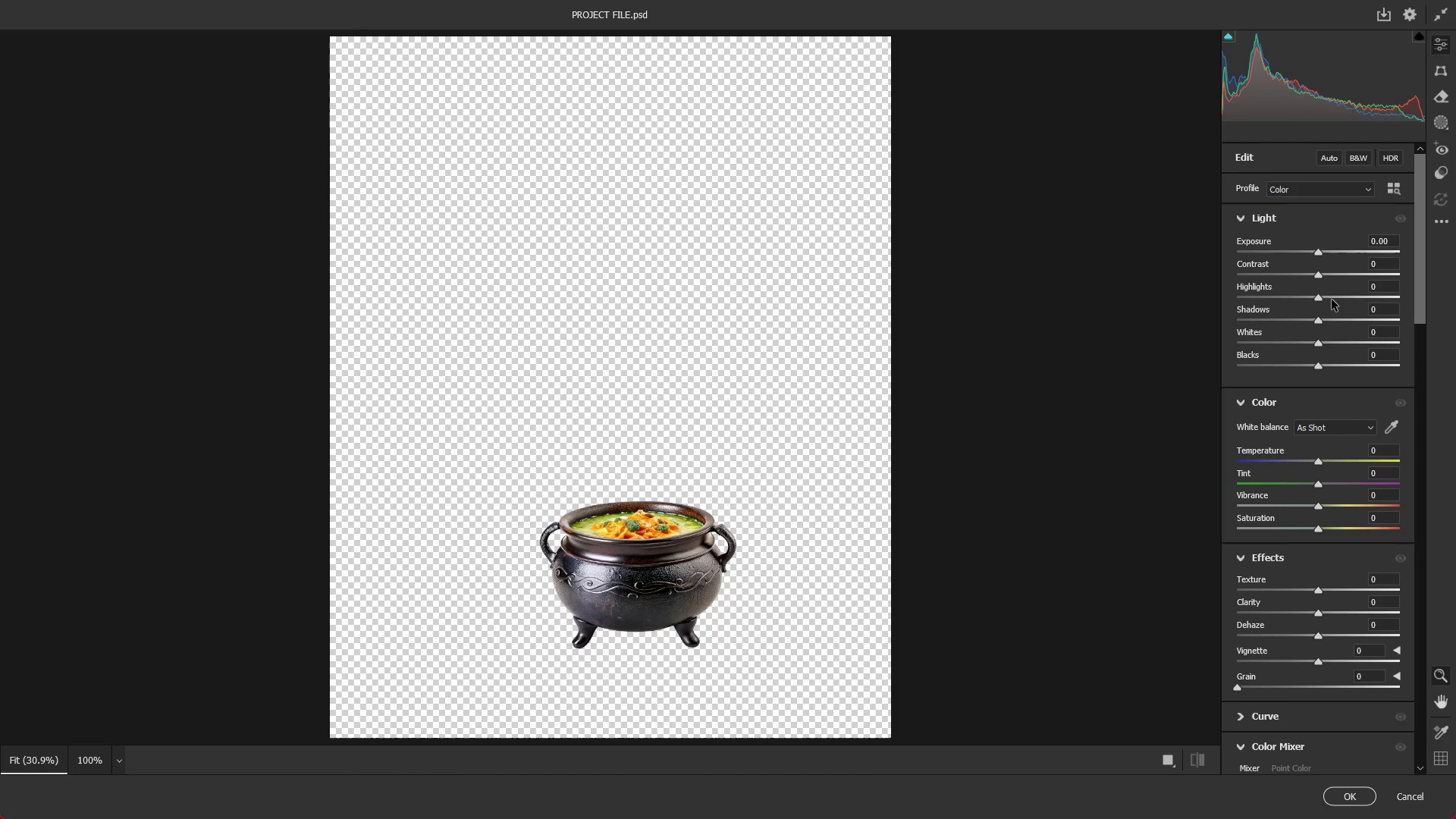 
left_click_drag(start_coordinate=[1329, 315], to_coordinate=[1360, 318])
 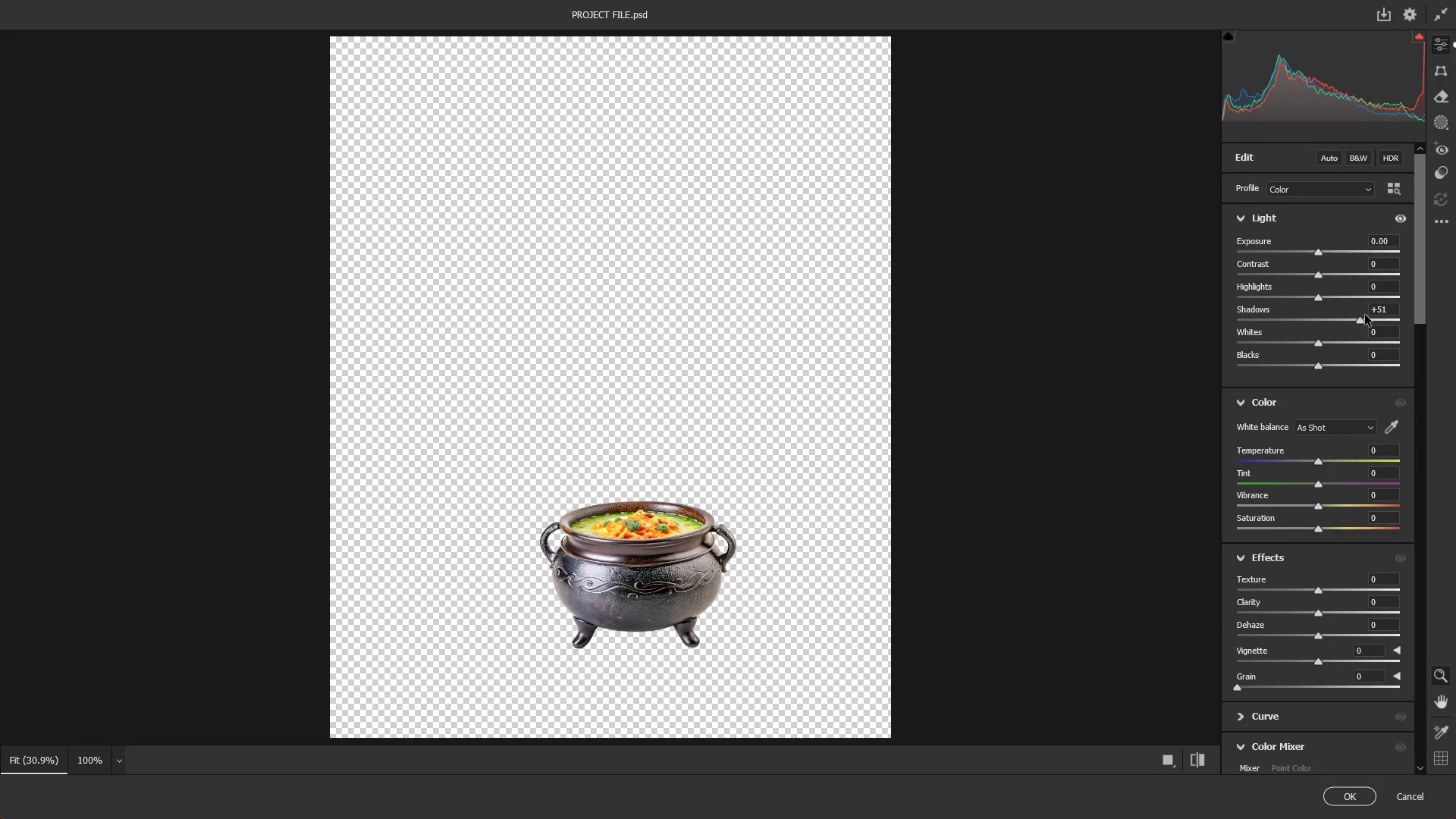 
key(NumpadEnter)
 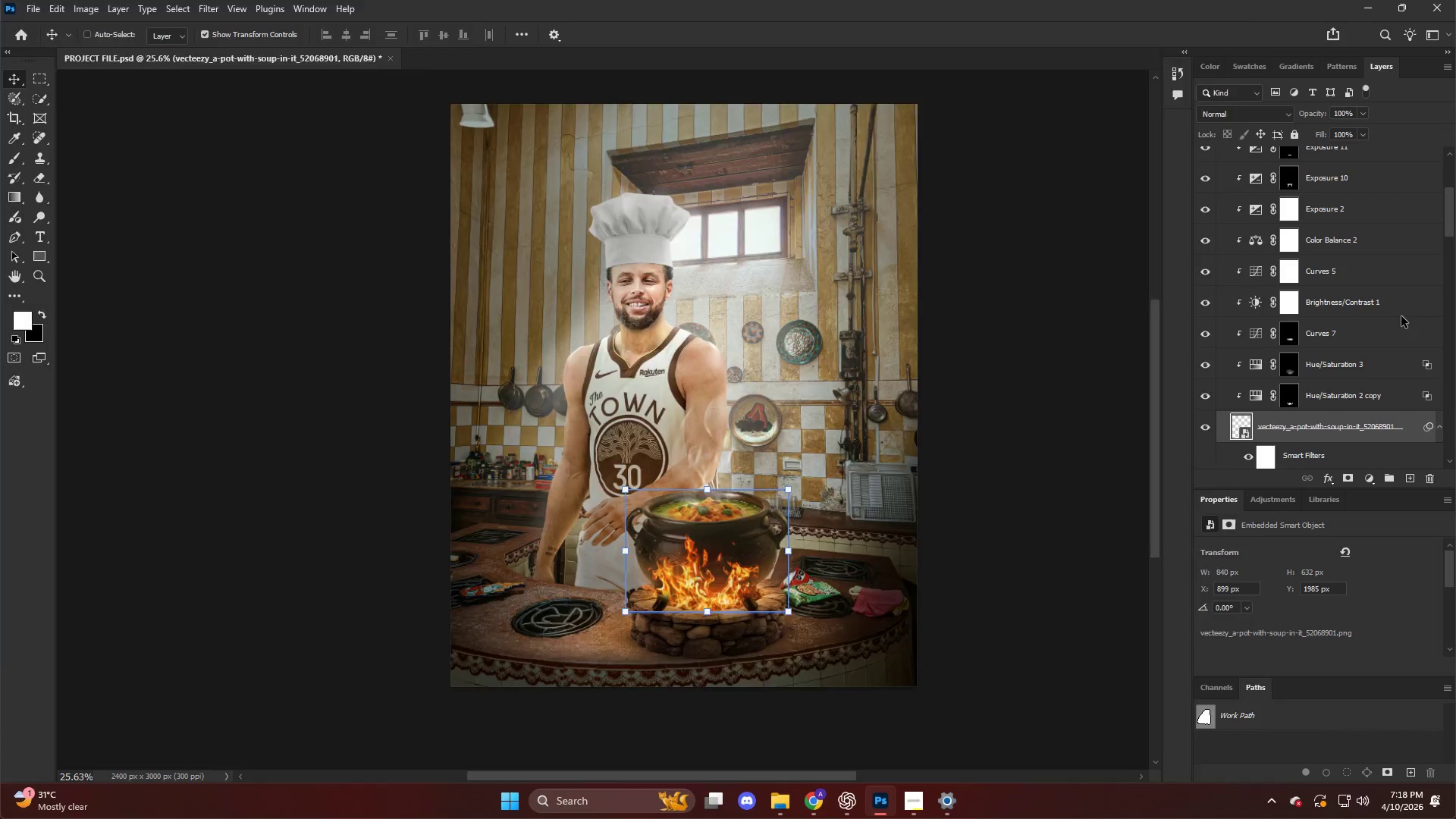 
mouse_move([1369, 312])
 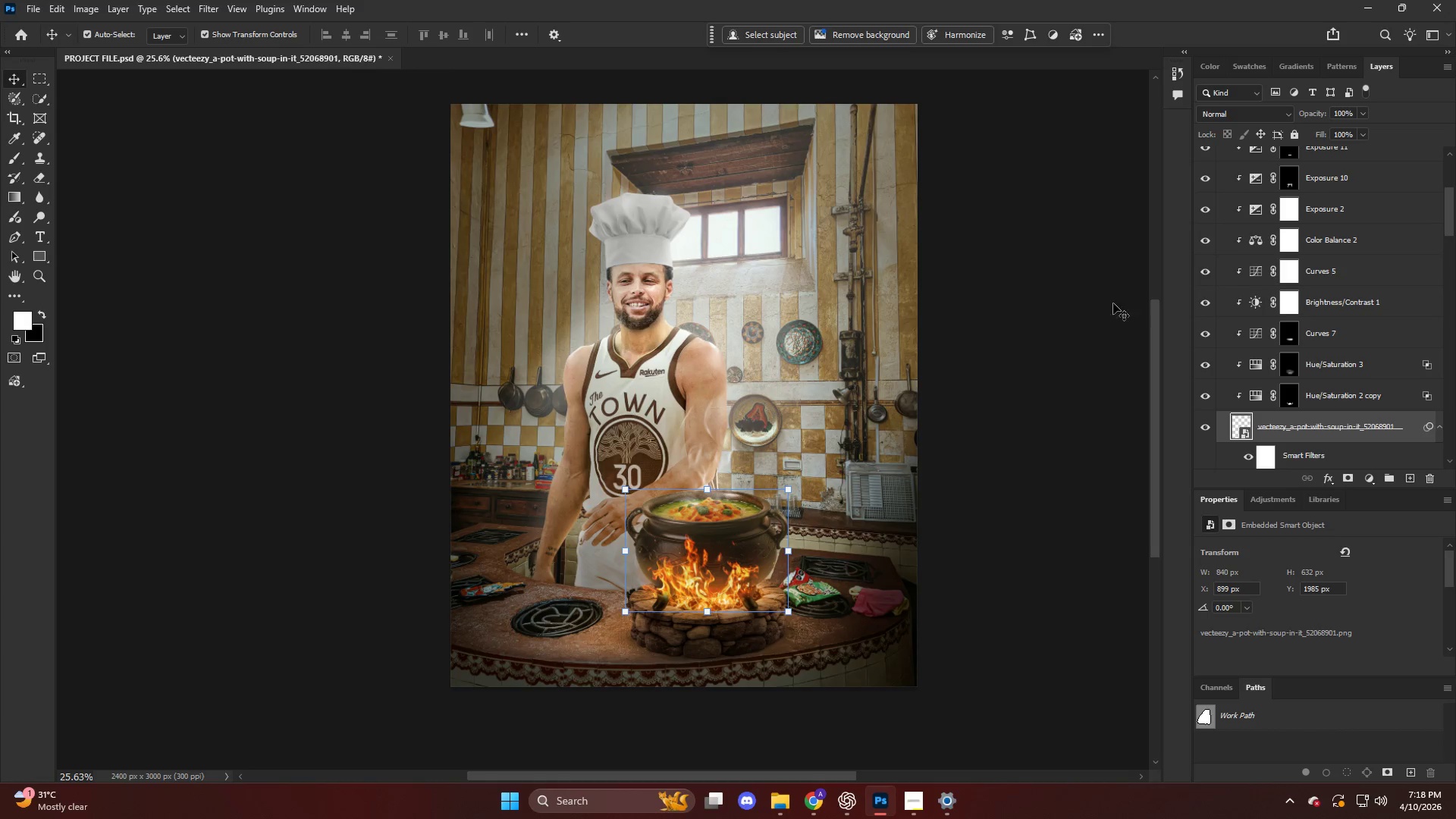 
key(Alt+AltLeft)
 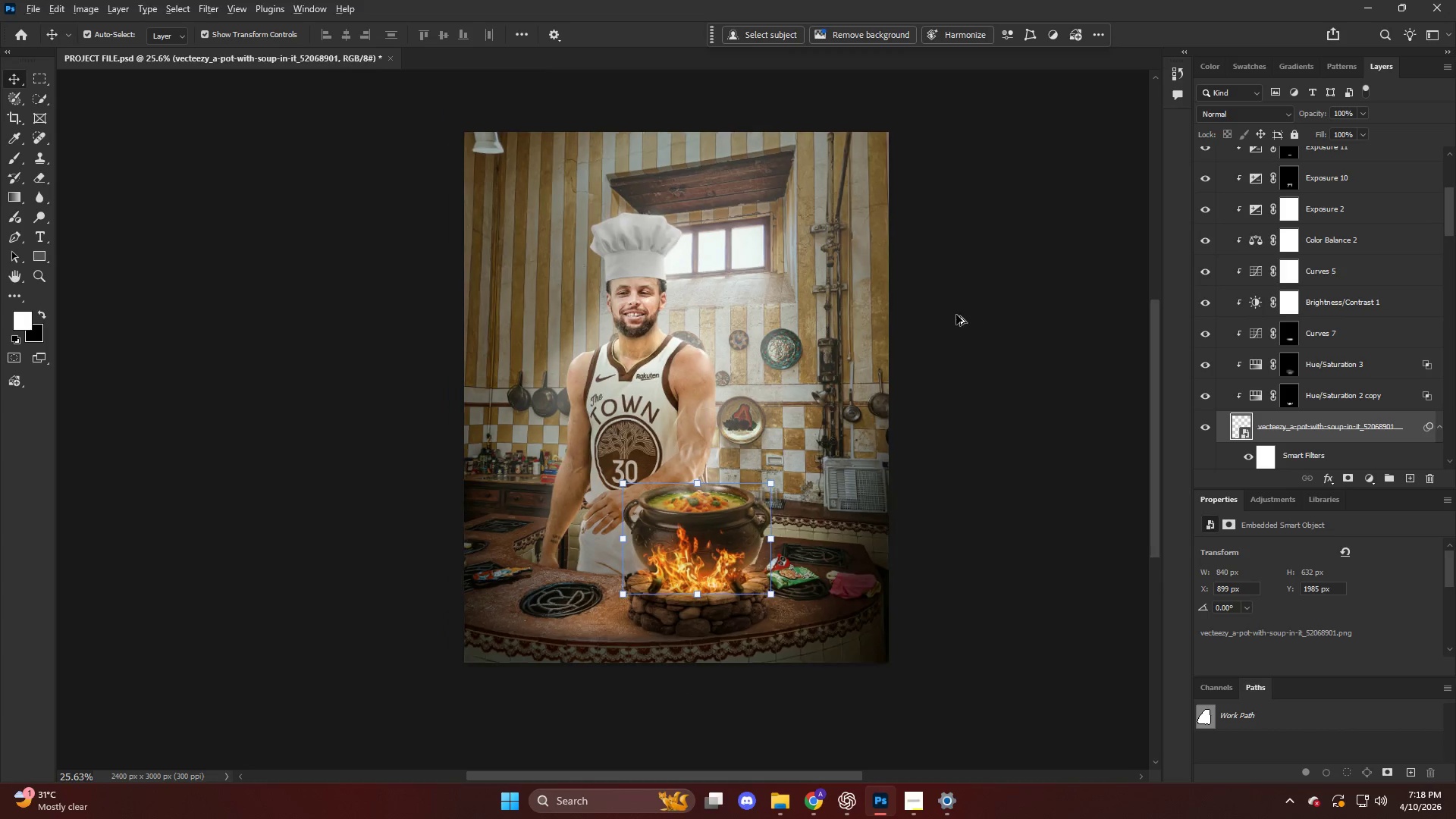 
left_click([1033, 389])
 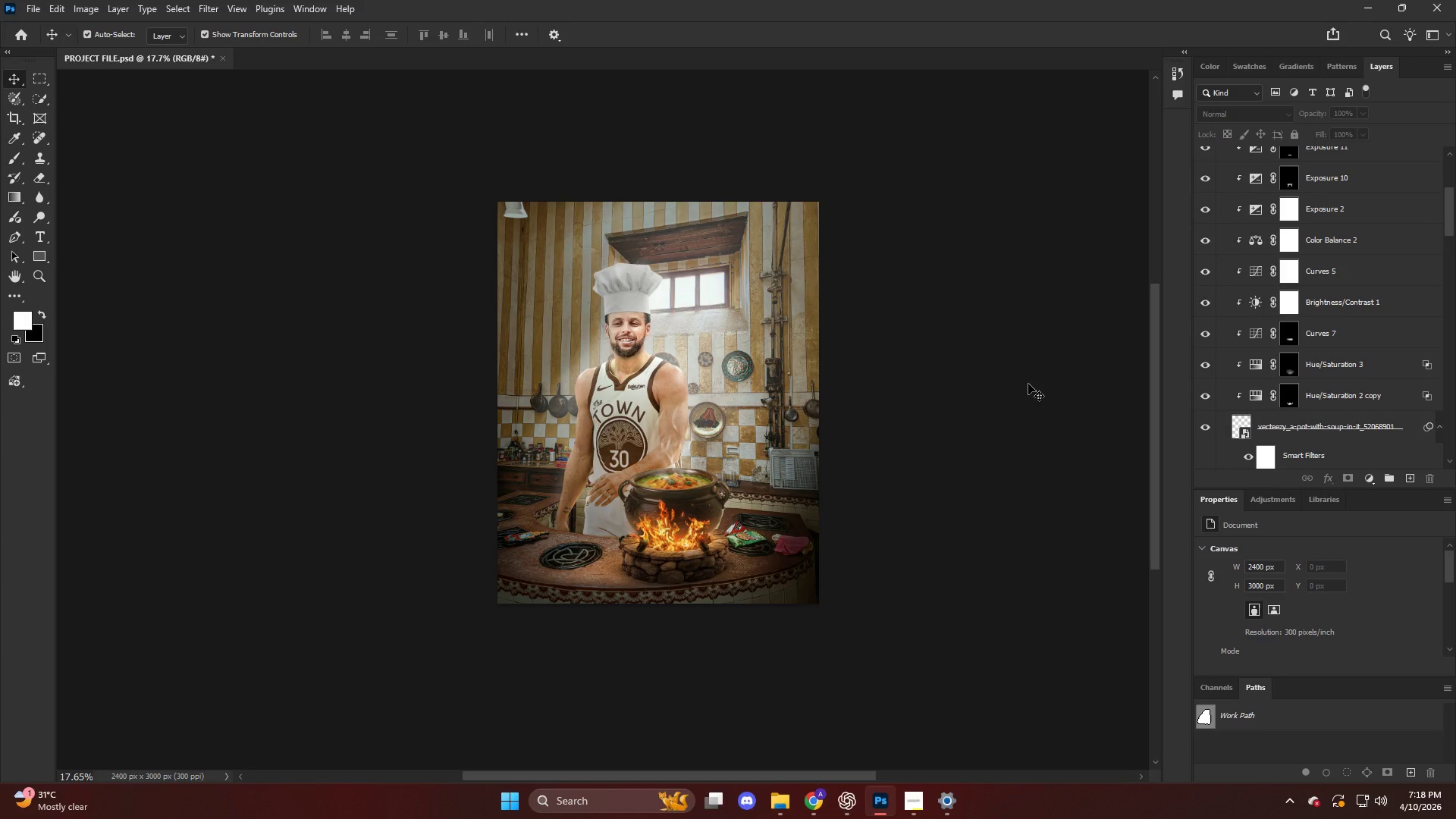 
scroll: coordinate [955, 315], scroll_direction: down, amount: 4.0
 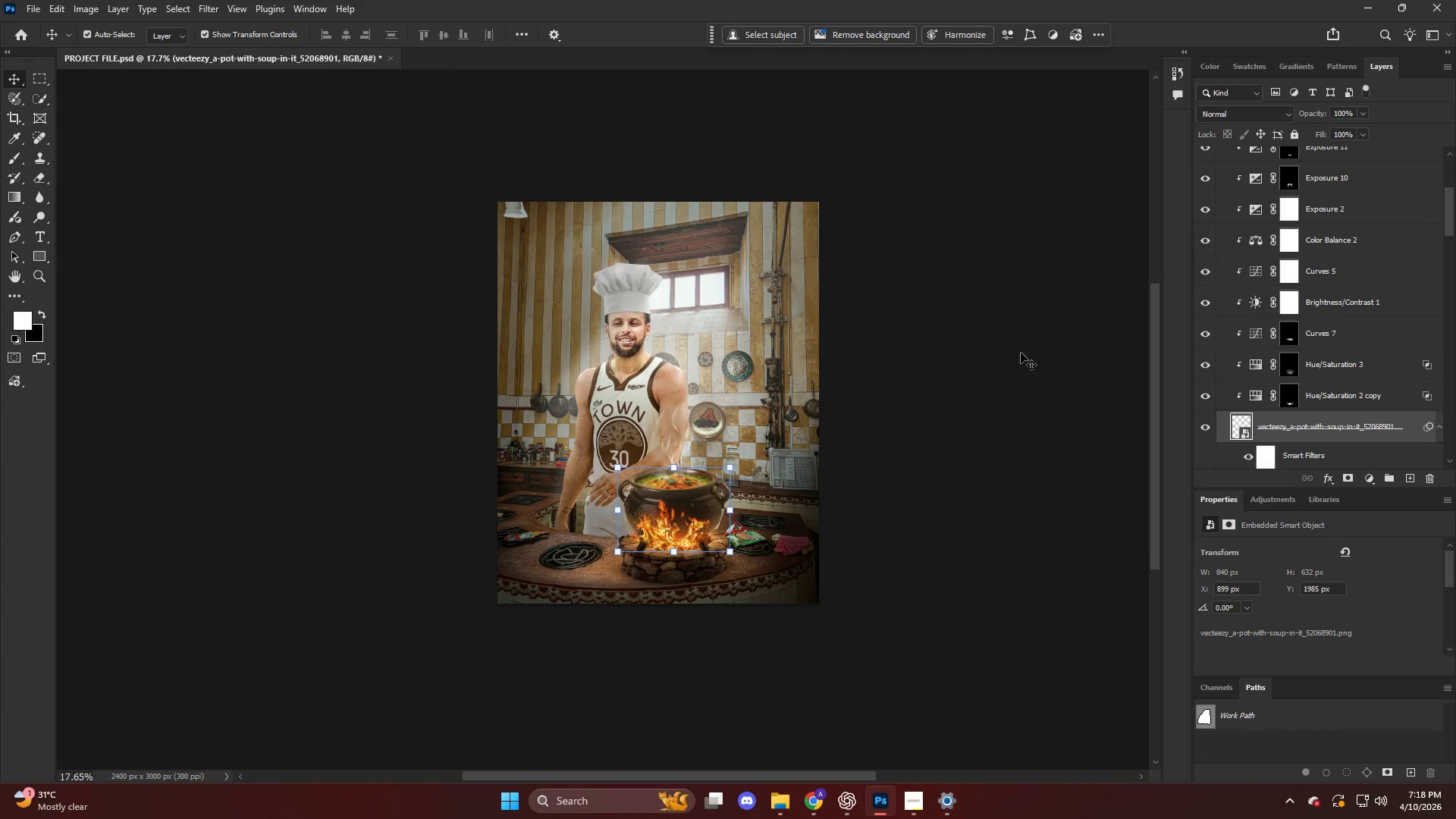 
hold_key(key=AltLeft, duration=1.09)
 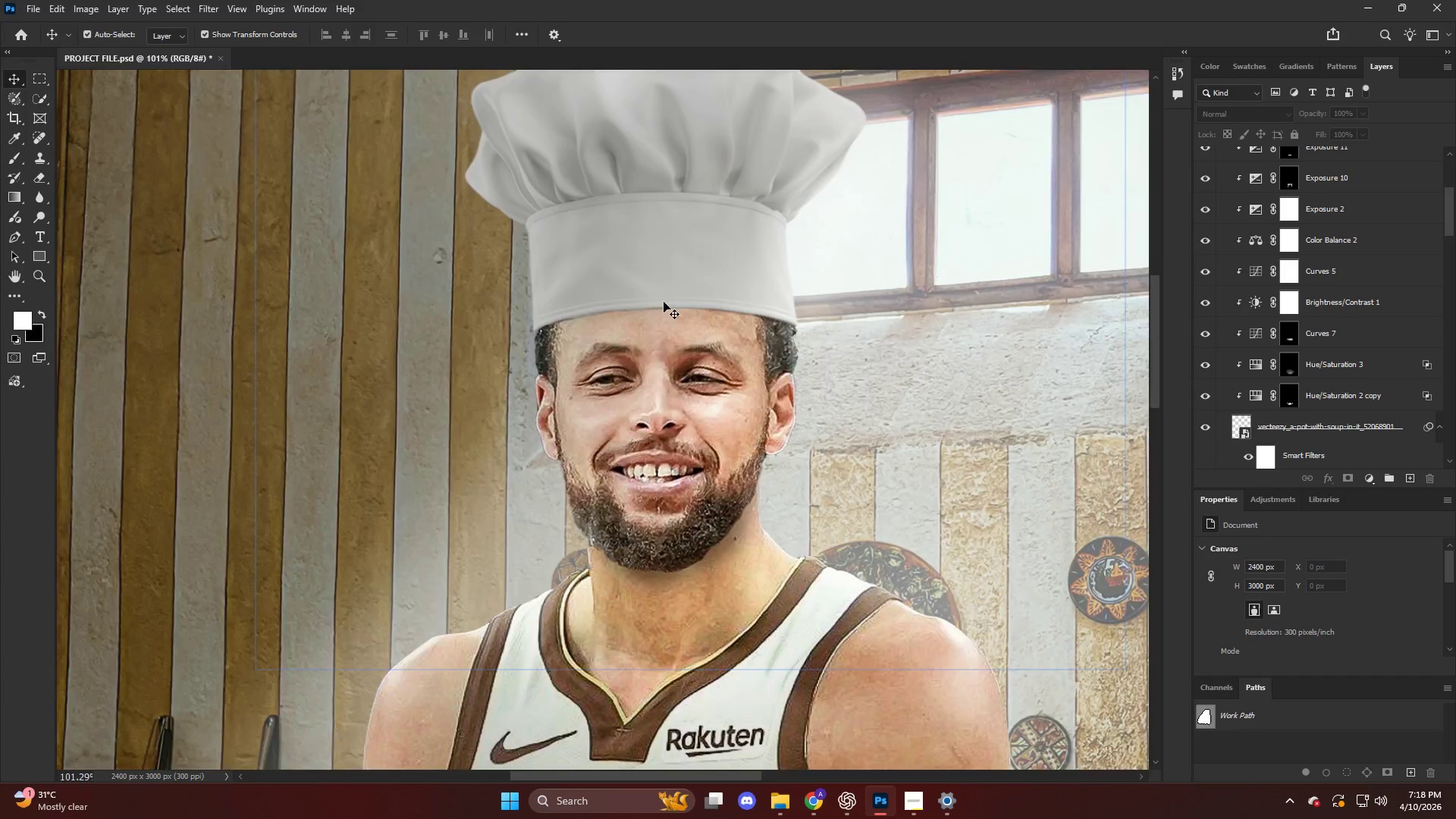 
hold_key(key=AltLeft, duration=0.72)
 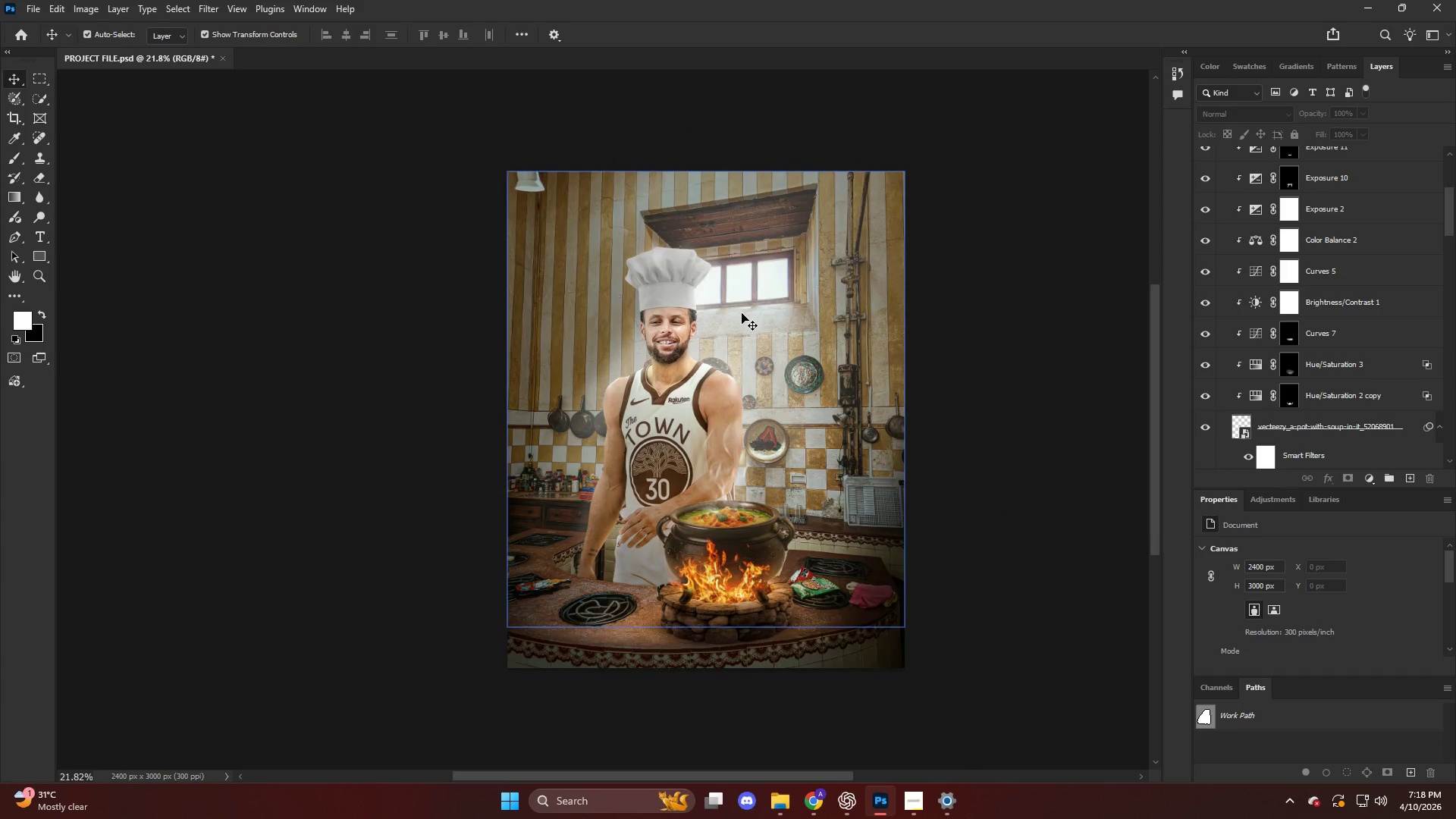 
scroll: coordinate [613, 307], scroll_direction: up, amount: 20.0
 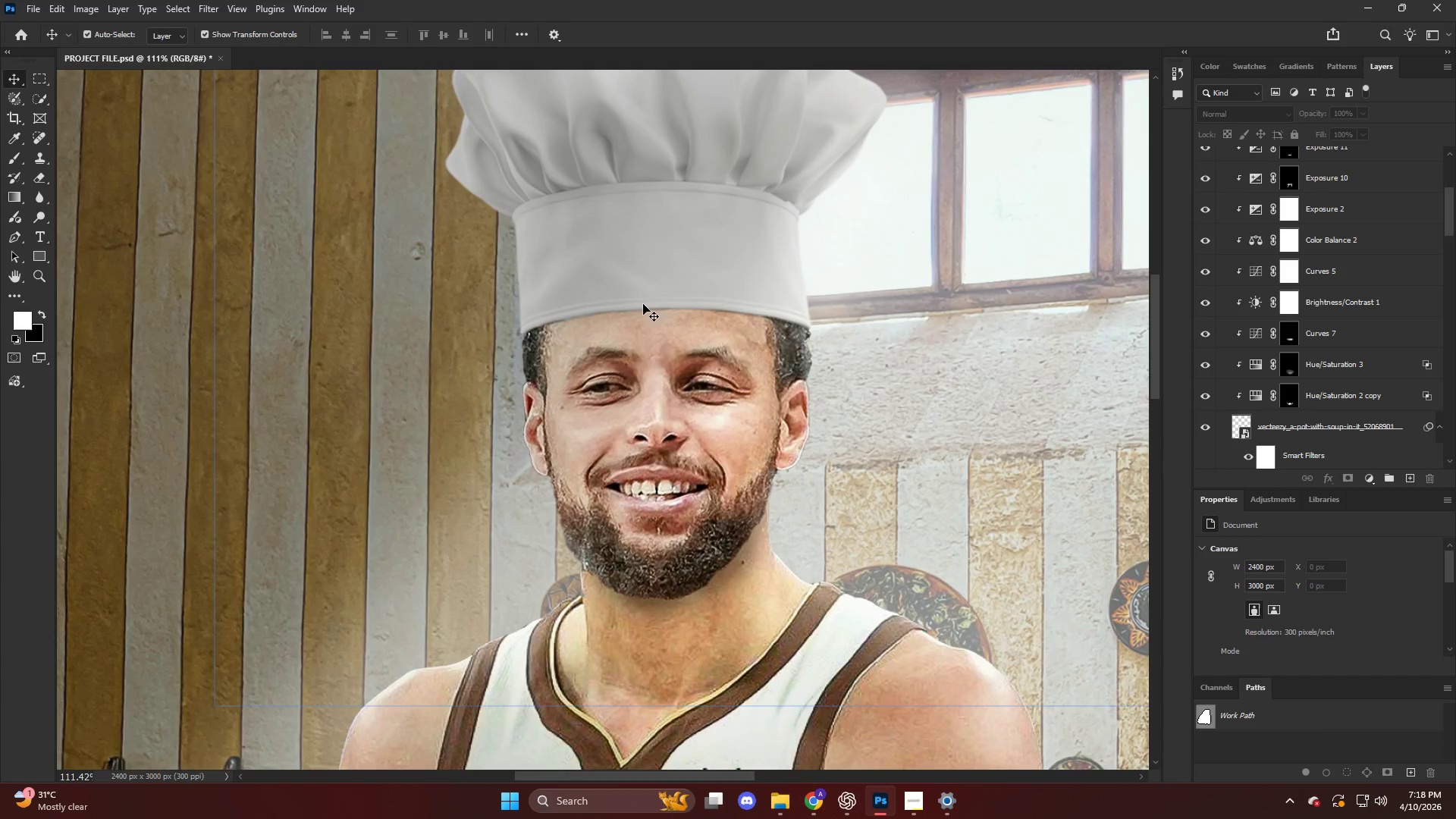 
scroll: coordinate [673, 309], scroll_direction: down, amount: 18.0
 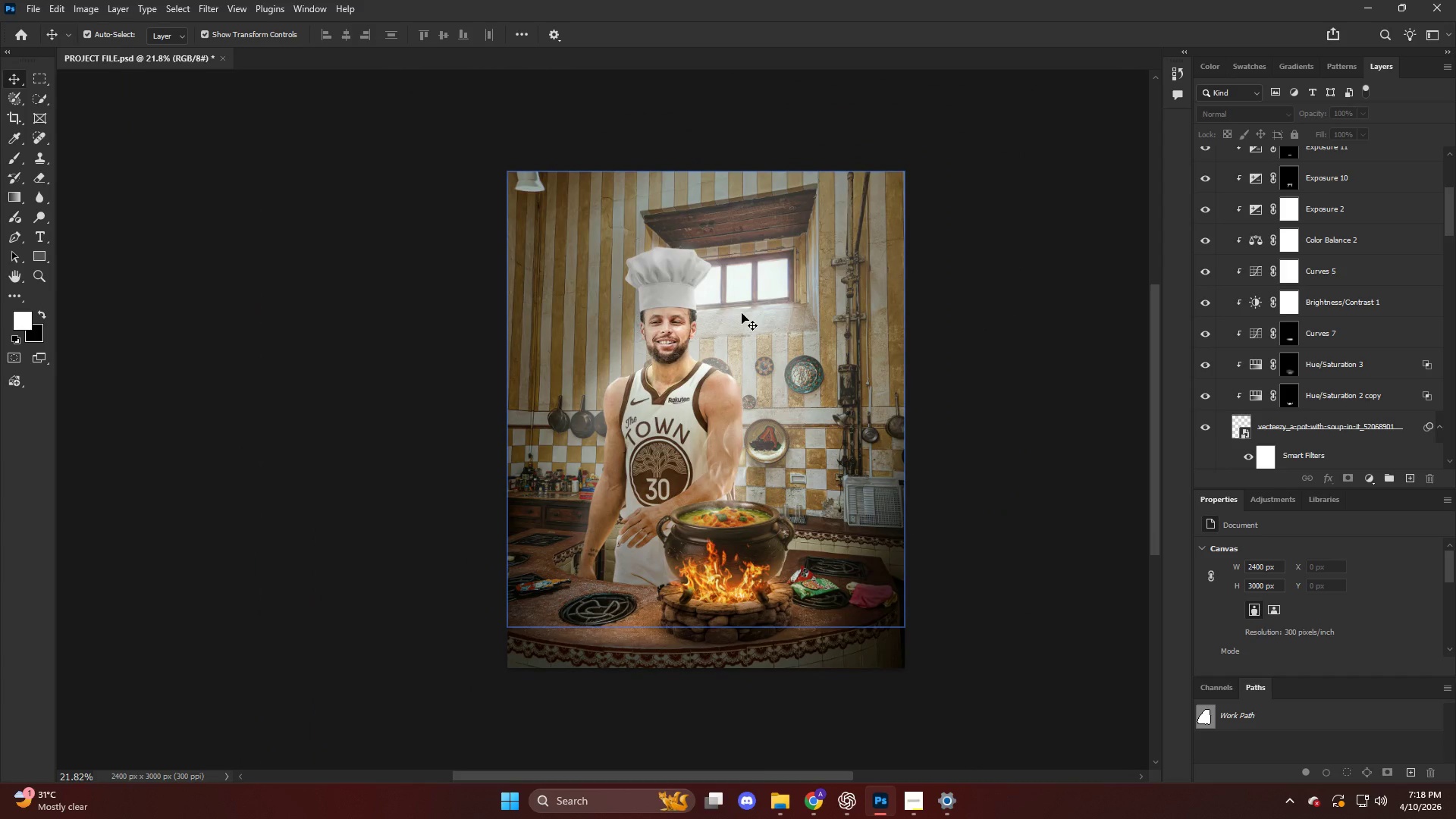 
hold_key(key=AltLeft, duration=0.55)
 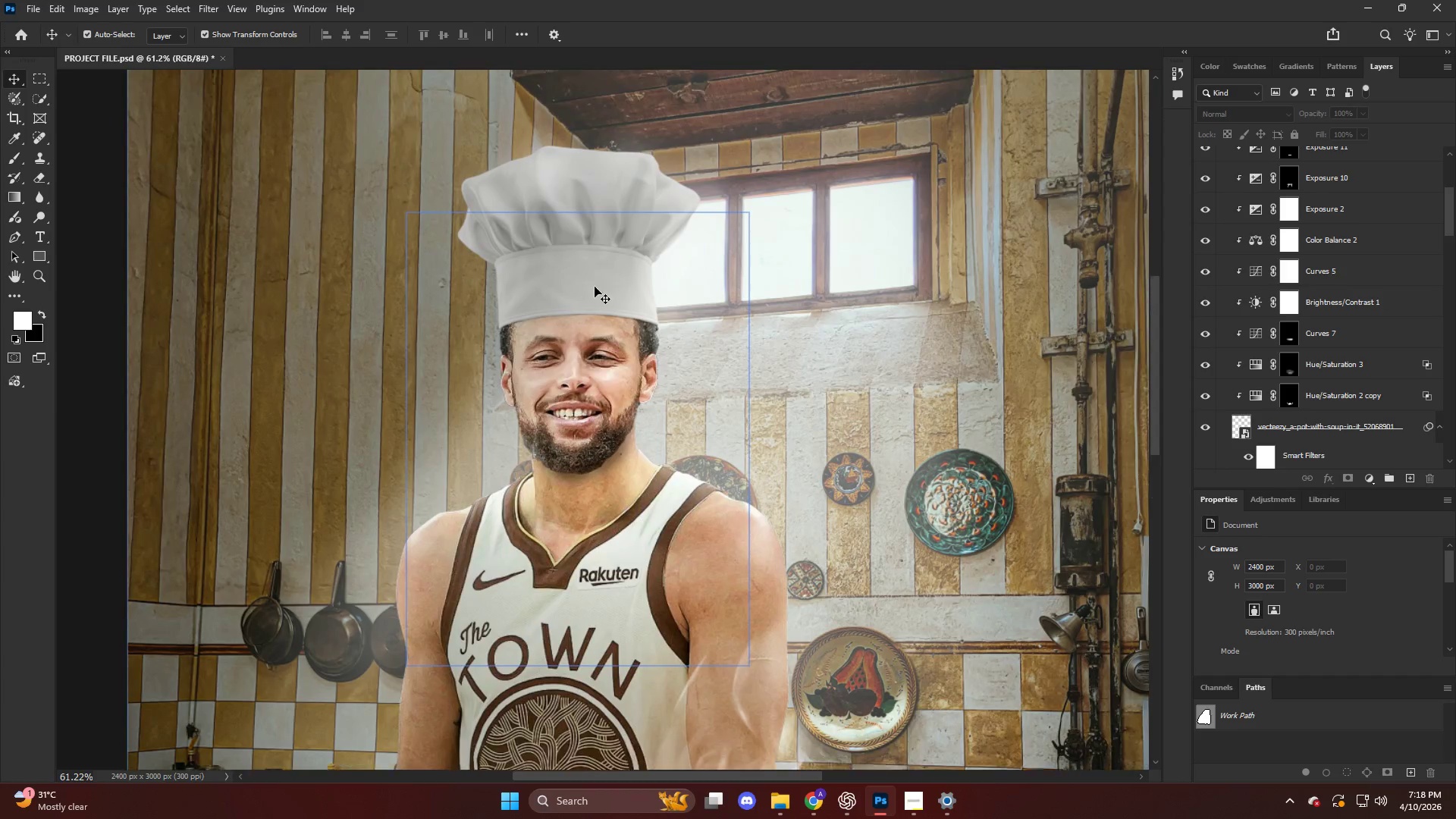 
hold_key(key=AltLeft, duration=0.58)
 